 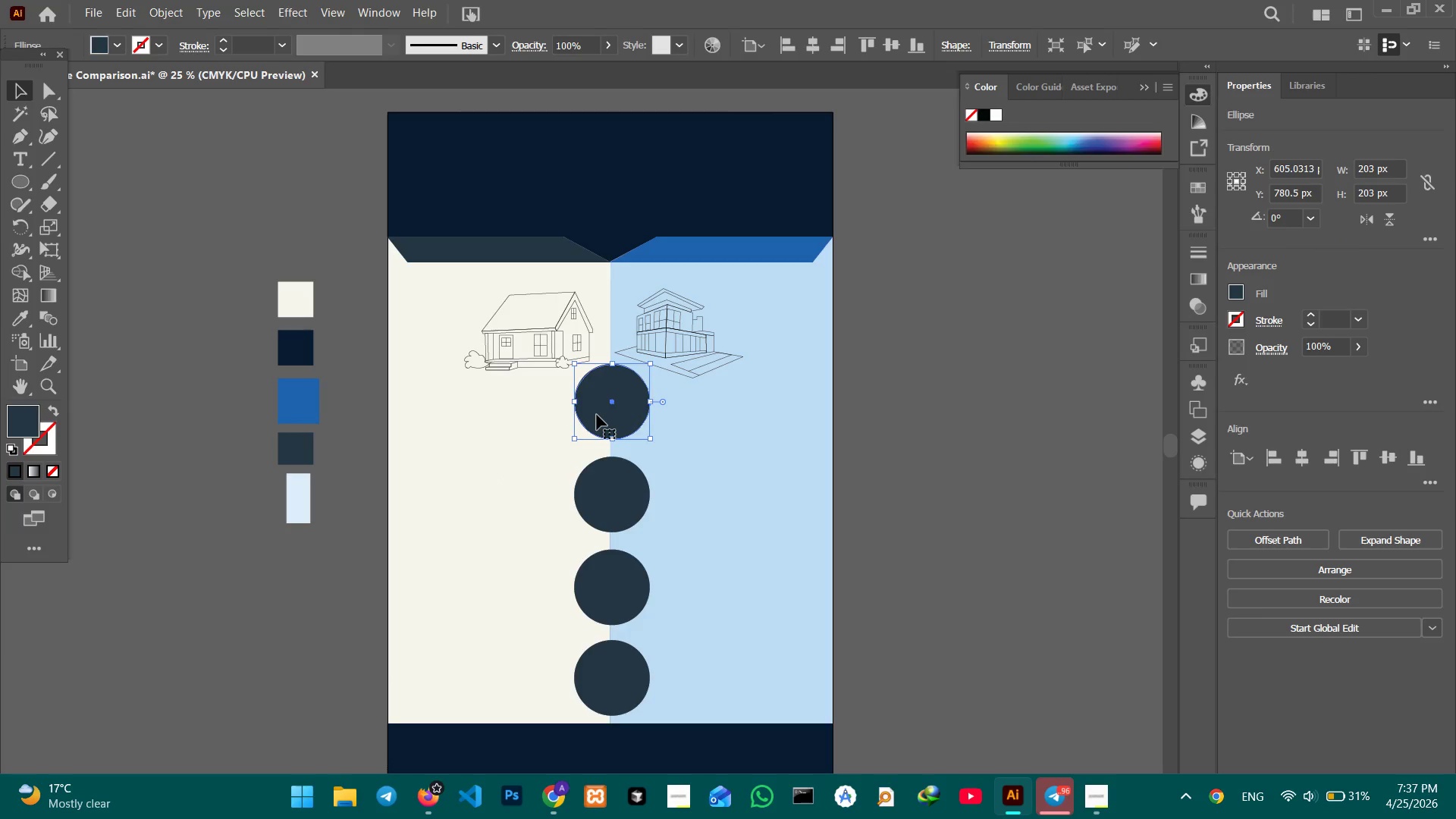 
hold_key(key=Space, duration=1.5)
 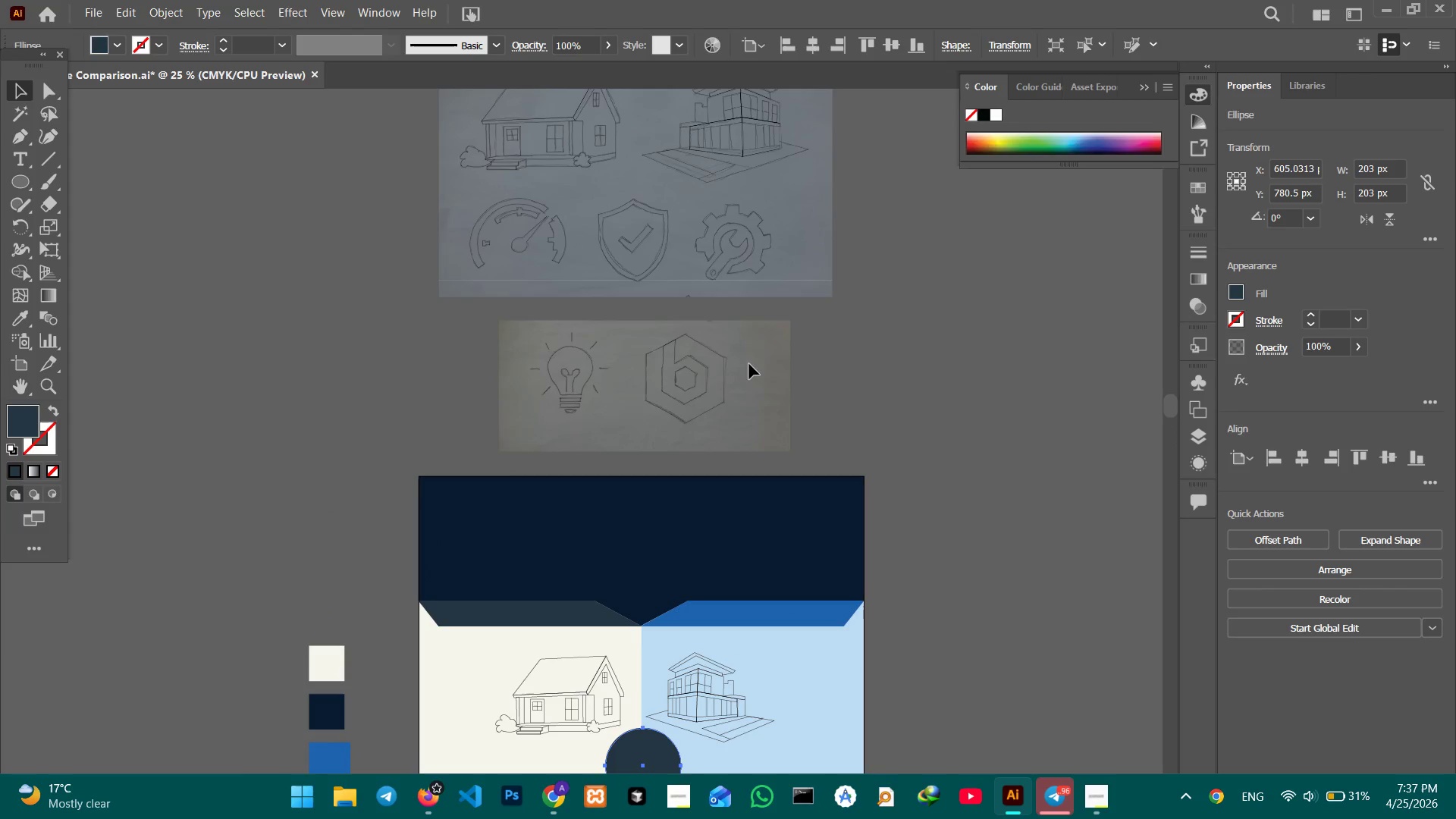 
left_click_drag(start_coordinate=[1037, 400], to_coordinate=[1053, 500])
 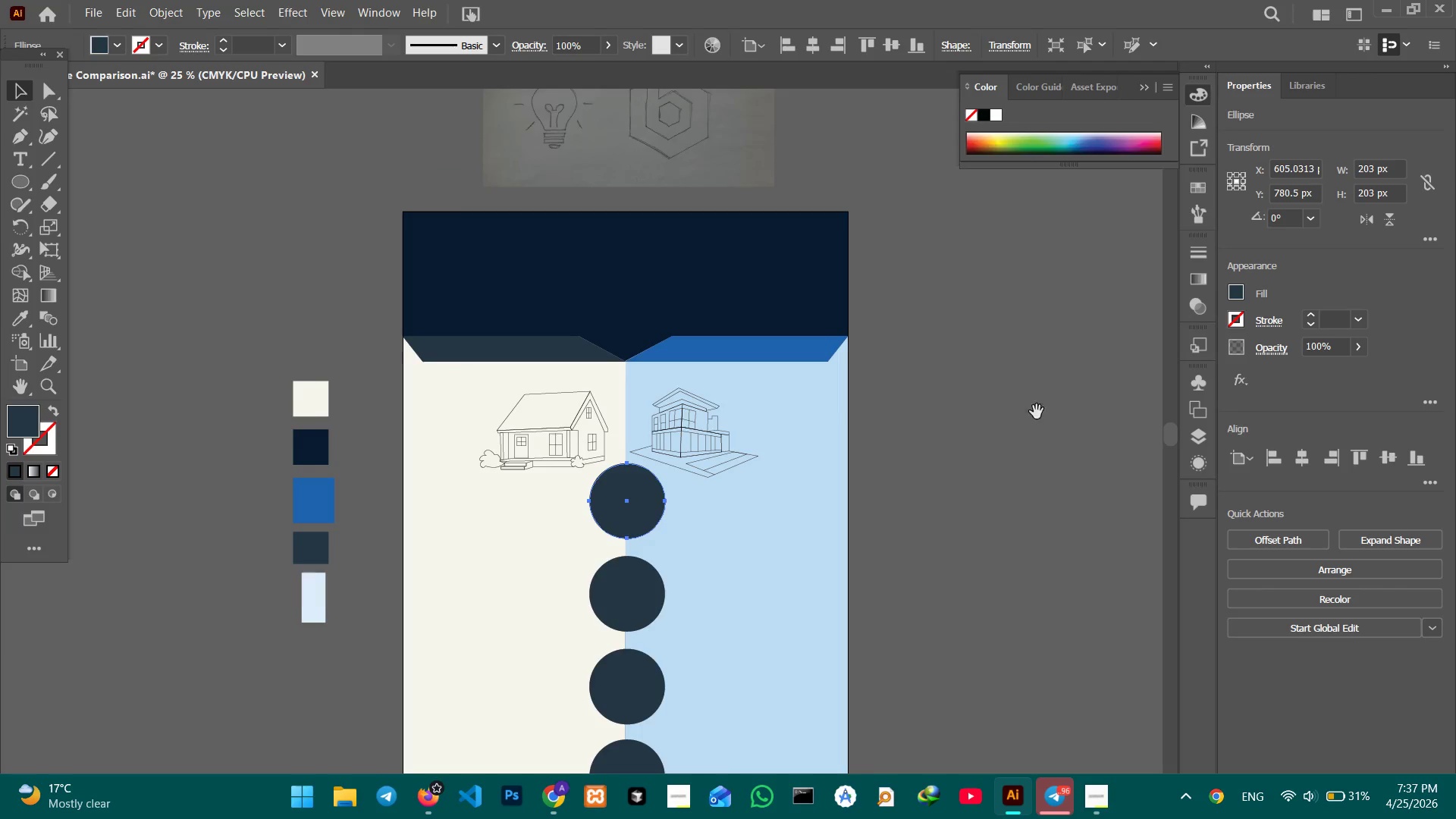 
left_click_drag(start_coordinate=[1037, 412], to_coordinate=[1042, 484])
 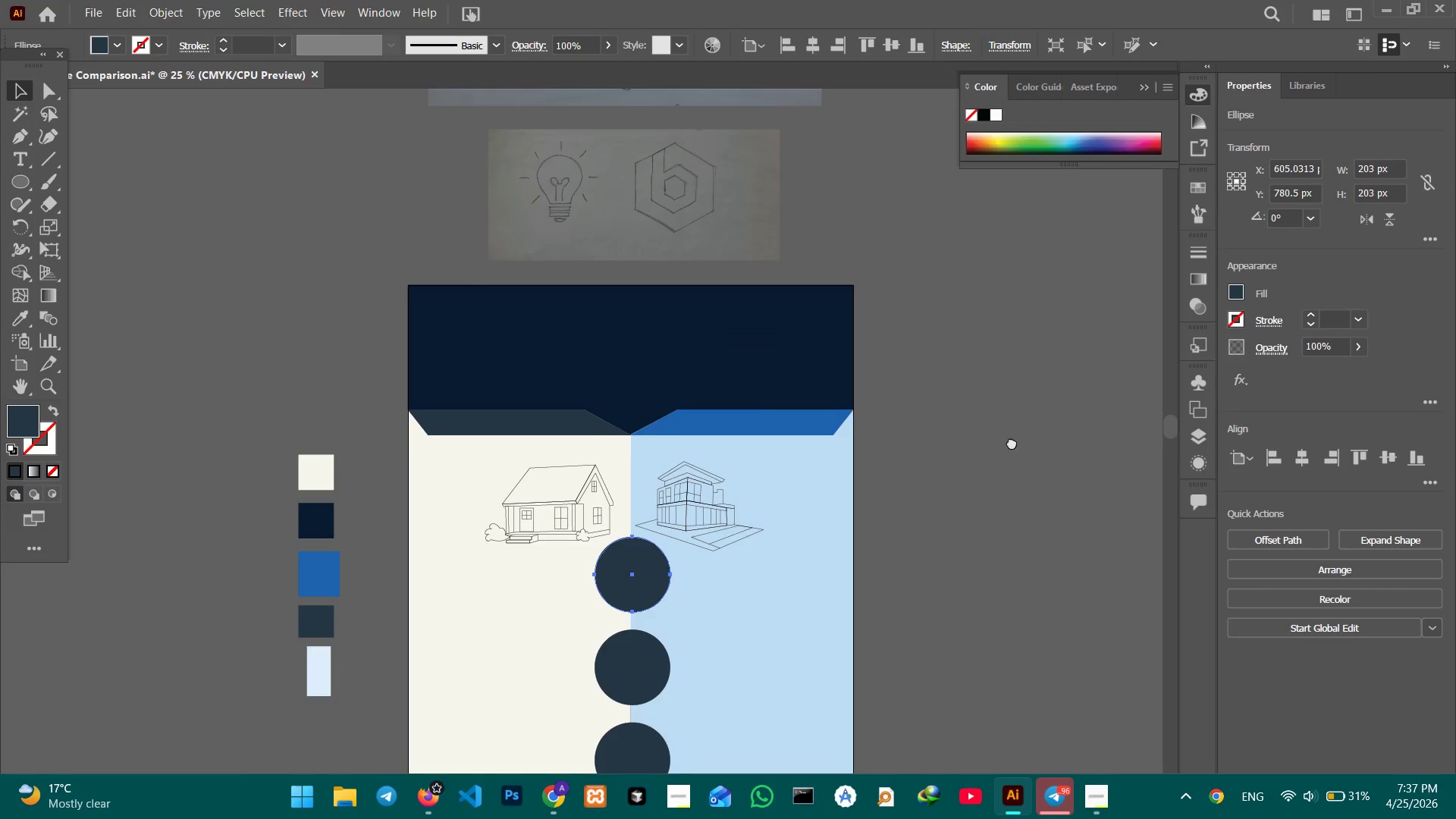 
left_click_drag(start_coordinate=[1006, 372], to_coordinate=[1015, 466])
 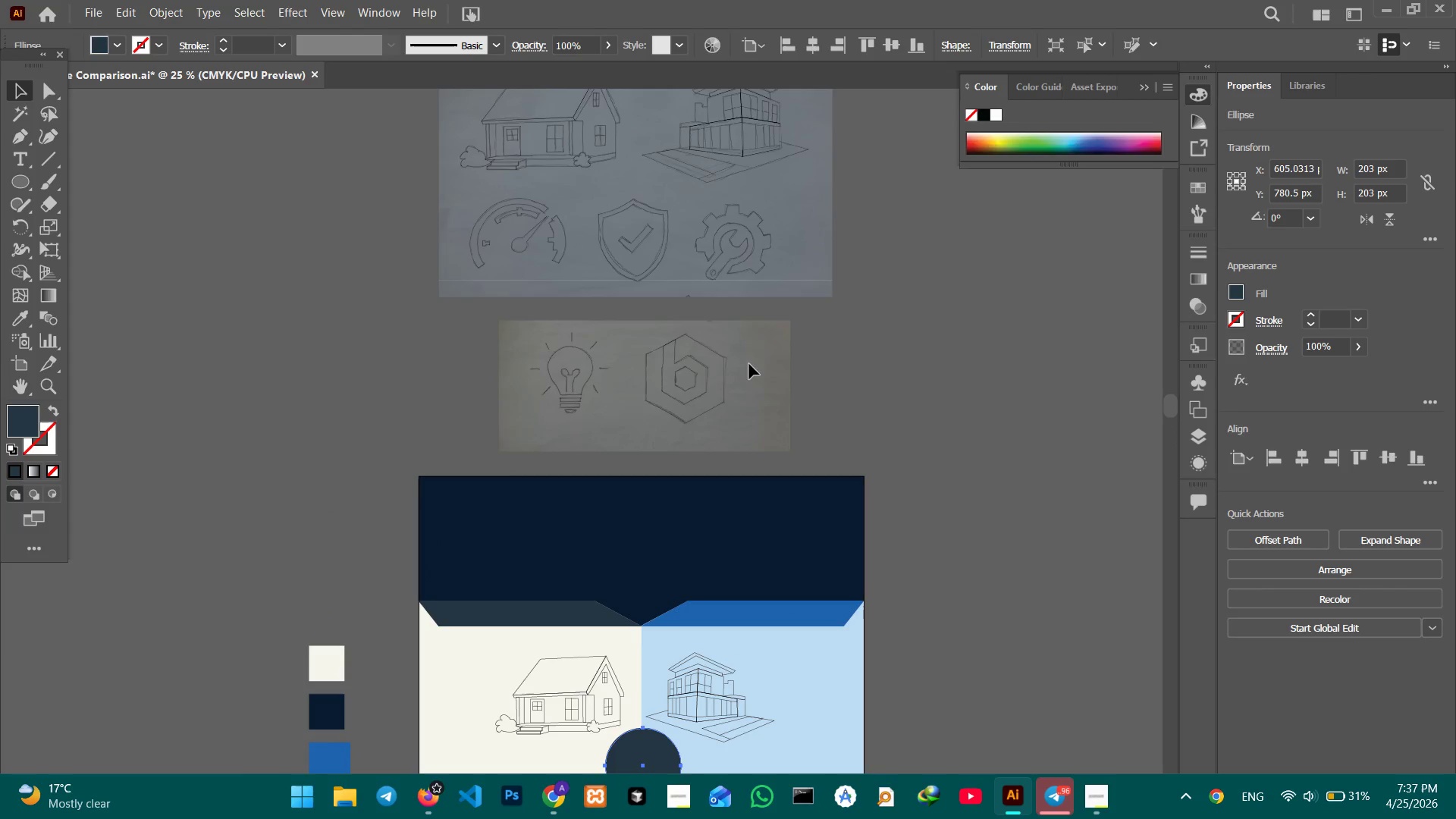 
hold_key(key=Space, duration=0.53)
 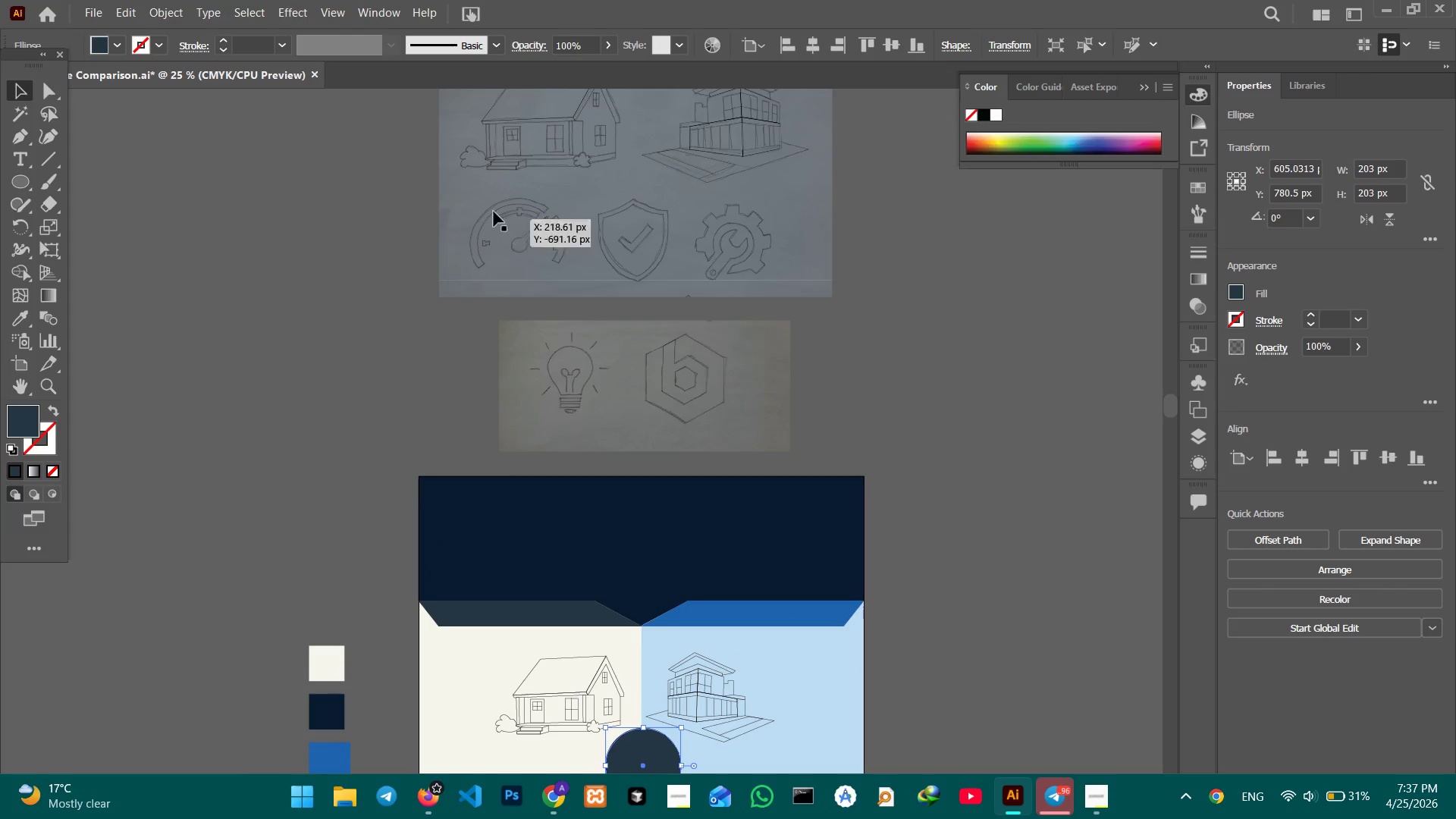 
left_click_drag(start_coordinate=[1003, 400], to_coordinate=[1004, 492])
 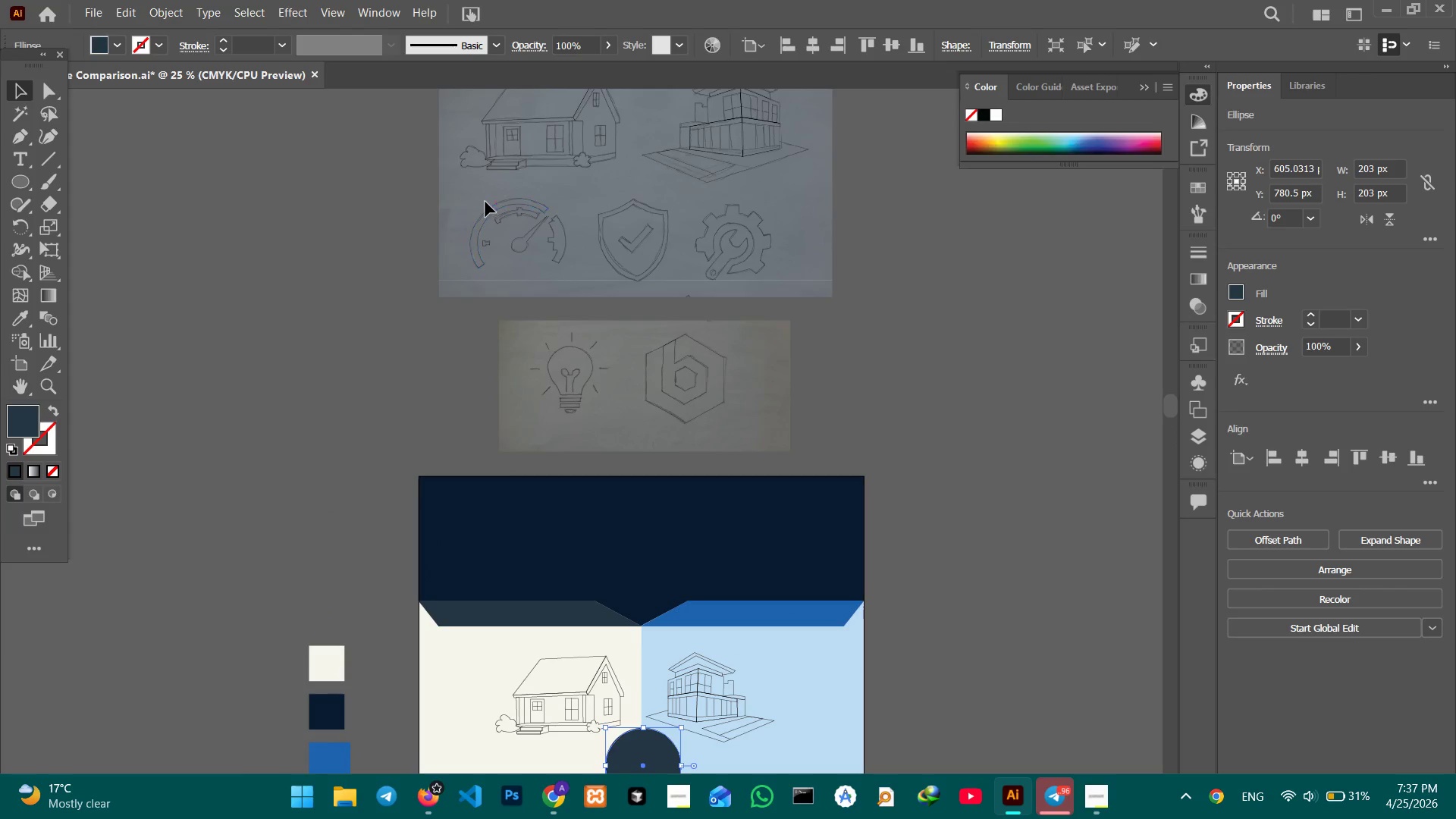 
left_click_drag(start_coordinate=[478, 199], to_coordinate=[573, 279])
 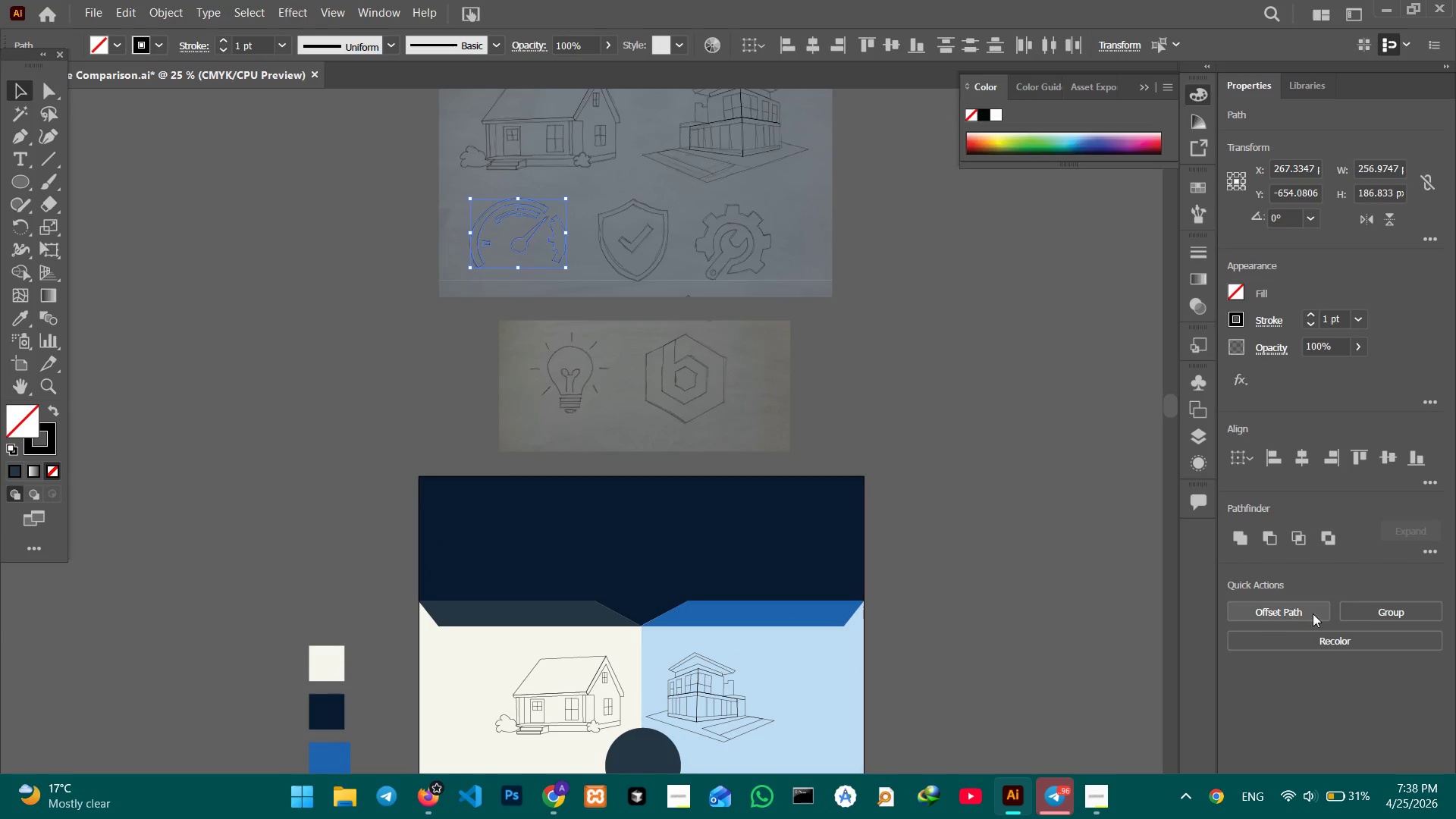 
left_click([1374, 610])
 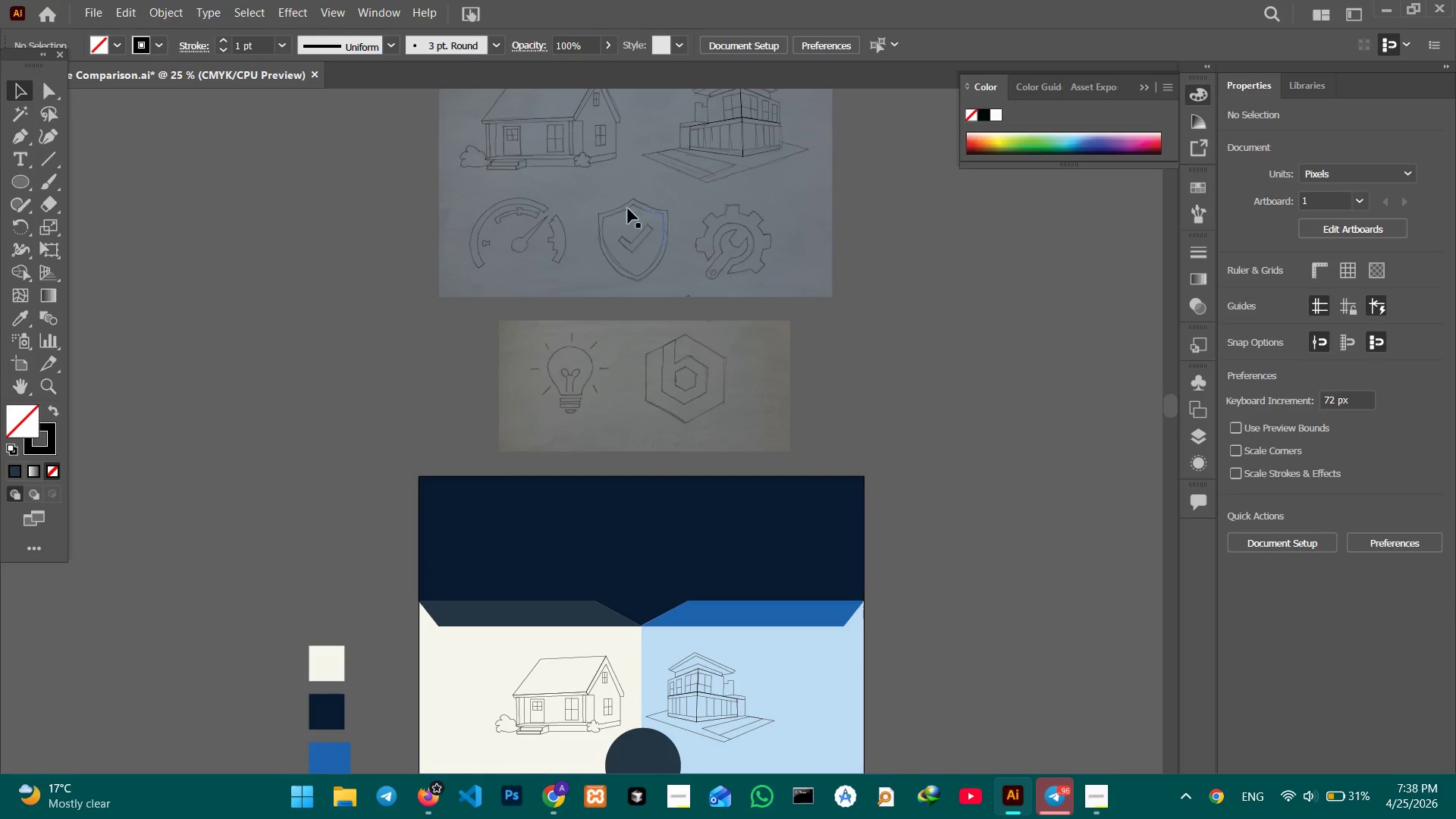 
left_click_drag(start_coordinate=[604, 190], to_coordinate=[650, 290])
 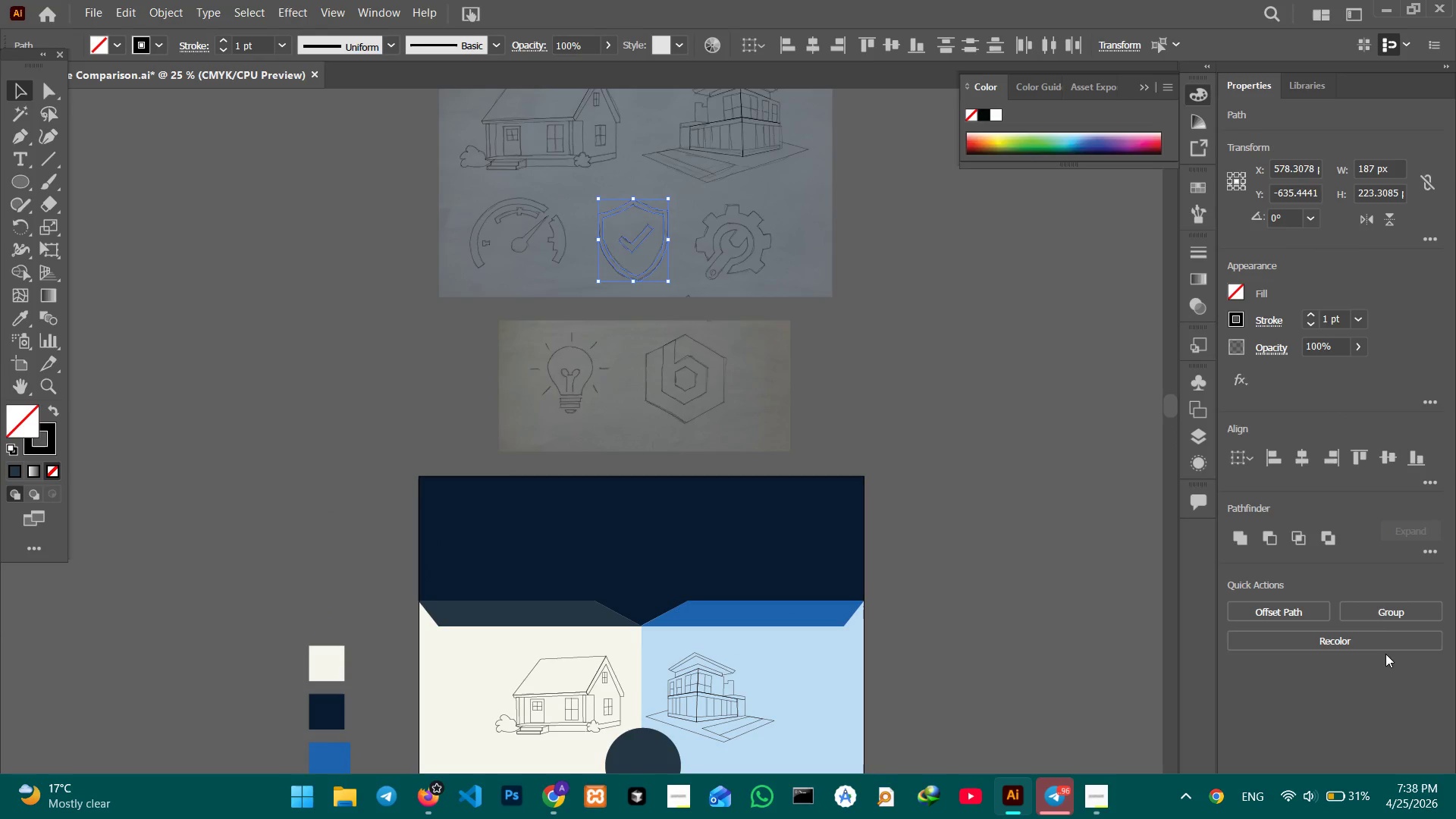 
left_click([1377, 610])
 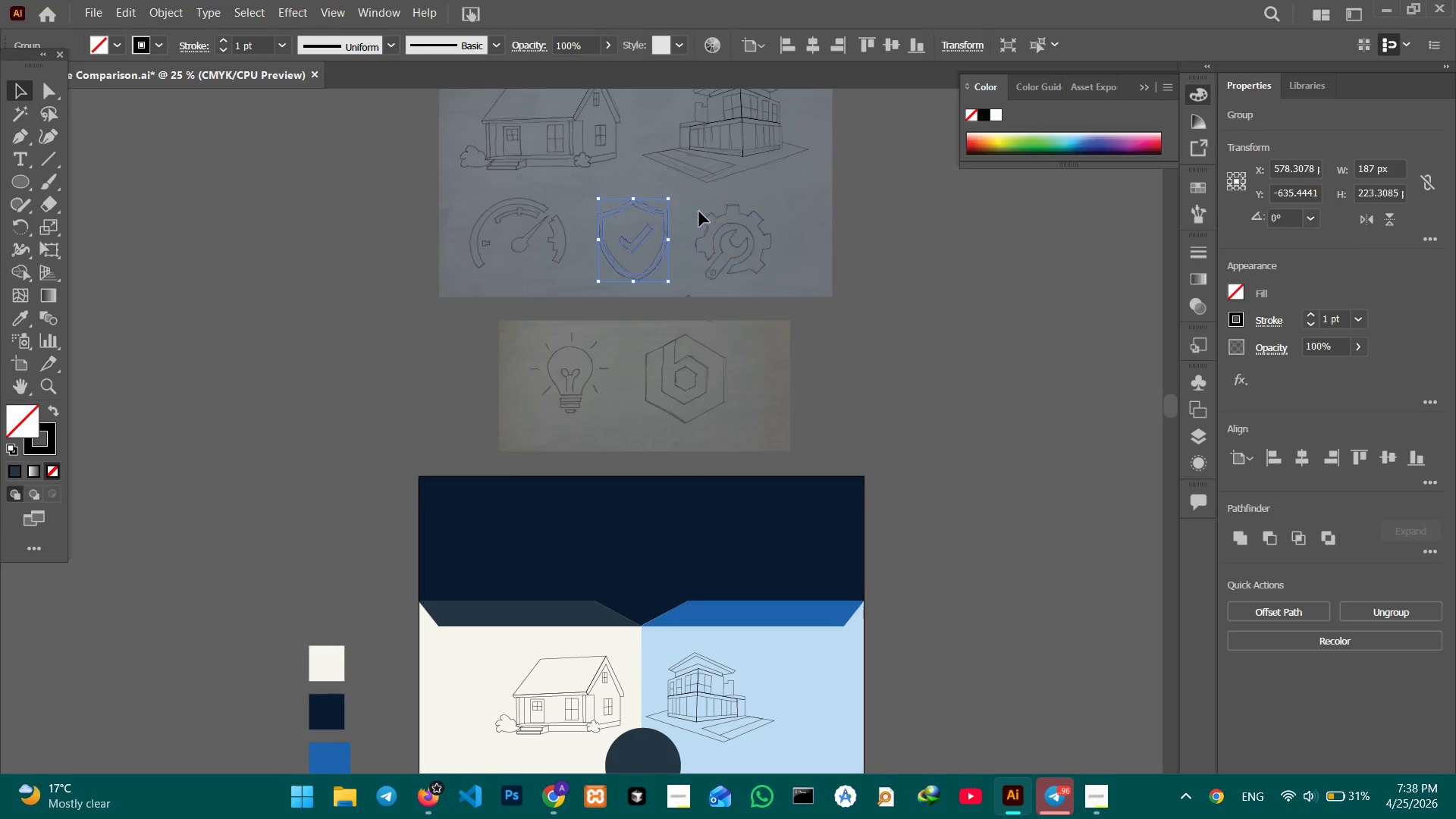 
left_click_drag(start_coordinate=[698, 203], to_coordinate=[758, 278])
 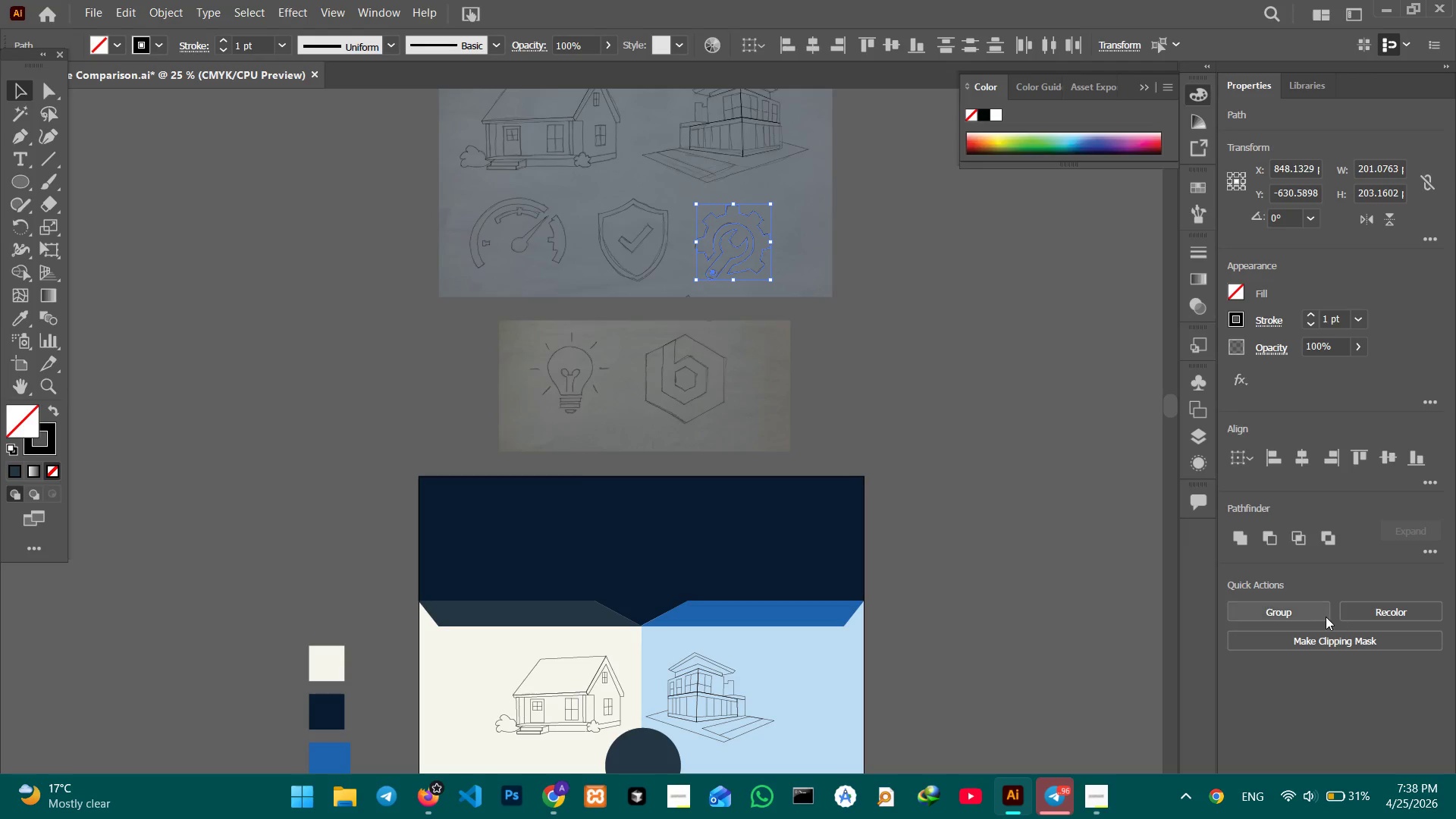 
left_click([1310, 613])
 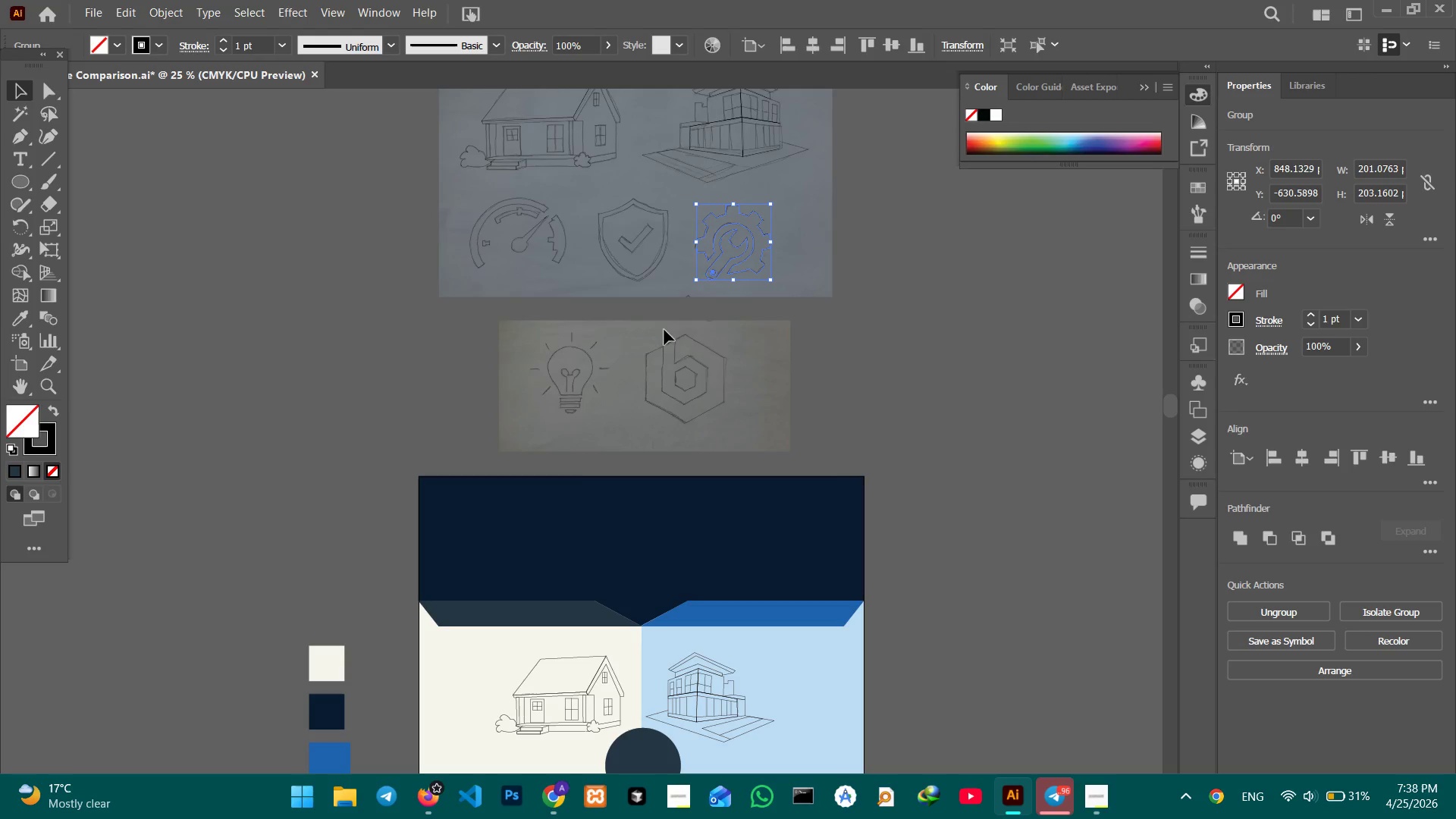 
left_click_drag(start_coordinate=[660, 326], to_coordinate=[717, 441])
 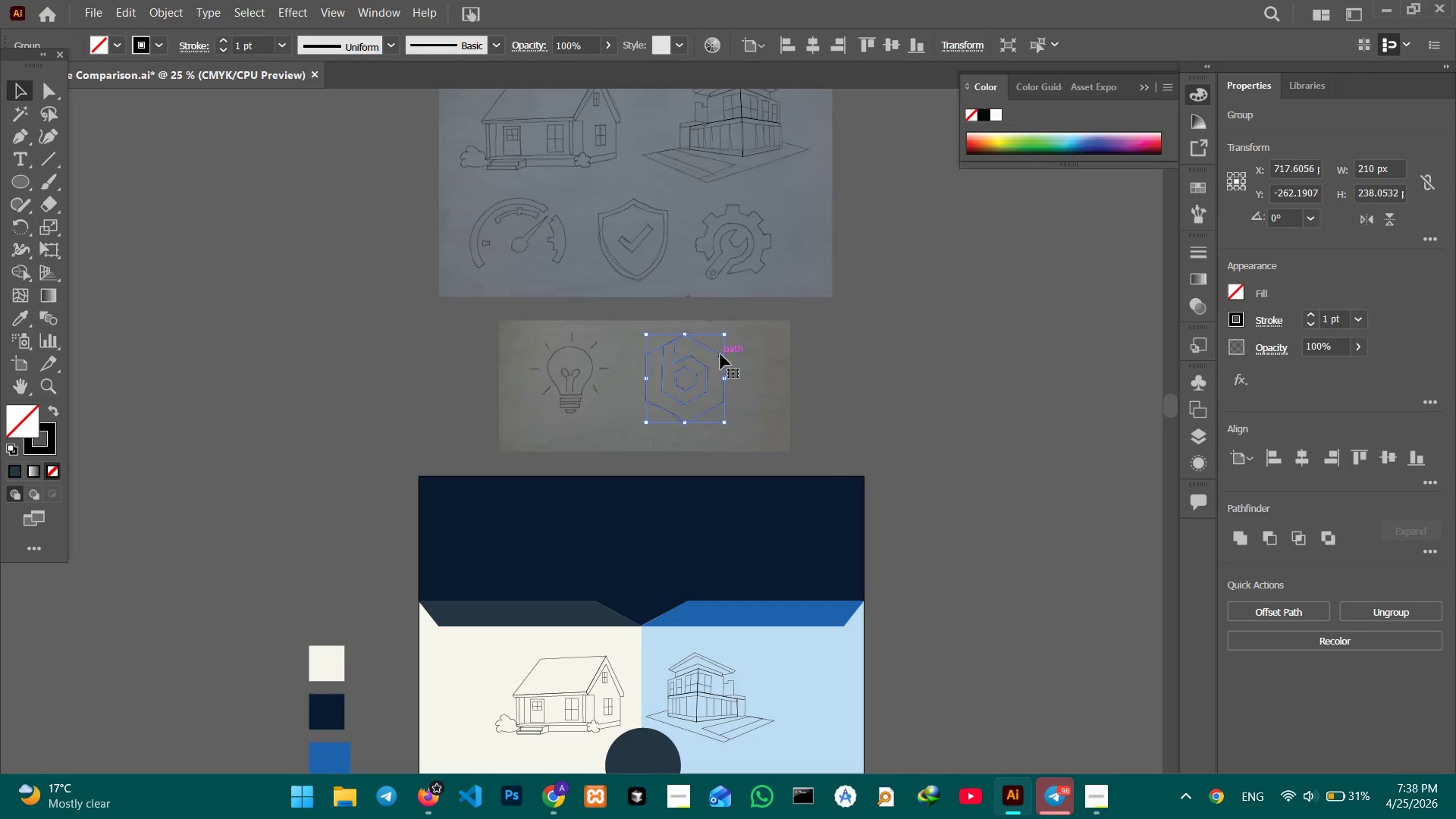 
left_click_drag(start_coordinate=[511, 315], to_coordinate=[597, 424])
 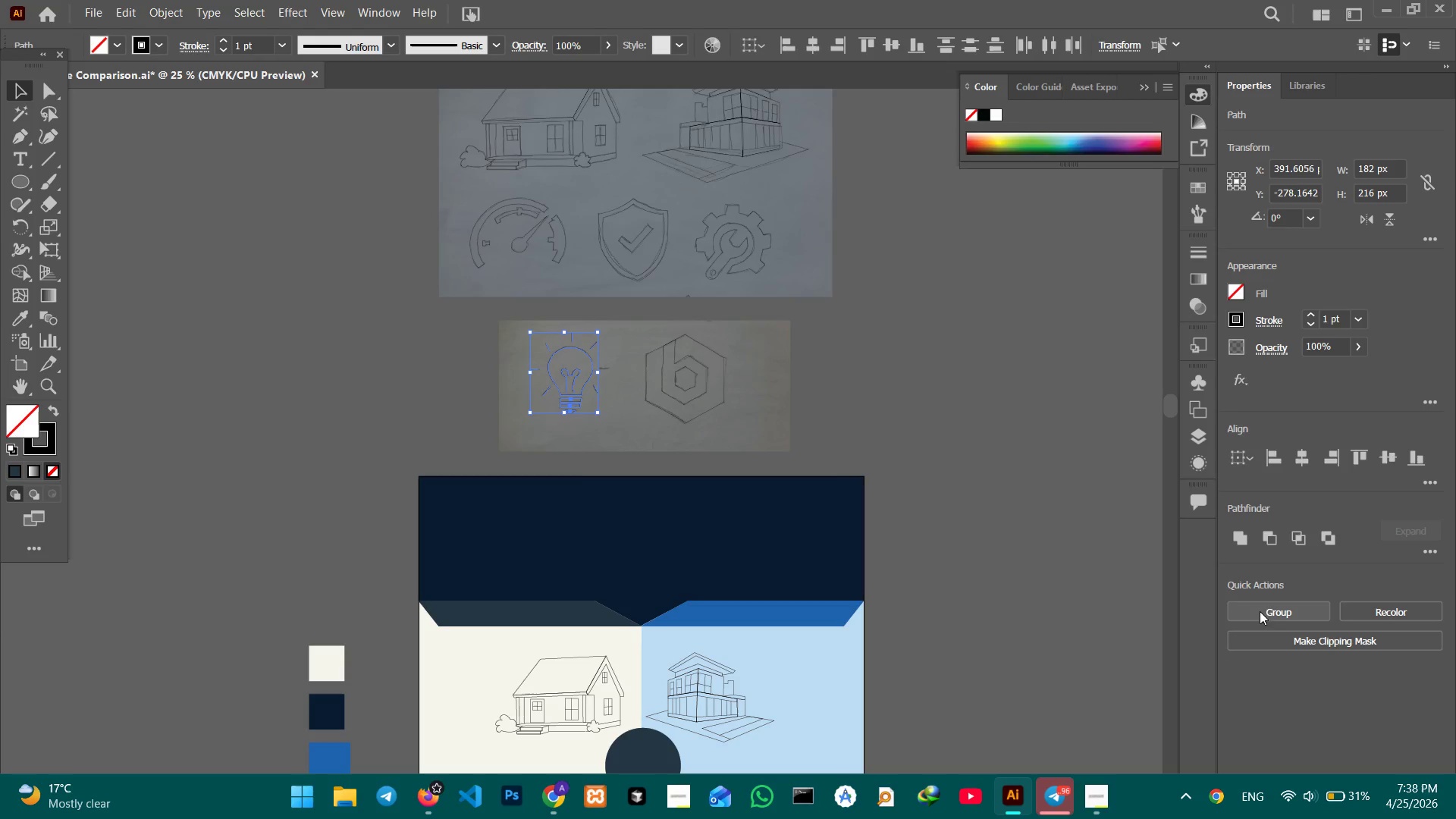 
left_click([1279, 618])
 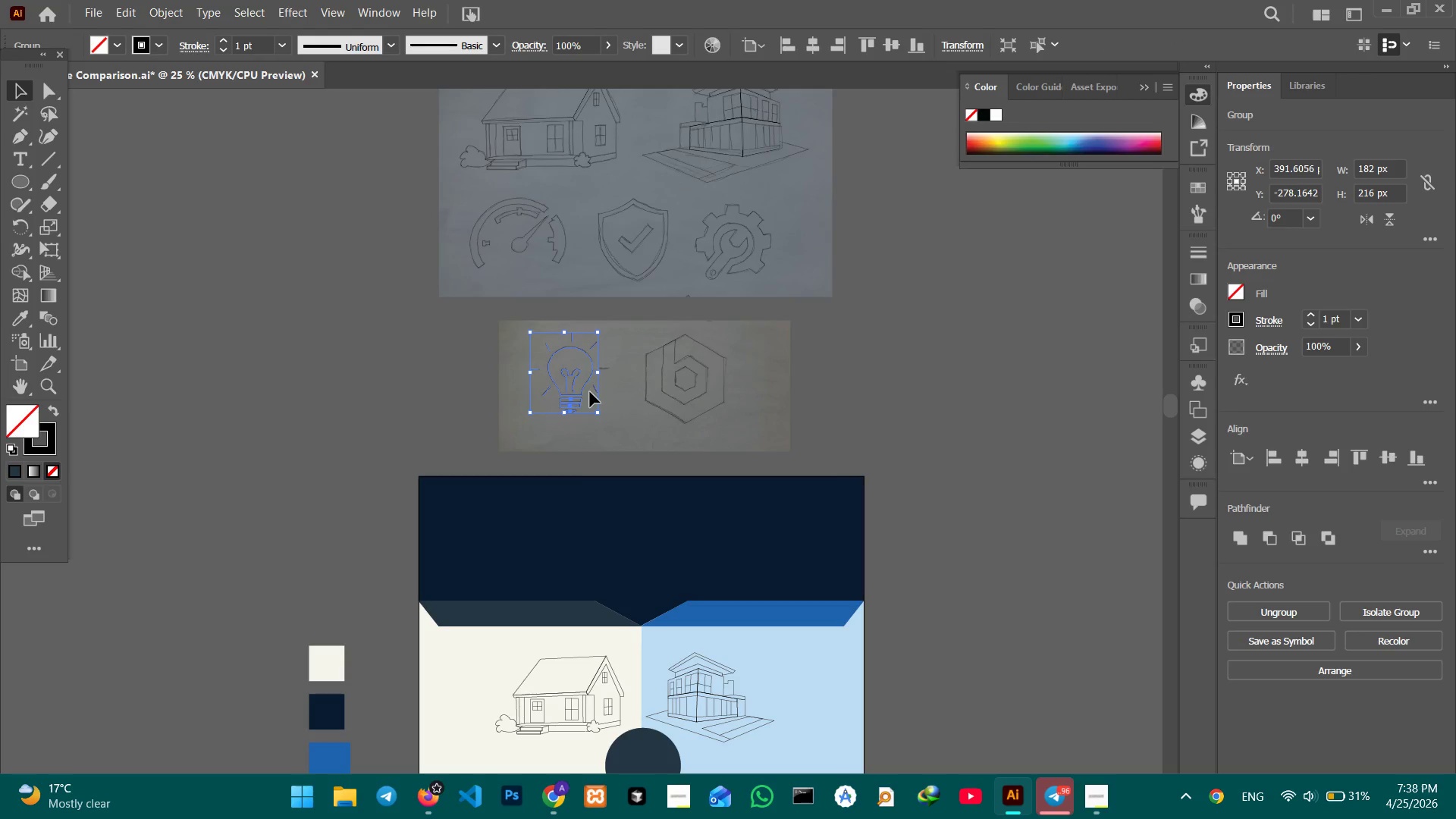 
key(Control+C)
 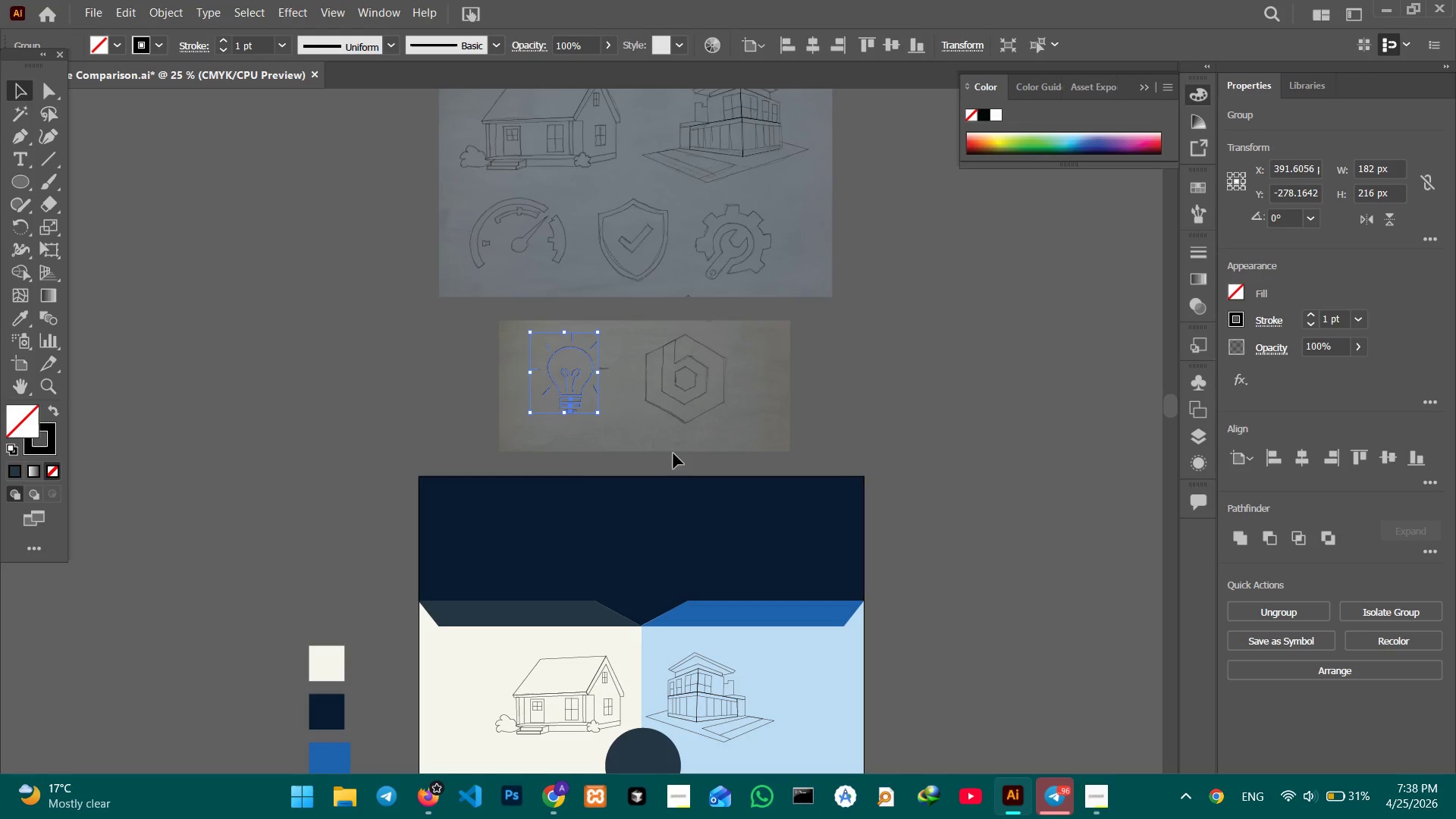 
hold_key(key=Space, duration=1.31)
 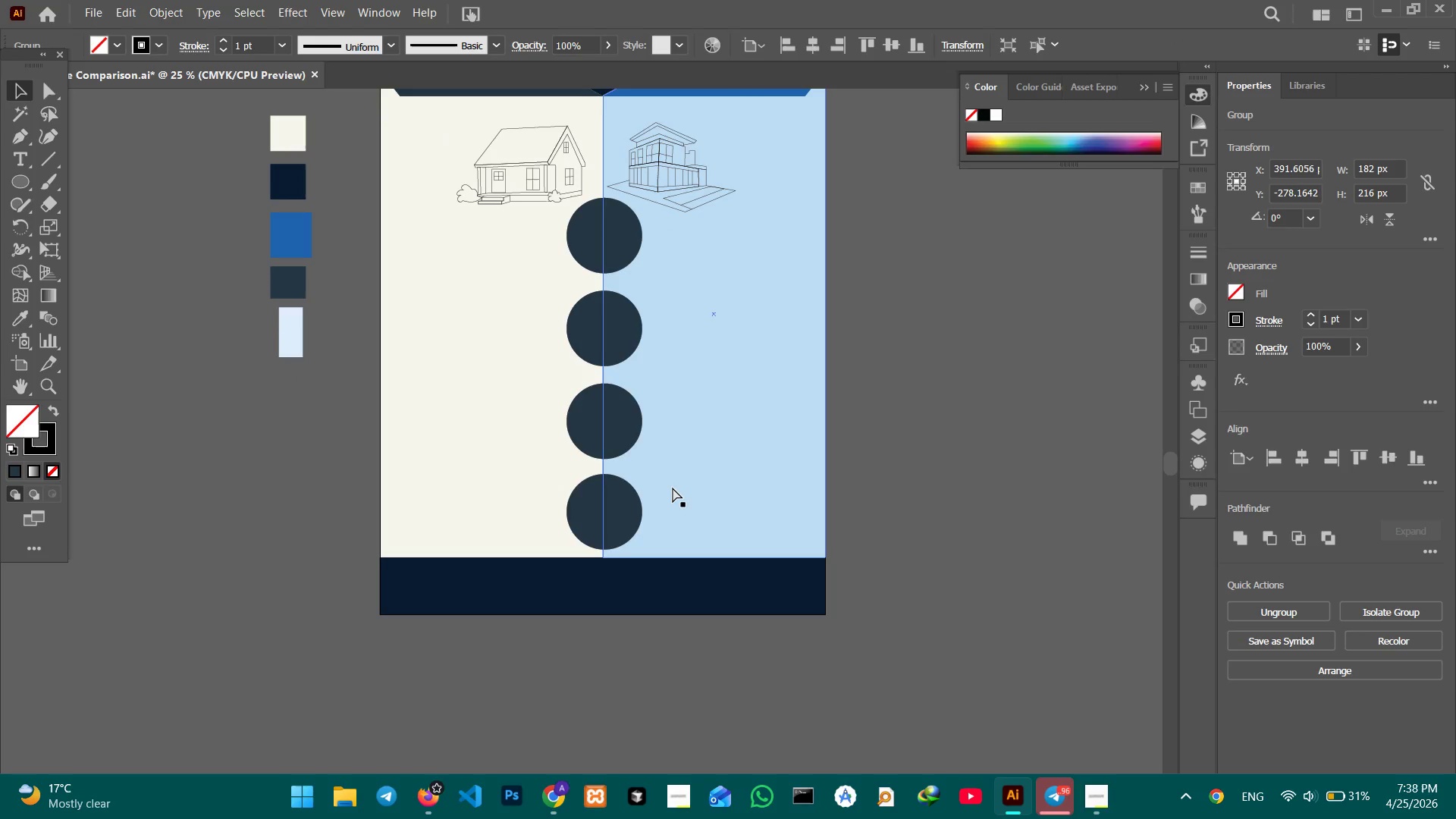 
left_click_drag(start_coordinate=[762, 532], to_coordinate=[780, 293])
 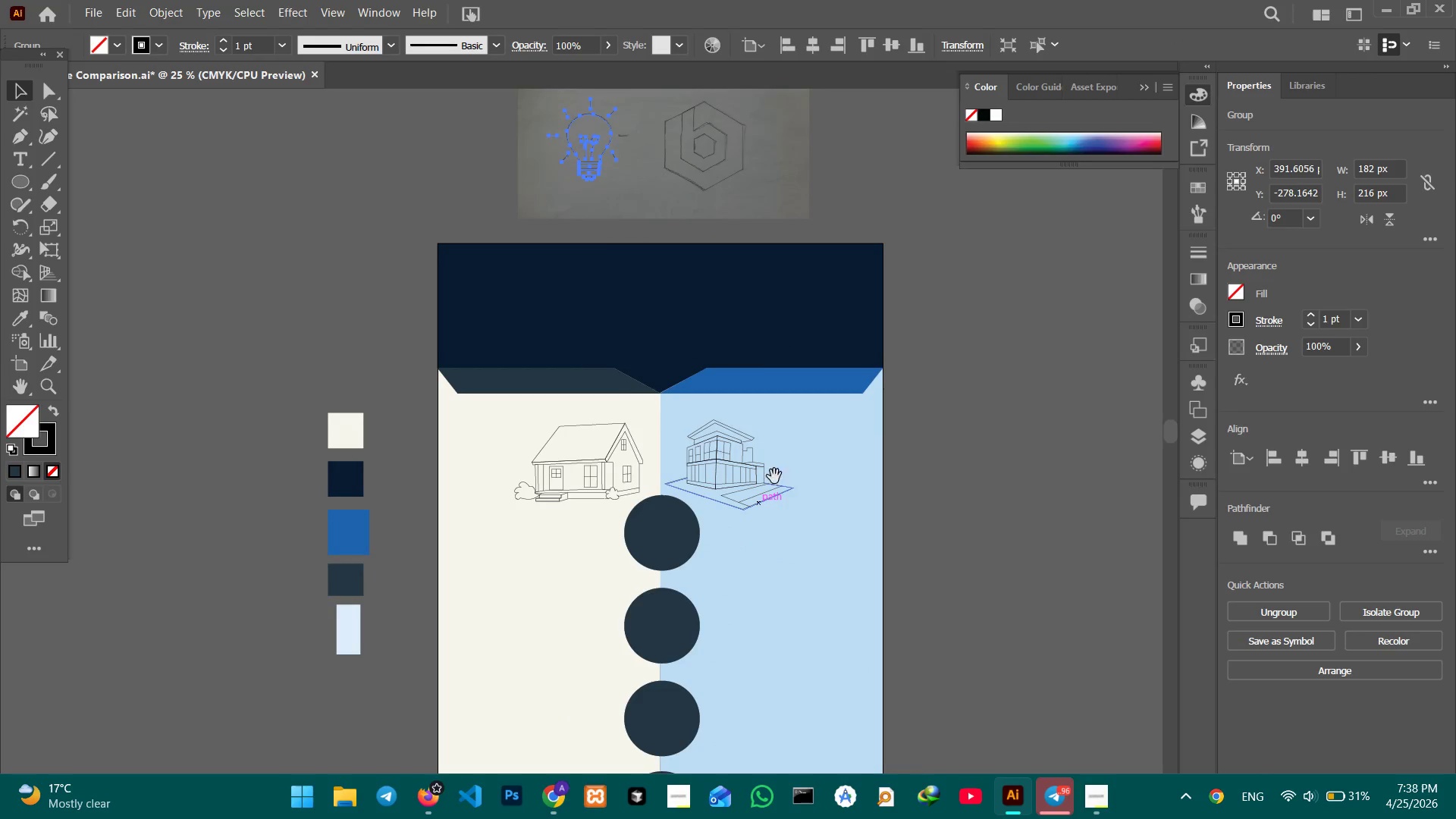 
left_click_drag(start_coordinate=[772, 493], to_coordinate=[766, 344])
 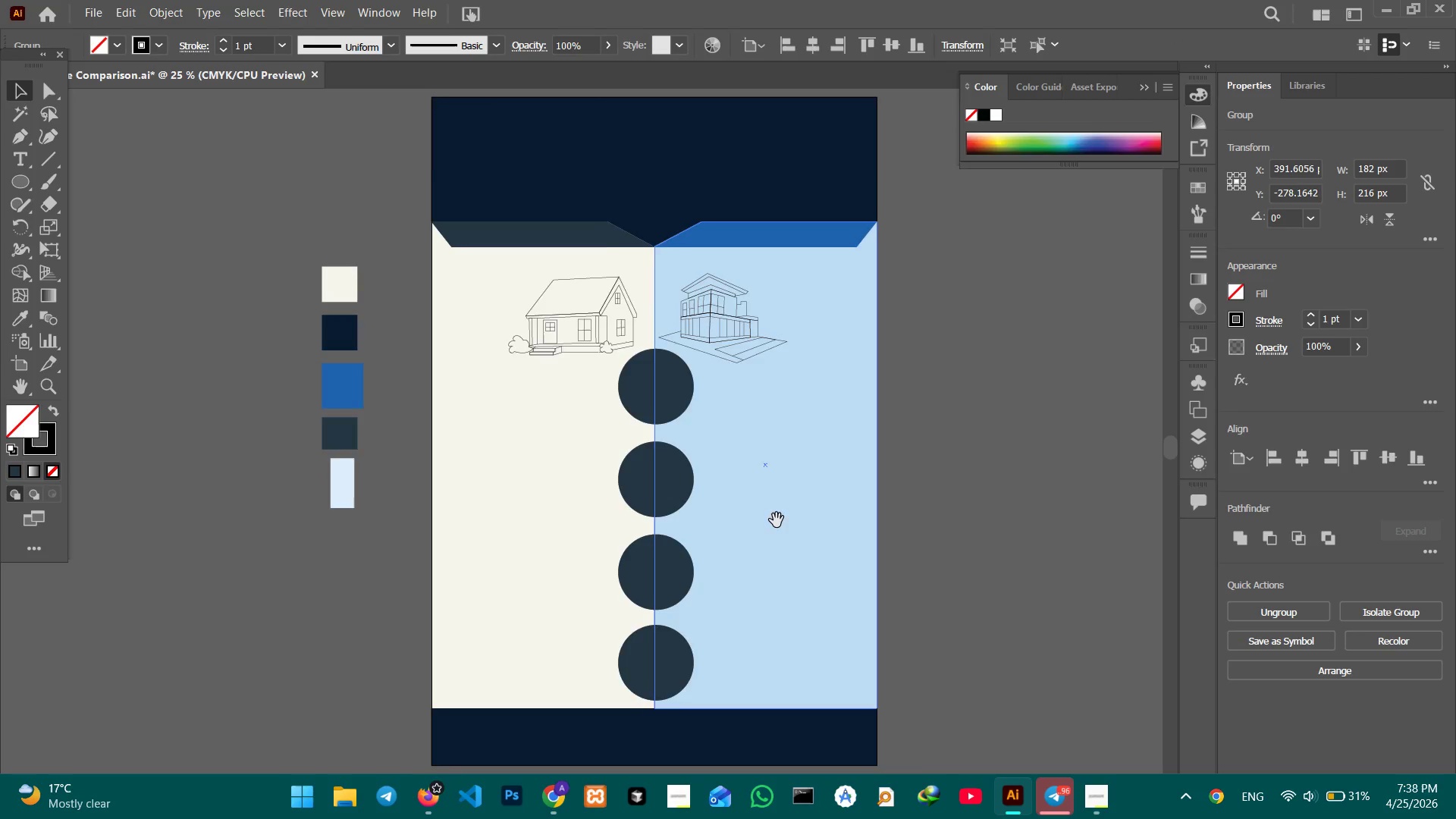 
left_click_drag(start_coordinate=[777, 521], to_coordinate=[723, 365])
 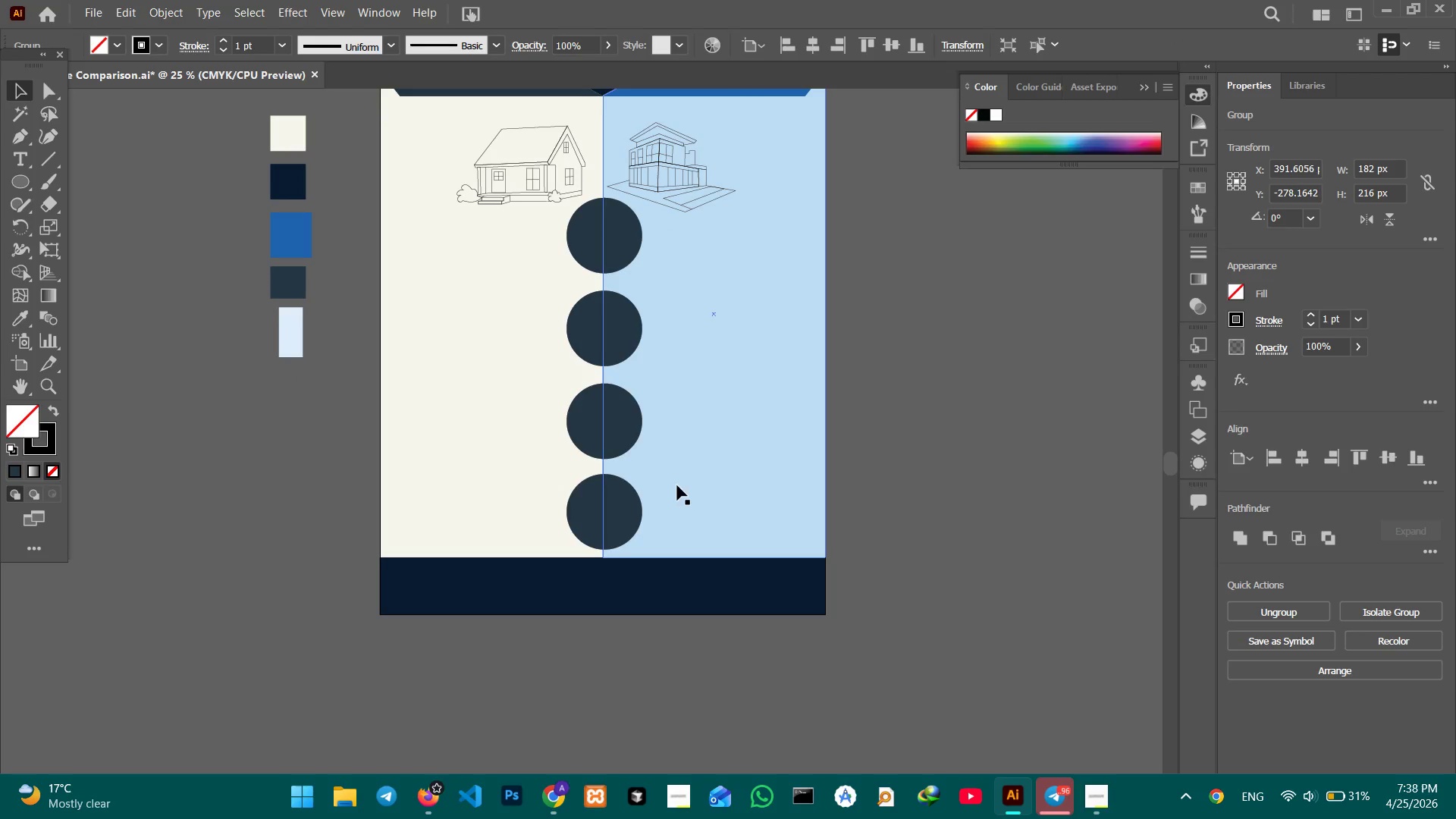 
key(Control+V)
 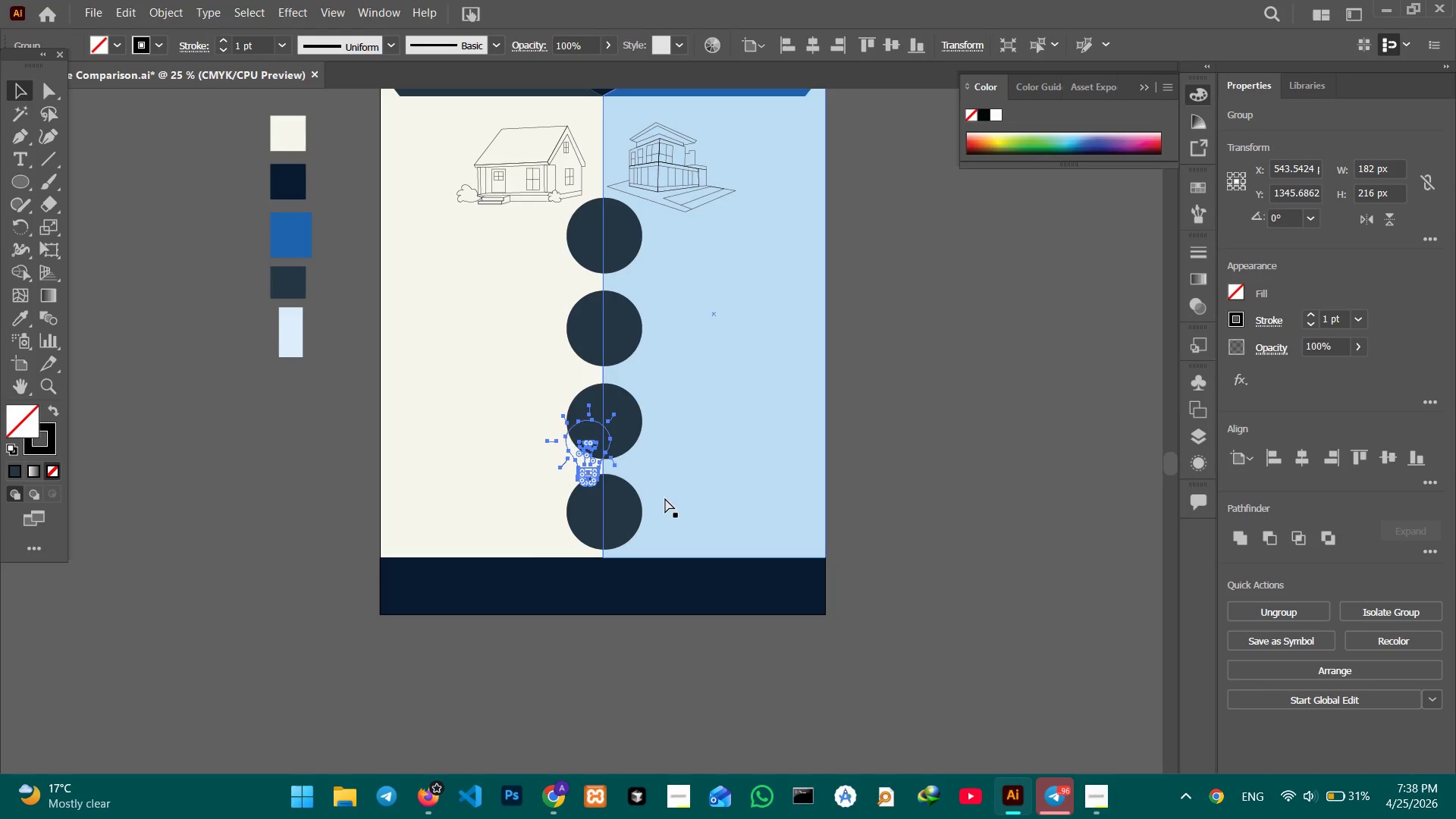 
key(Control+Equal)
 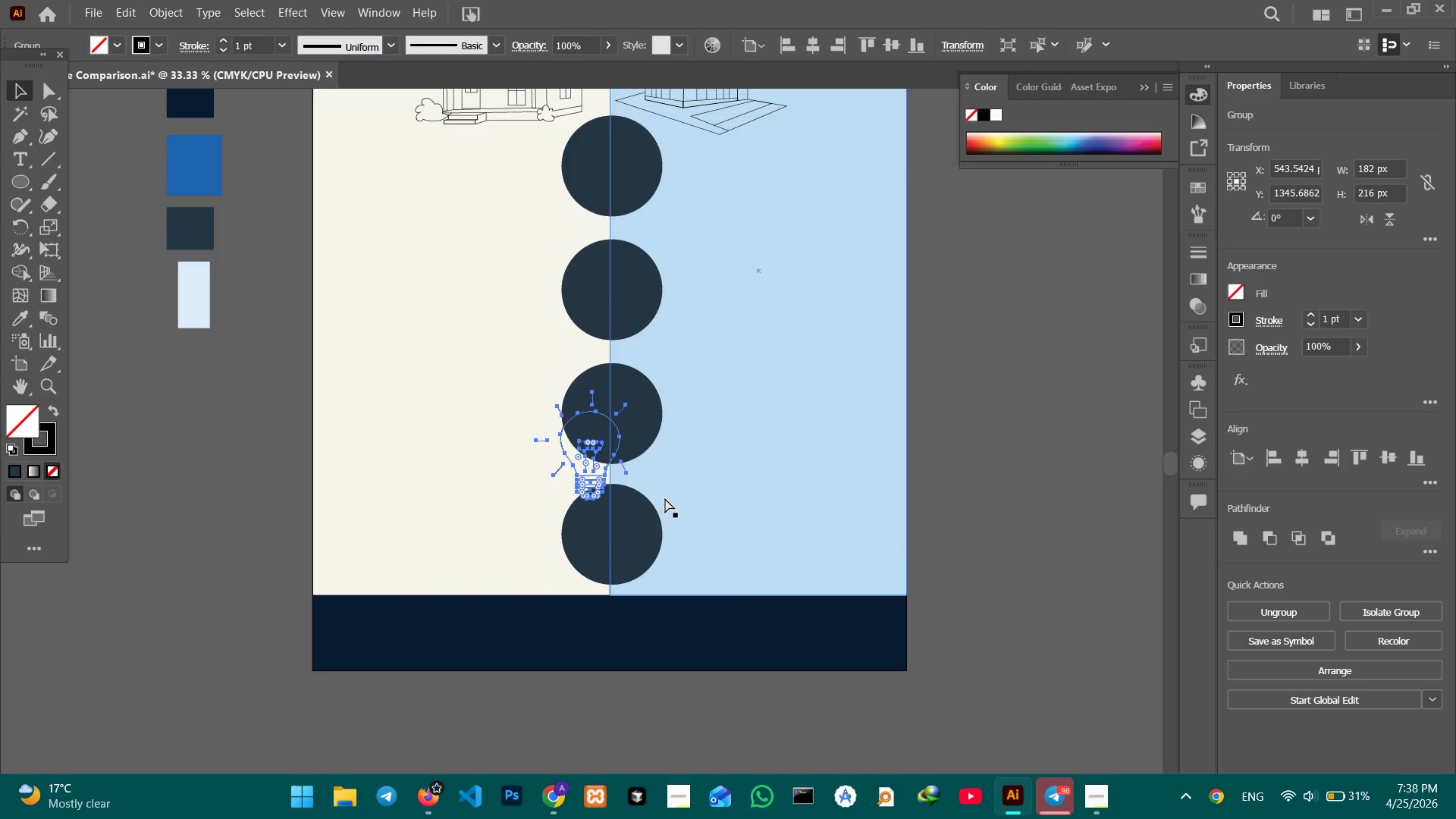 
key(Control+Equal)
 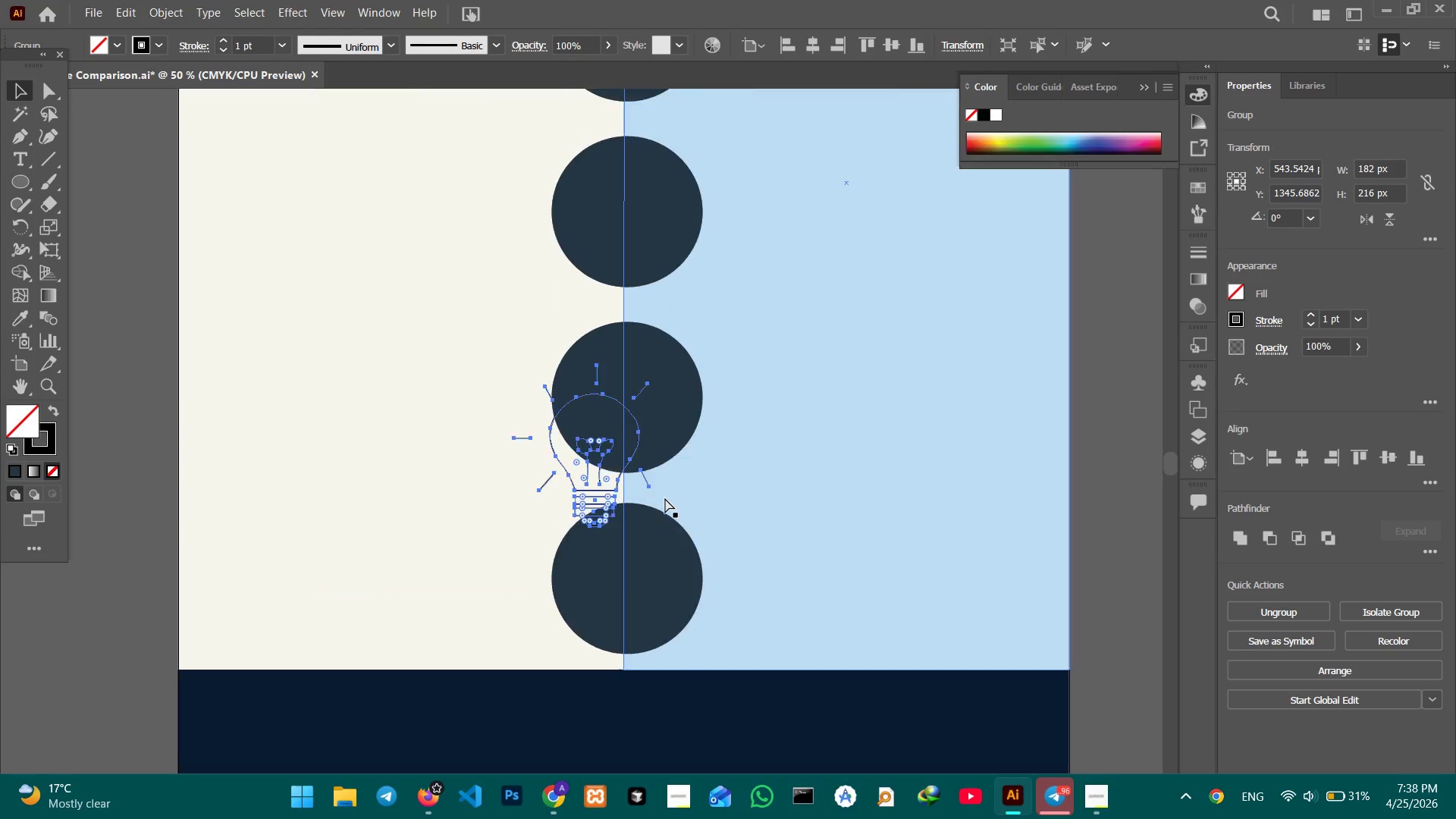 
key(Control+Equal)
 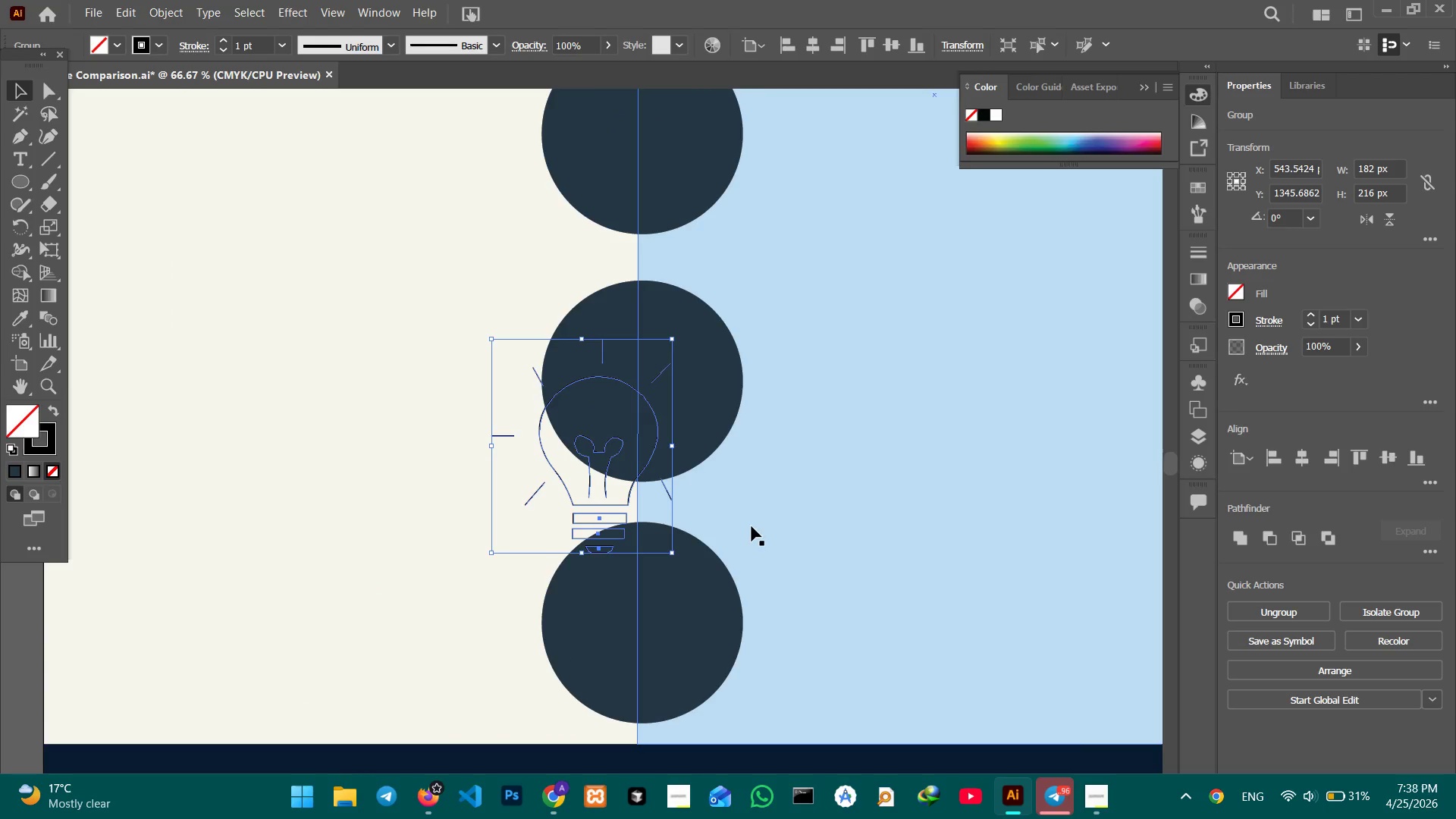 
key(Backspace)
 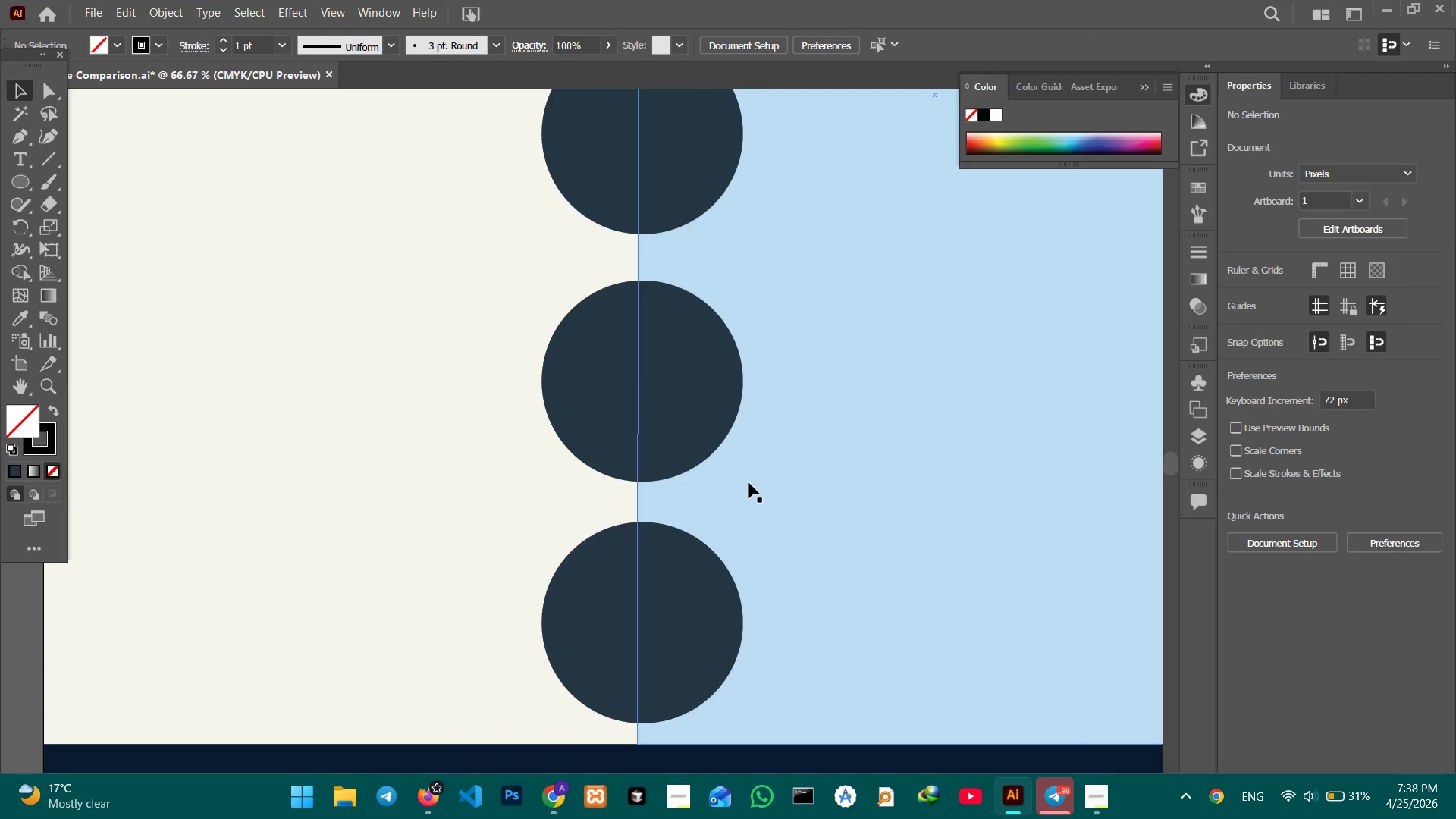 
hold_key(key=Space, duration=1.5)
 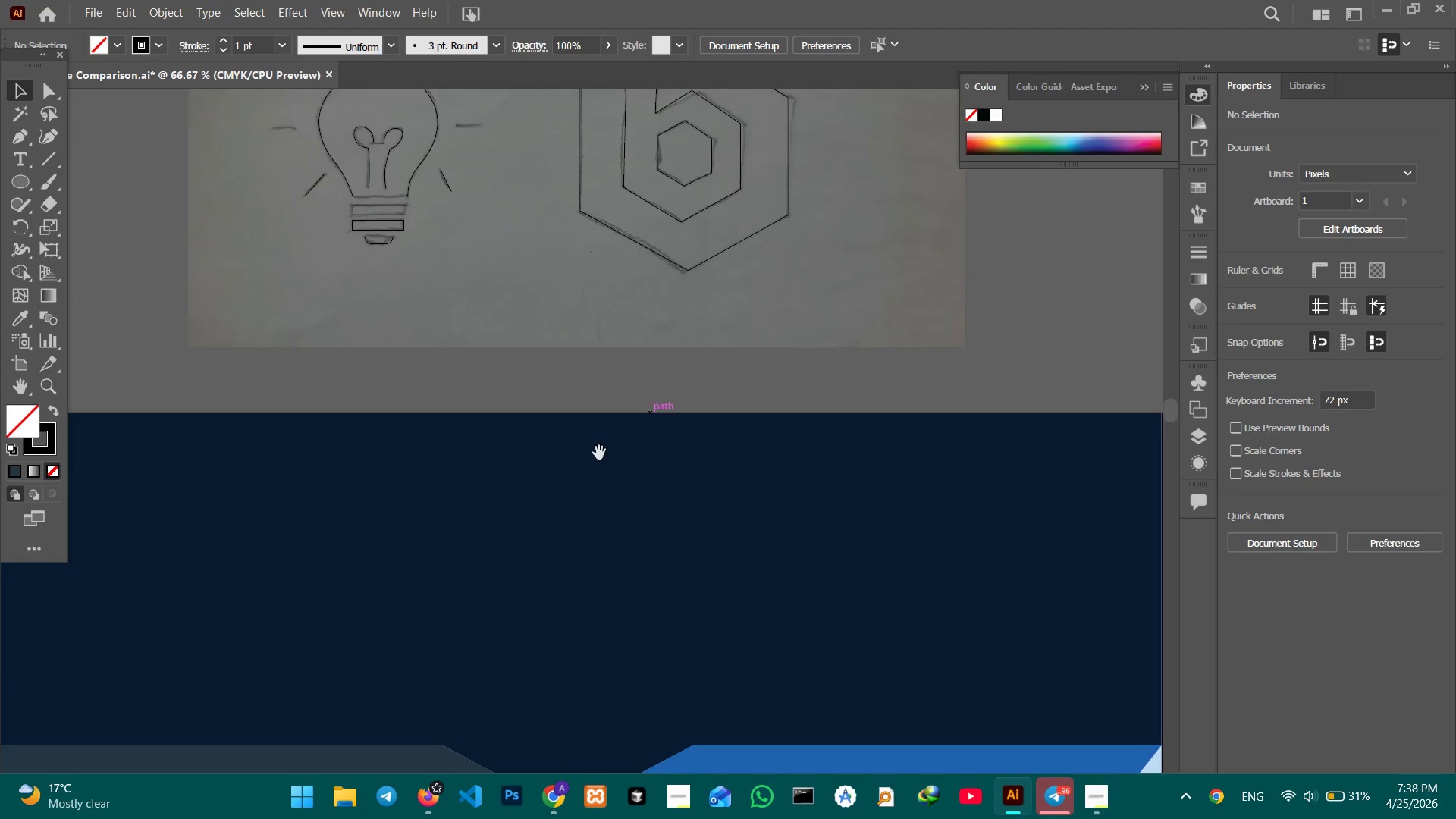 
left_click_drag(start_coordinate=[600, 275], to_coordinate=[680, 672])
 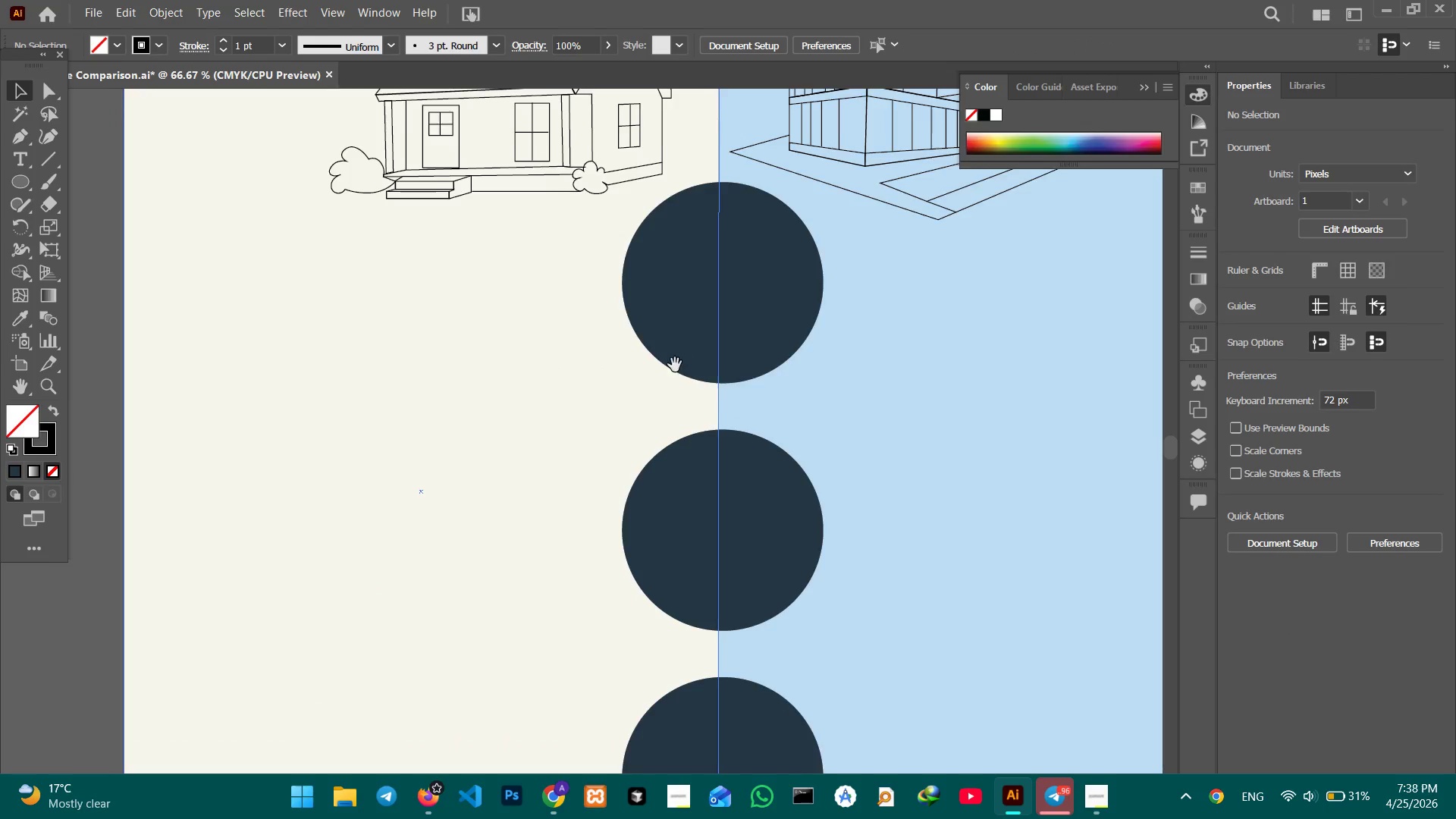 
left_click_drag(start_coordinate=[673, 375], to_coordinate=[621, 664])
 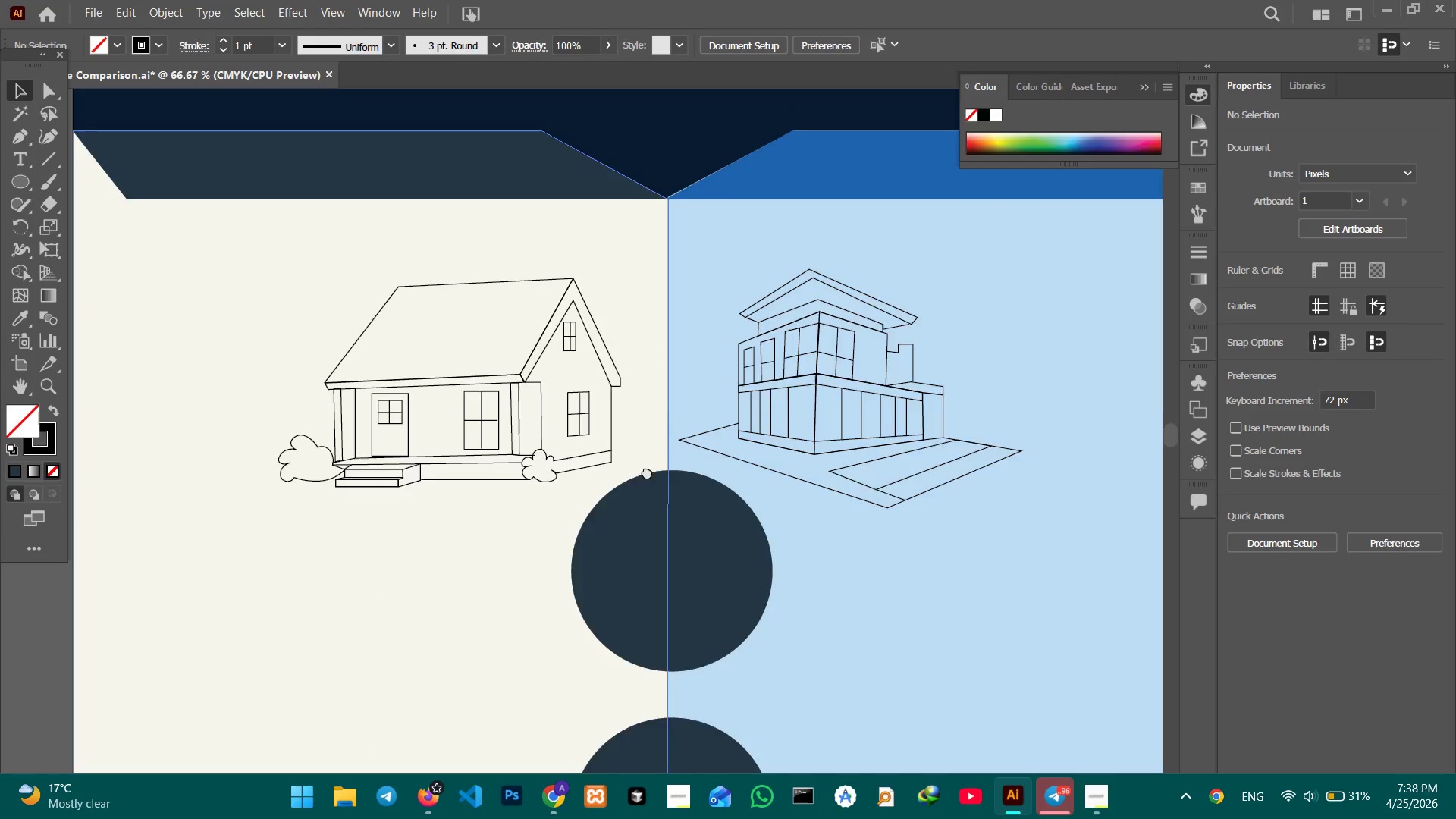 
left_click_drag(start_coordinate=[657, 407], to_coordinate=[614, 587])
 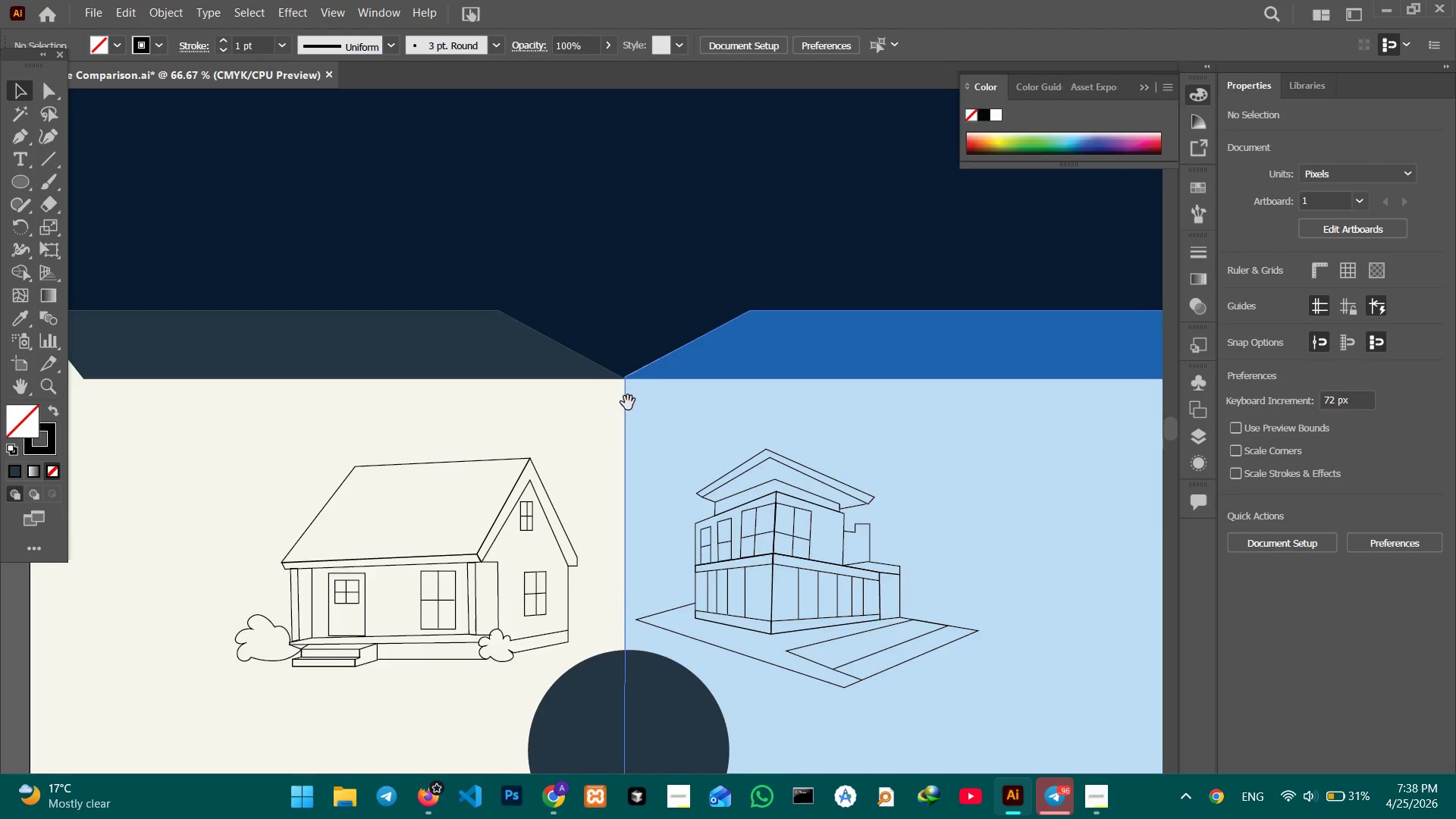 
left_click_drag(start_coordinate=[623, 419], to_coordinate=[612, 577])
 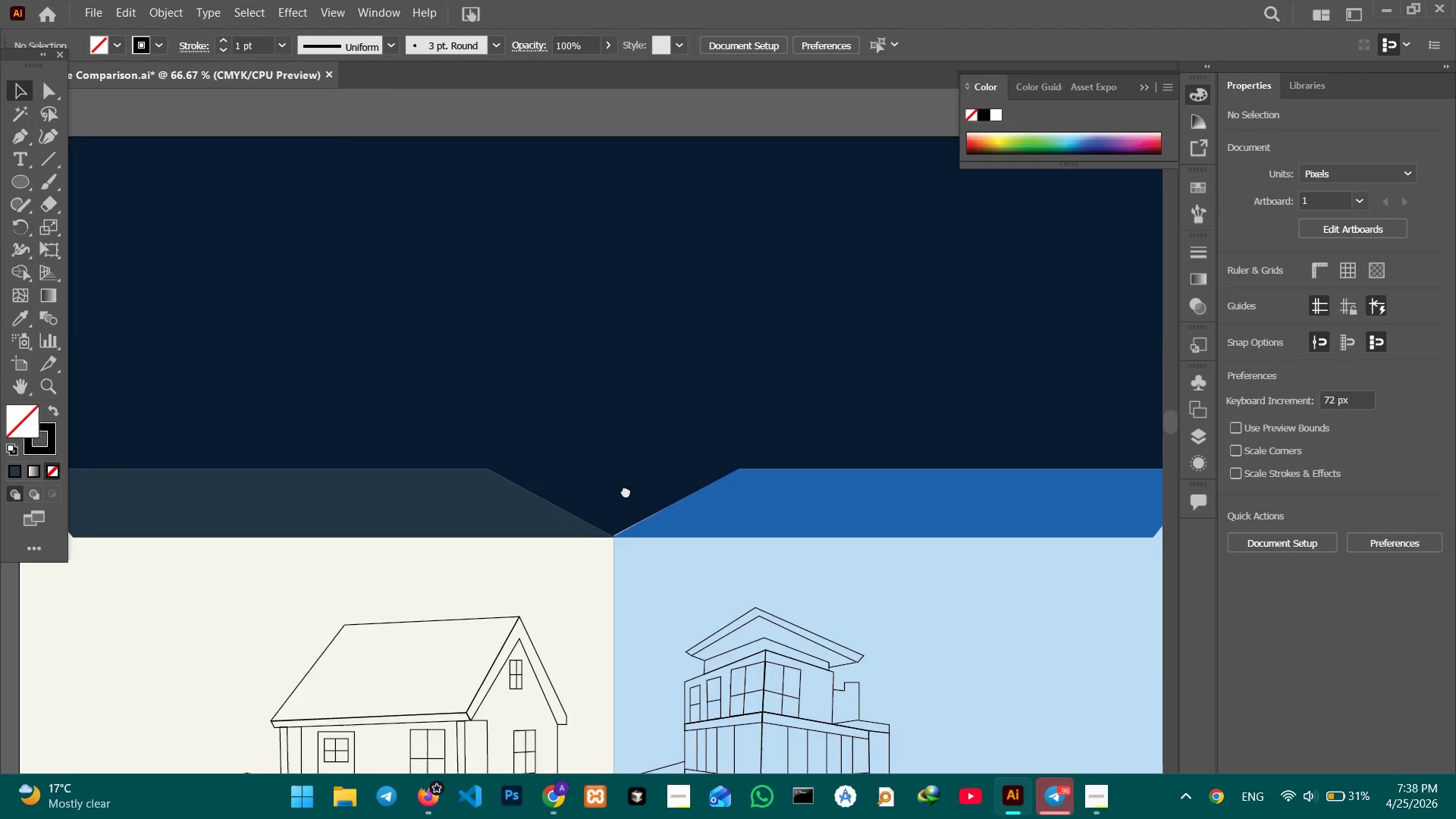 
hold_key(key=Space, duration=0.89)
 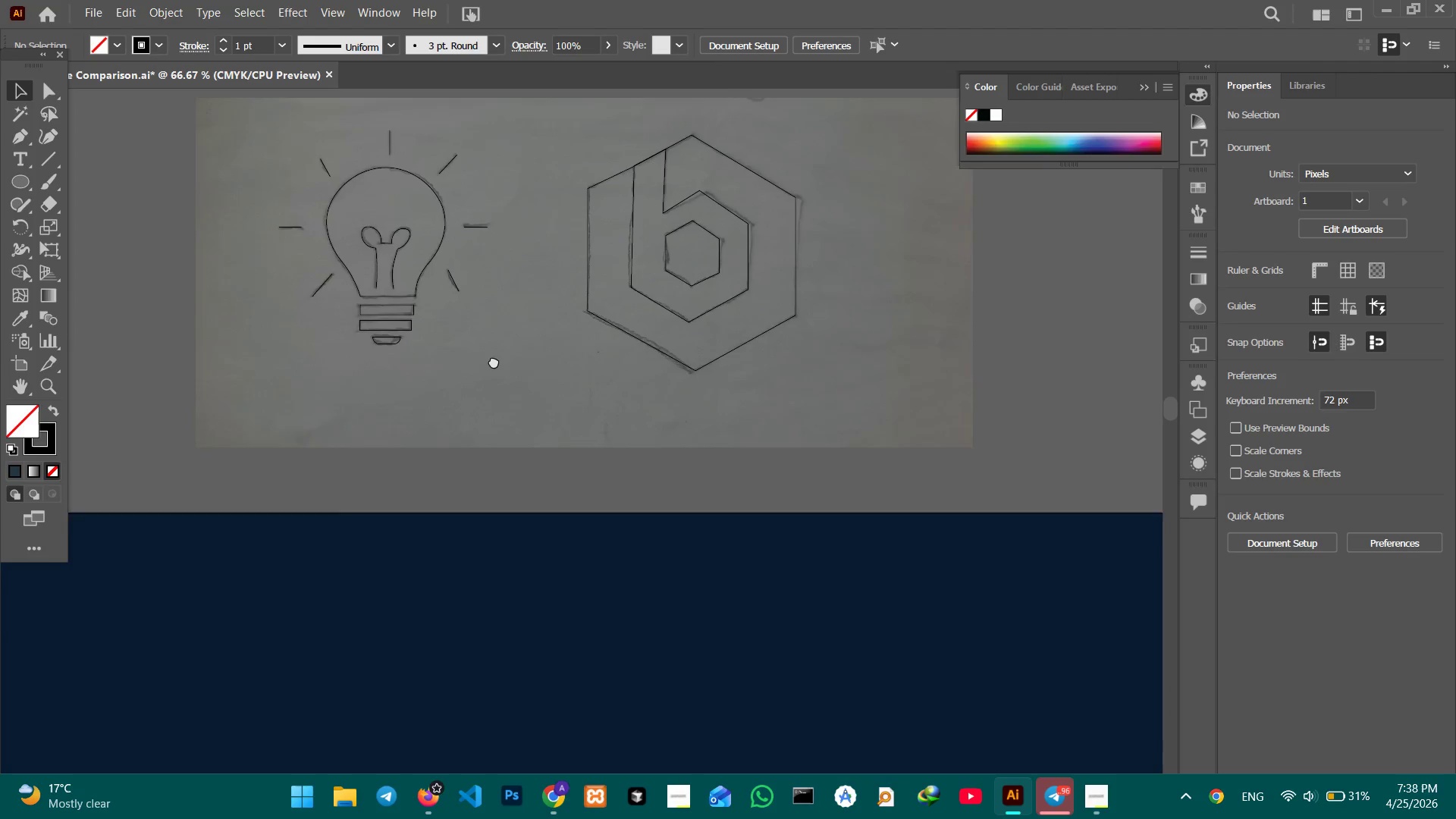 
left_click_drag(start_coordinate=[643, 378], to_coordinate=[600, 581])
 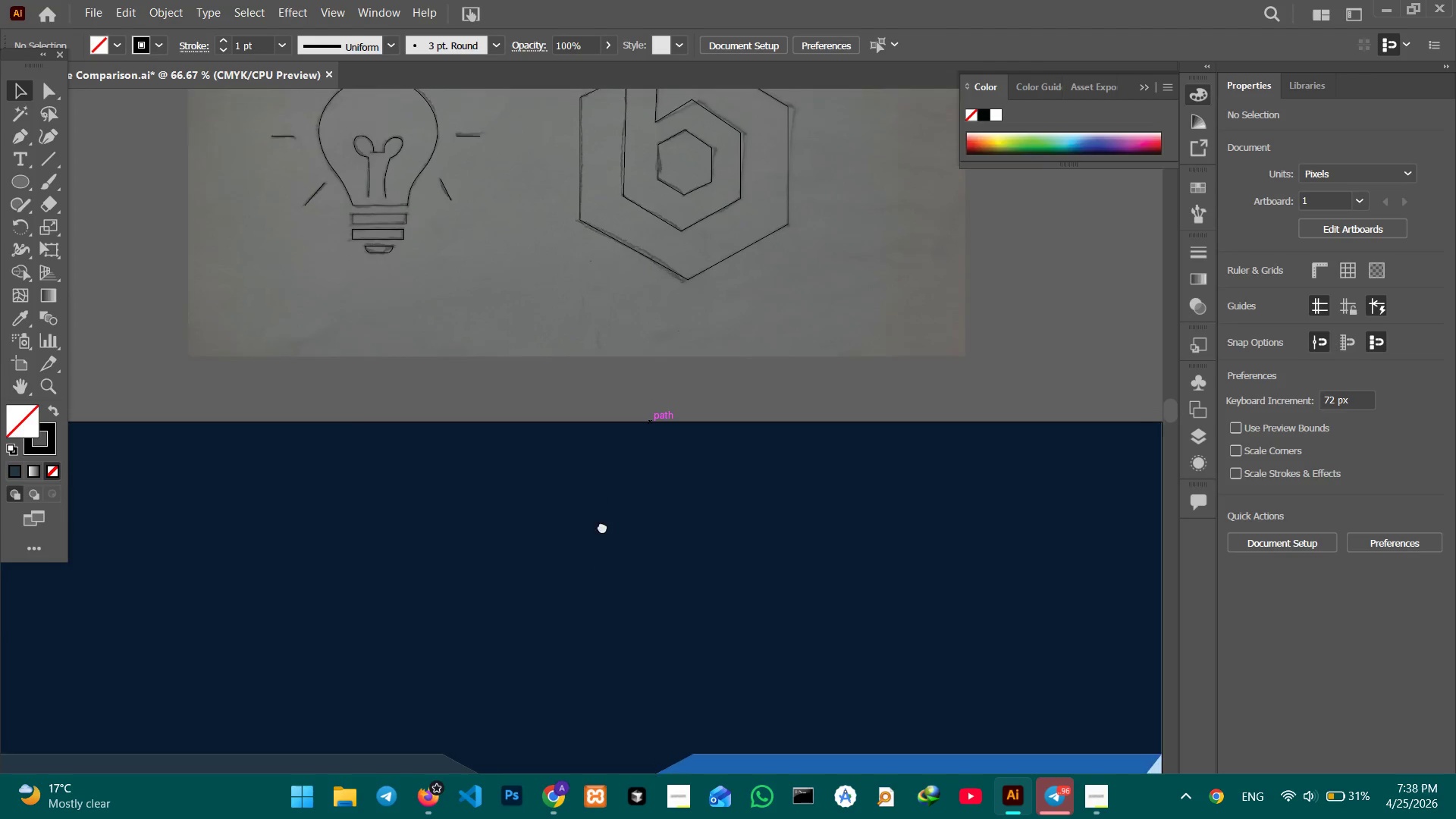 
left_click_drag(start_coordinate=[603, 483], to_coordinate=[601, 556])
 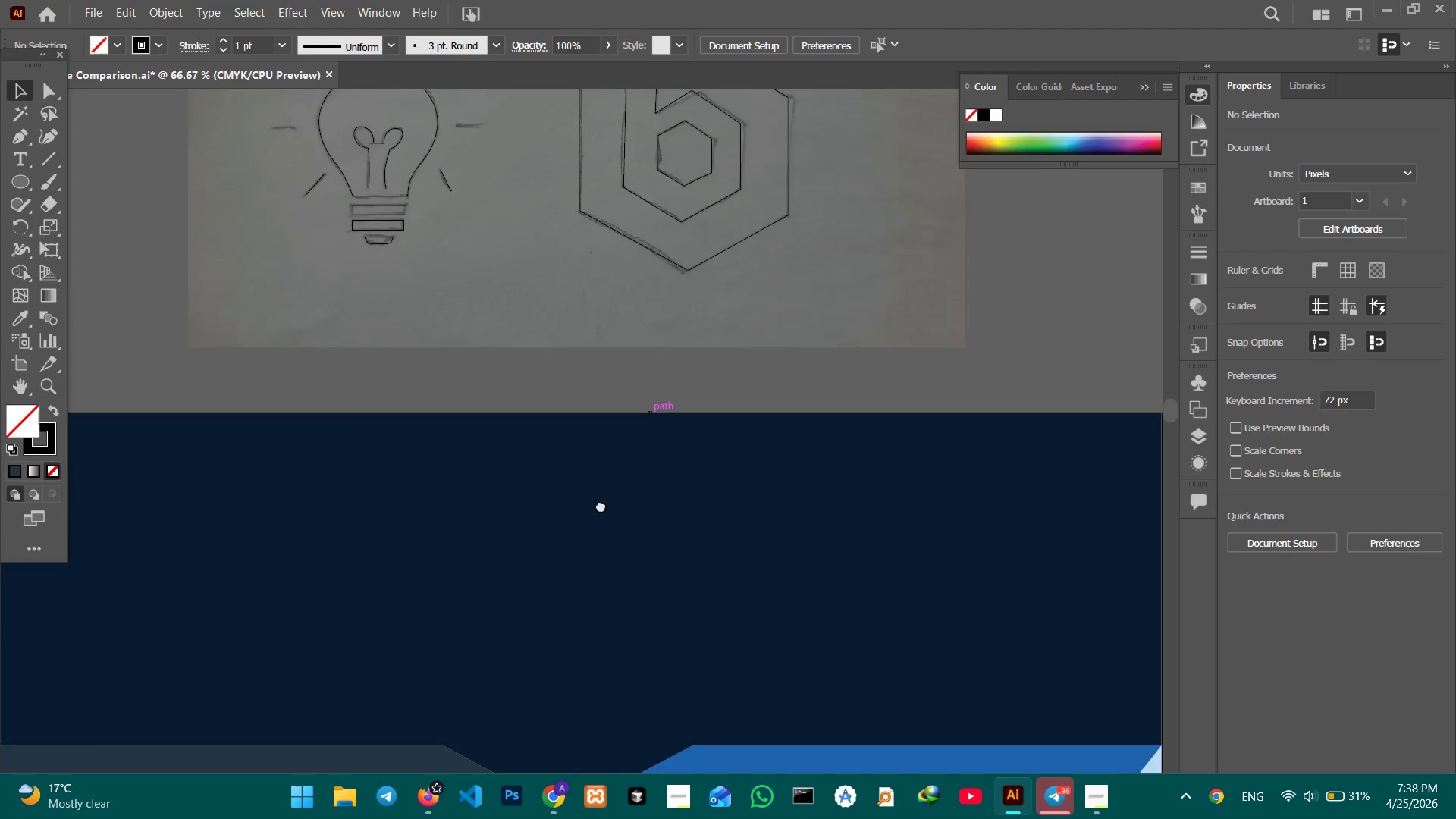 
left_click_drag(start_coordinate=[599, 468], to_coordinate=[602, 526])
 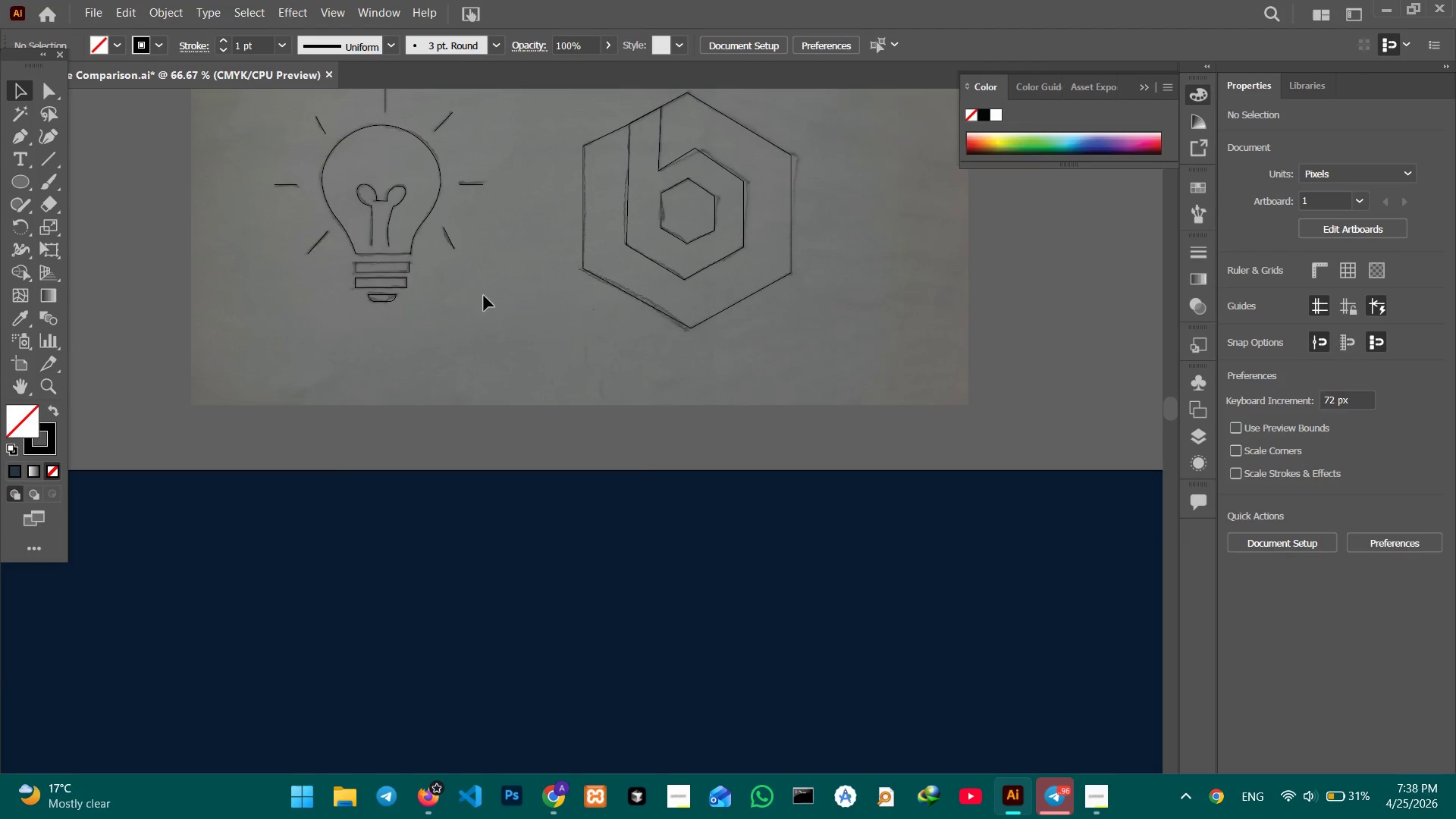 
hold_key(key=Space, duration=0.47)
 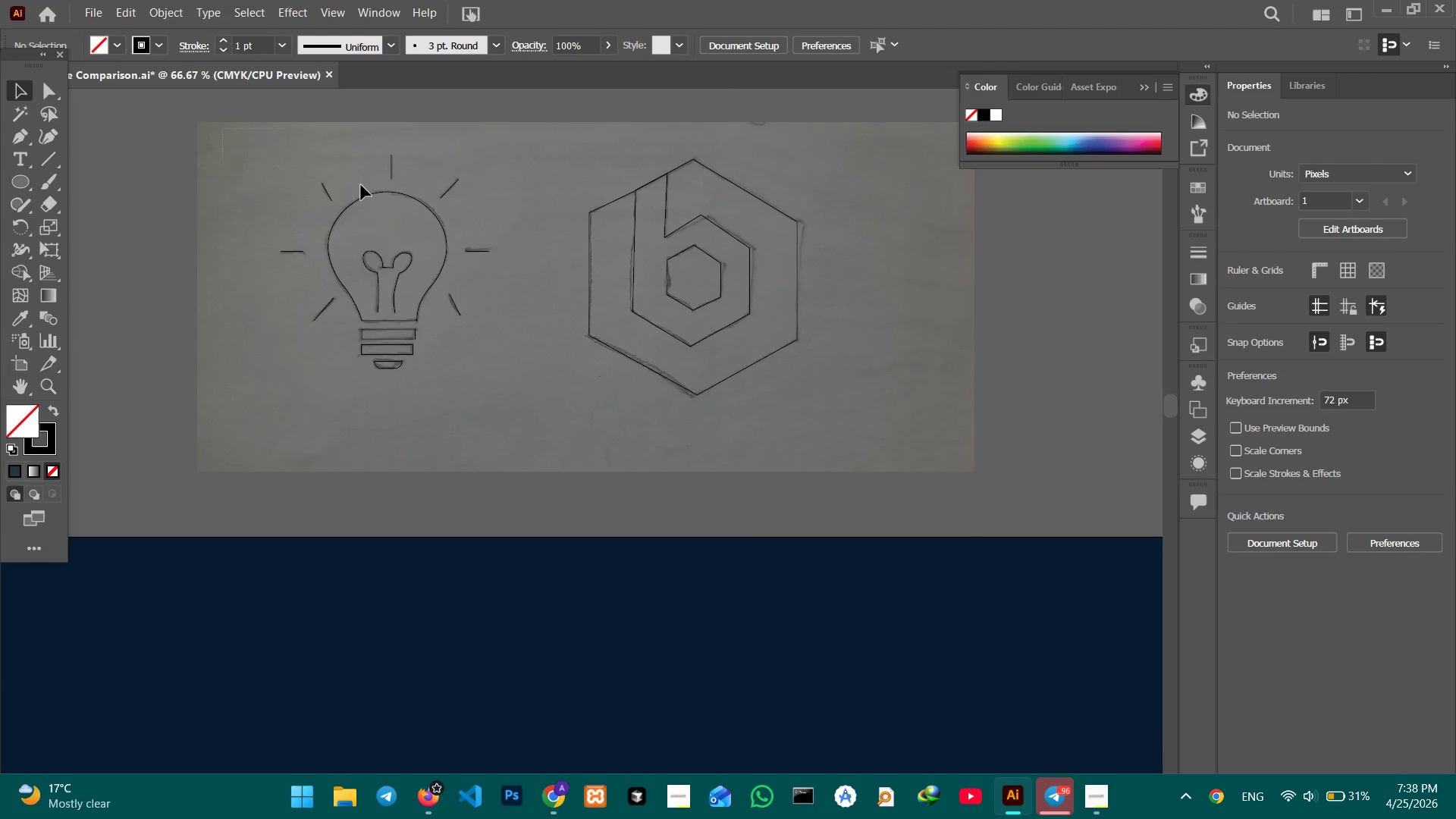 
left_click_drag(start_coordinate=[488, 299], to_coordinate=[494, 366])
 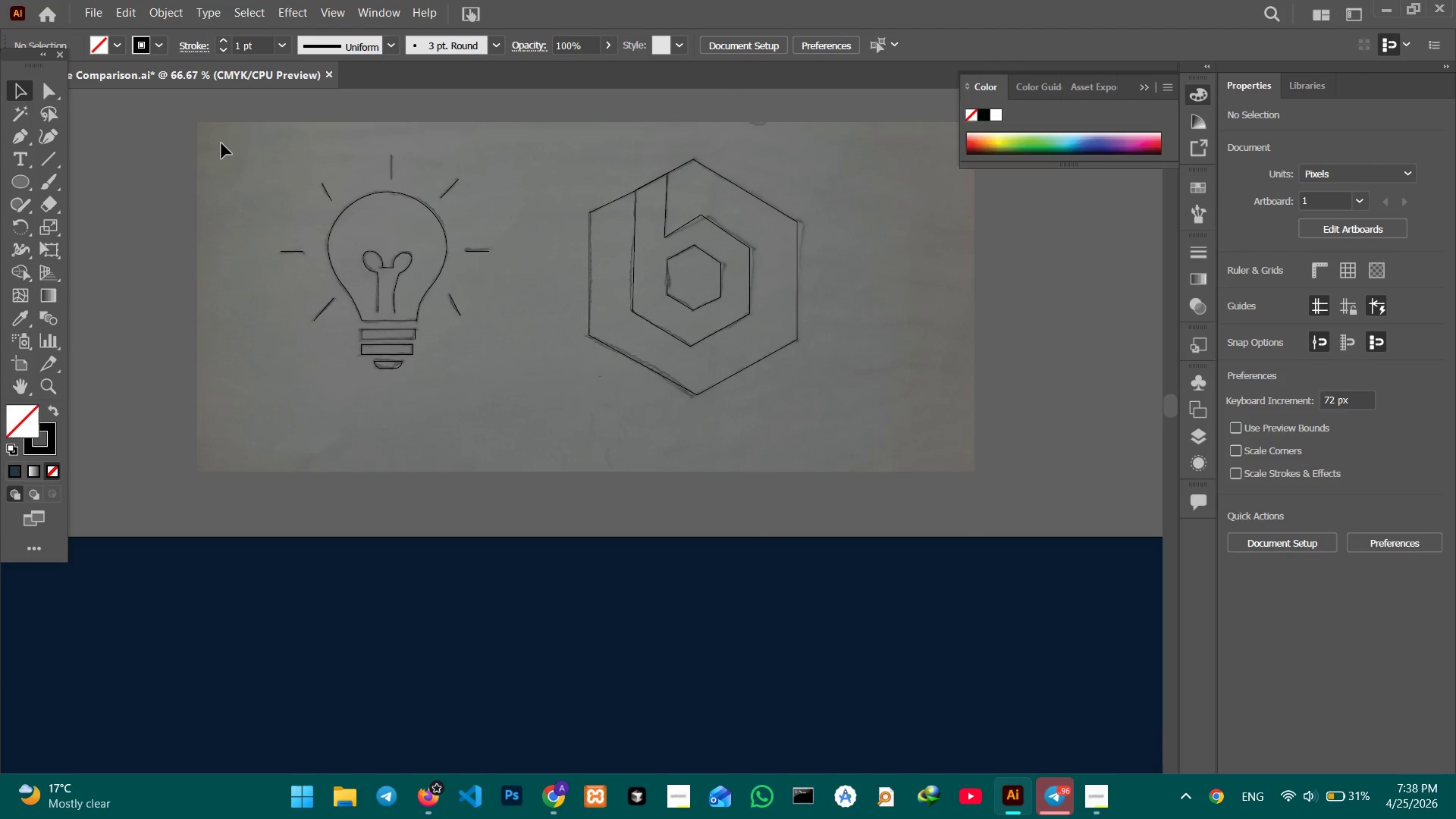 
left_click_drag(start_coordinate=[223, 129], to_coordinate=[520, 400])
 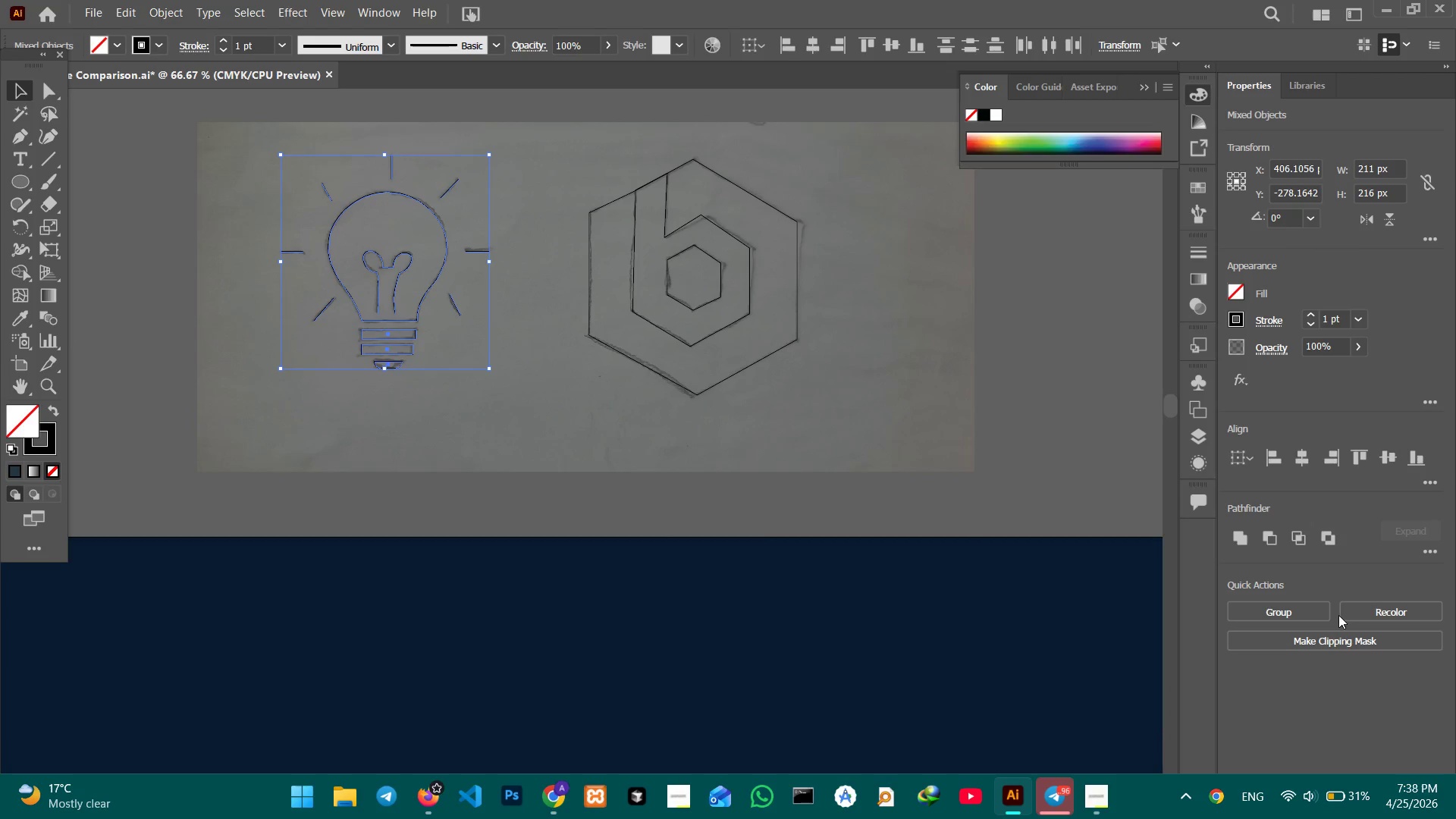 
left_click([1318, 613])
 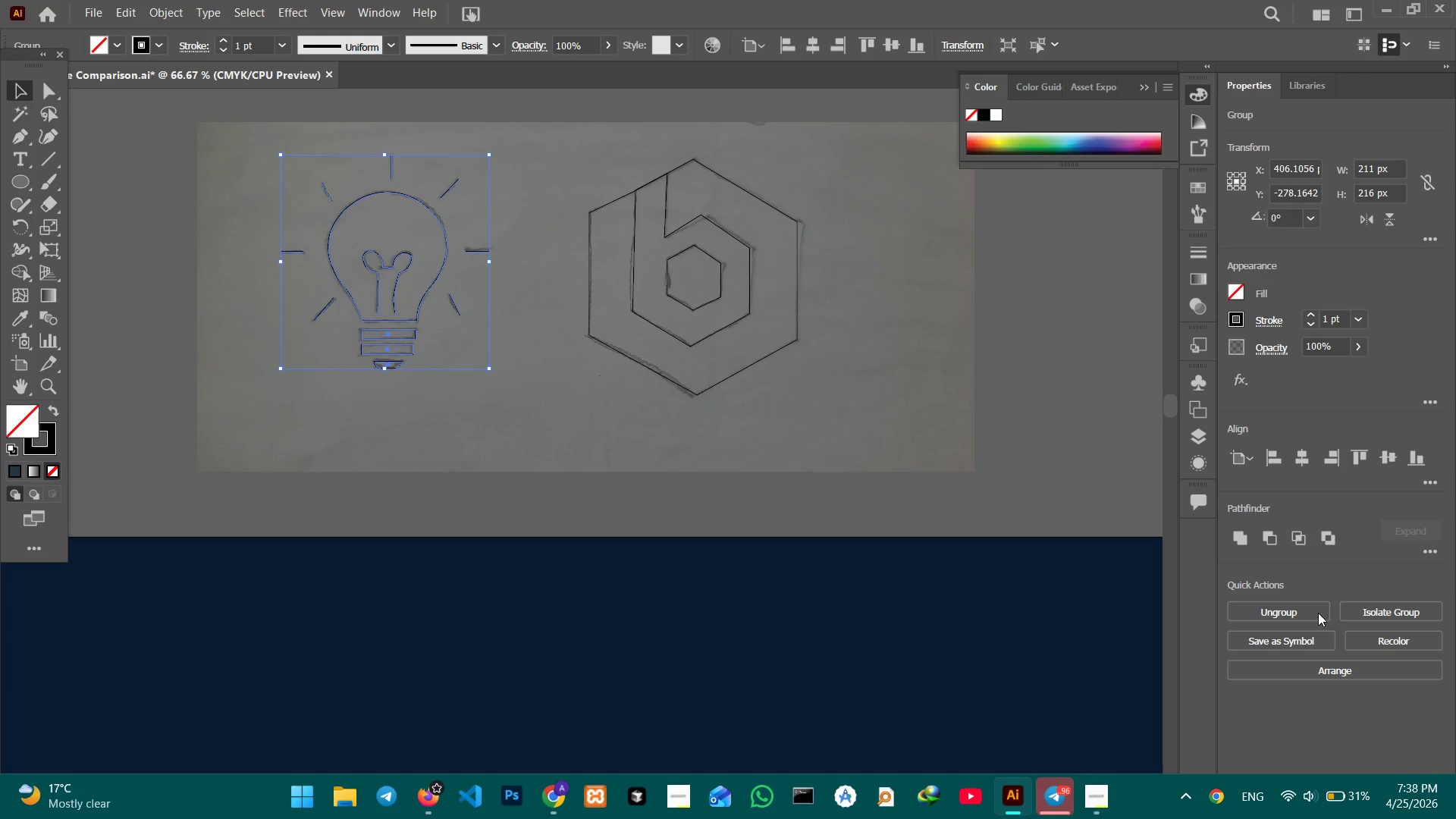 
key(Control+C)
 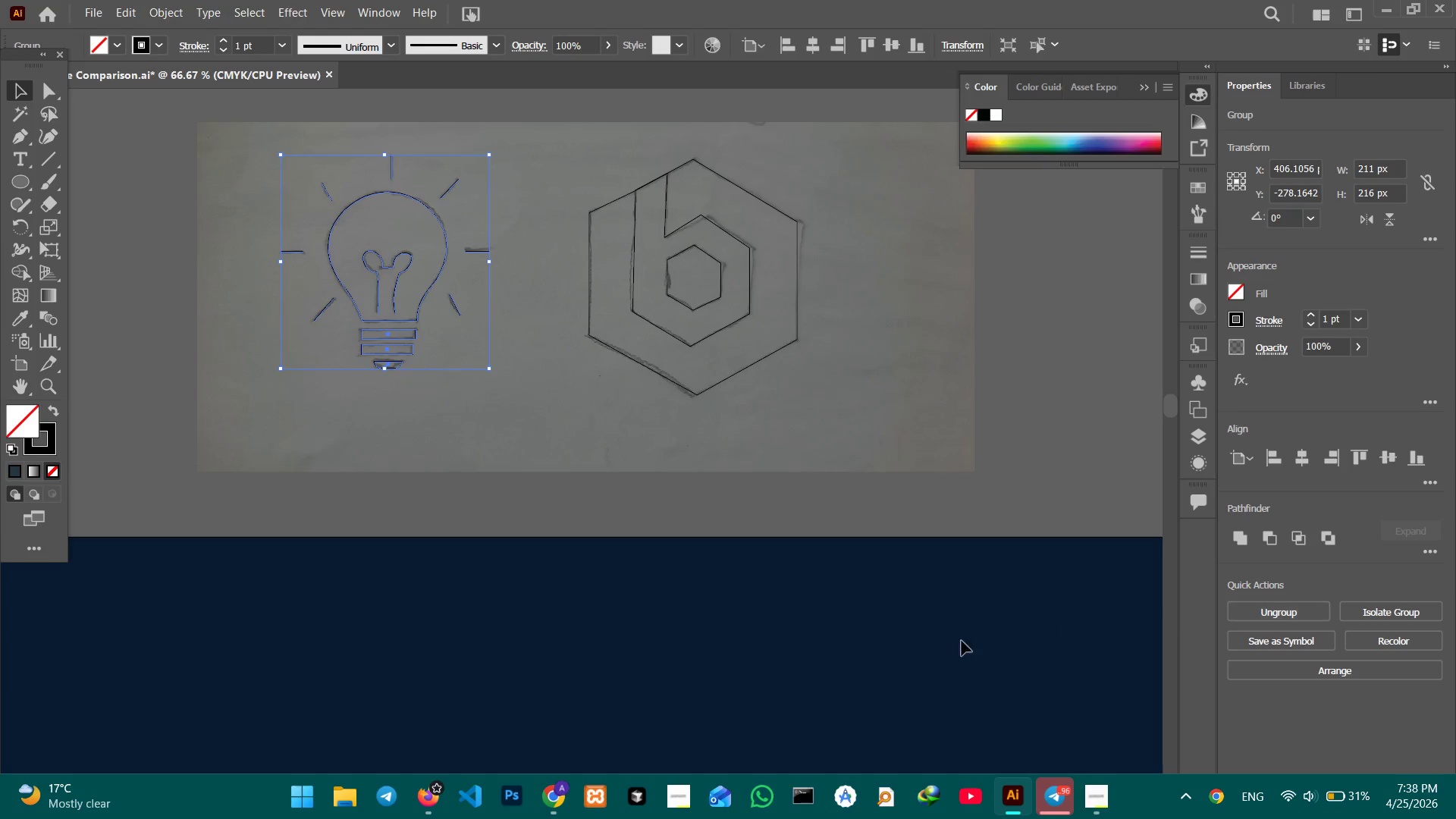 
hold_key(key=Space, duration=1.51)
 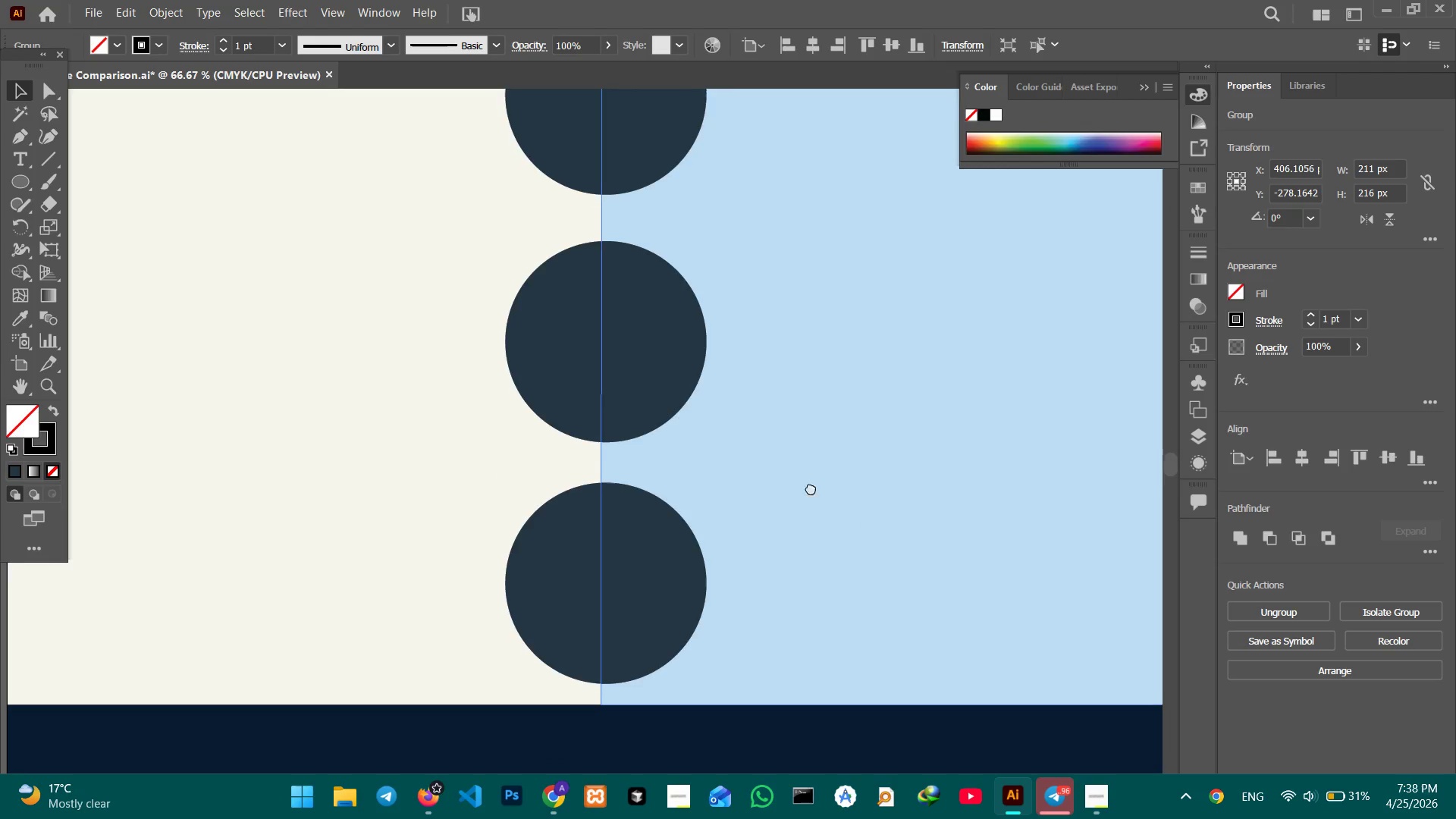 
left_click_drag(start_coordinate=[934, 715], to_coordinate=[952, 301])
 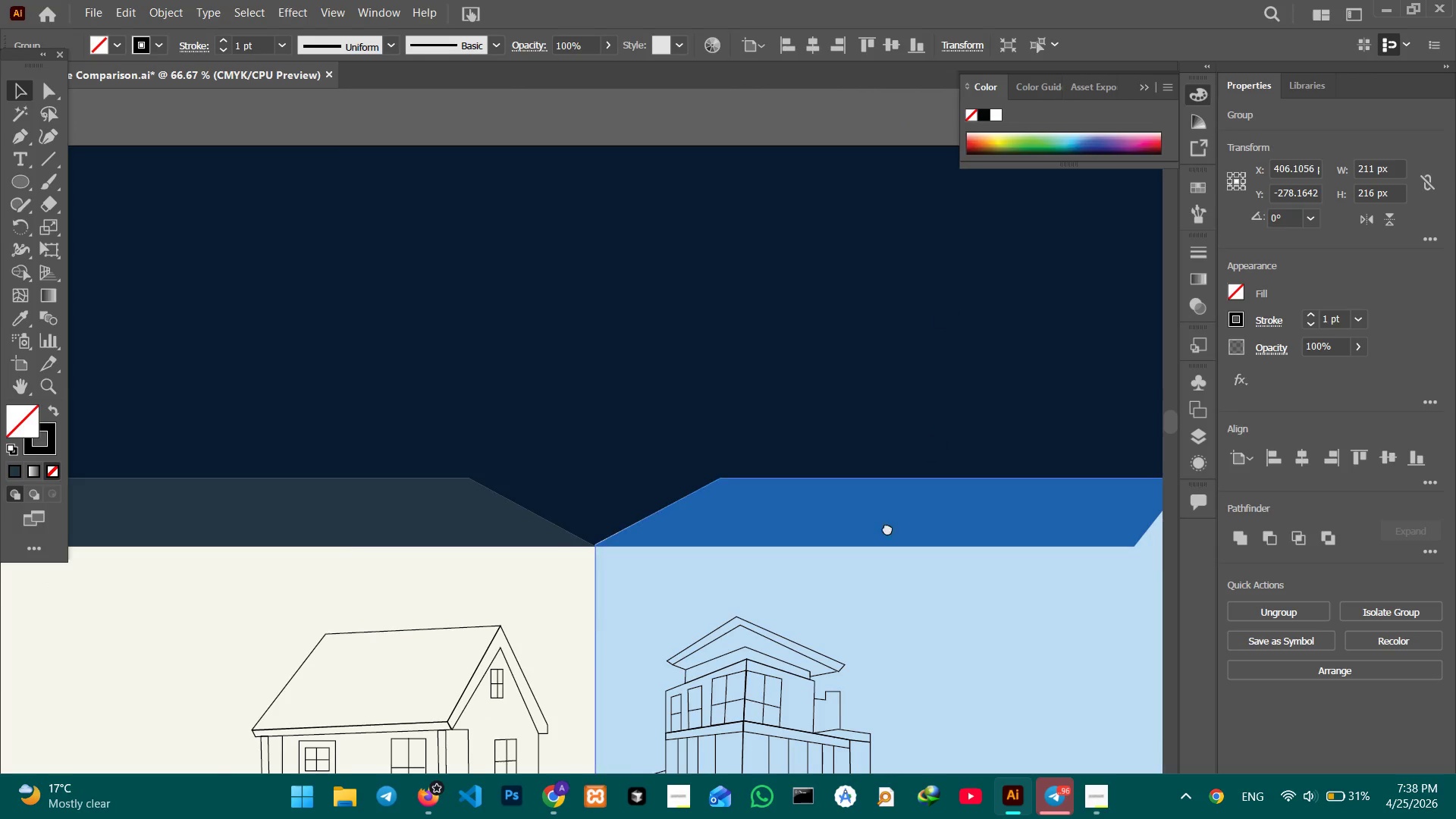 
left_click_drag(start_coordinate=[887, 538], to_coordinate=[902, 241])
 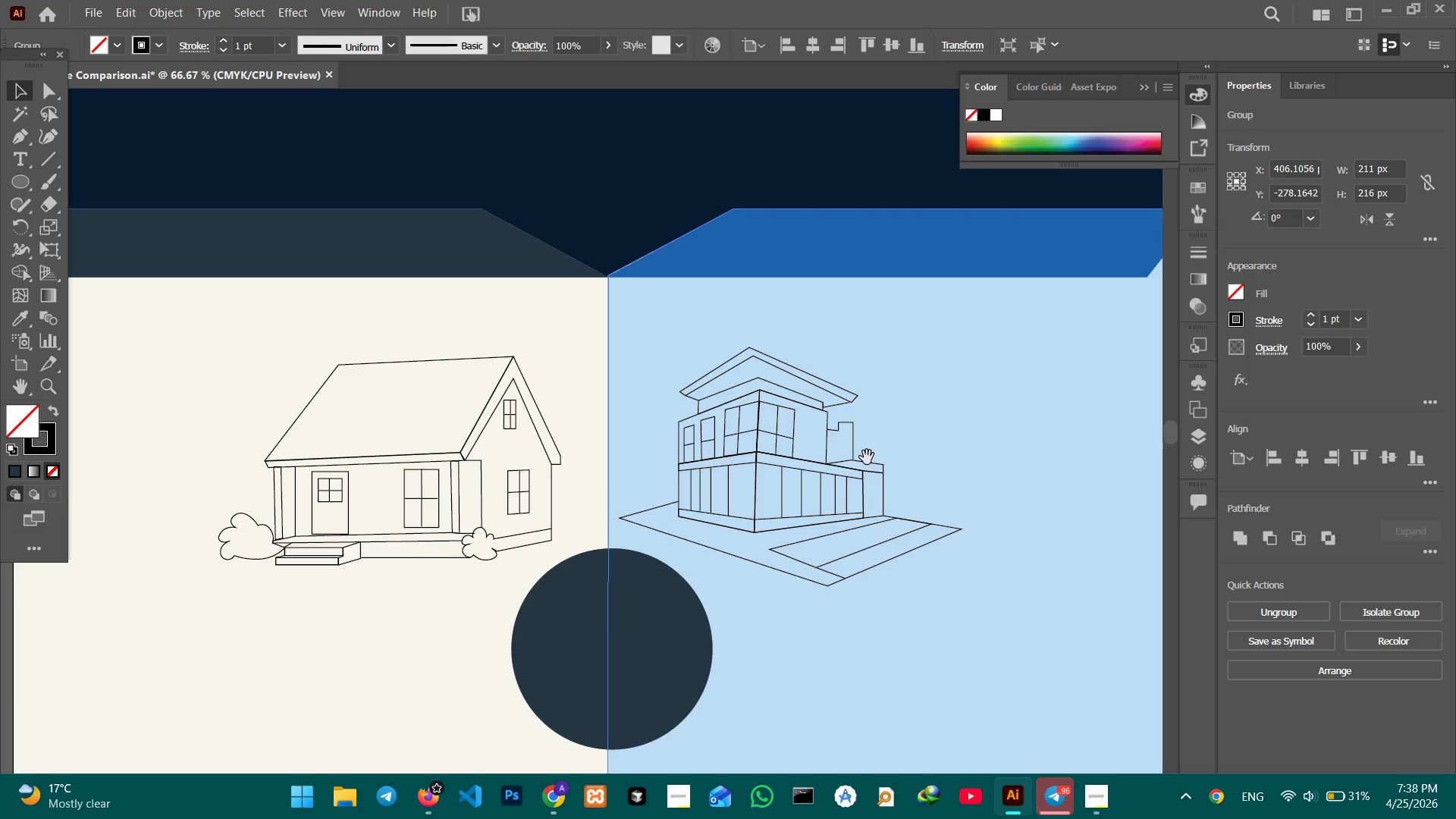 
left_click_drag(start_coordinate=[858, 526], to_coordinate=[880, 286])
 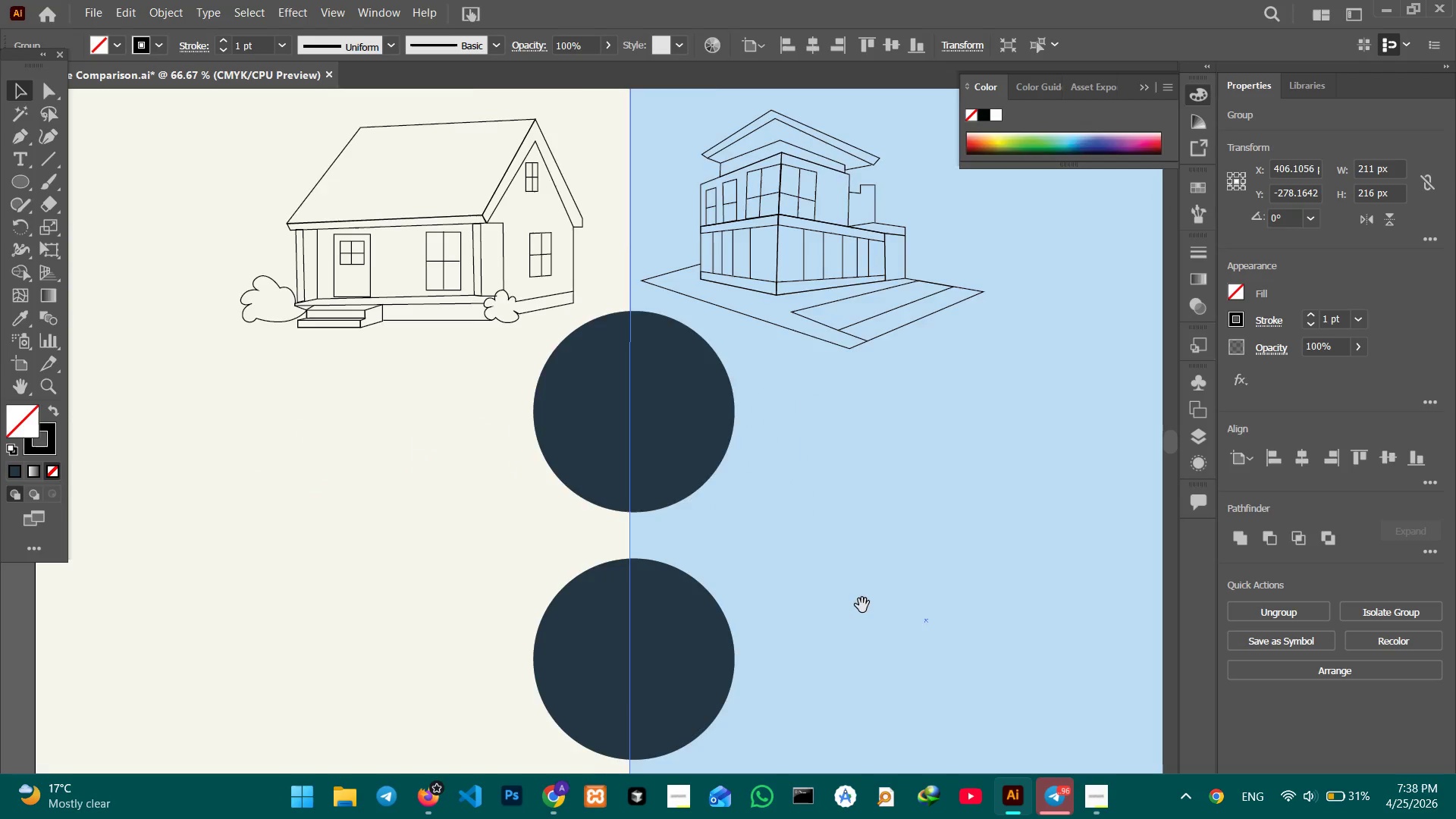 
left_click_drag(start_coordinate=[862, 605], to_coordinate=[861, 286])
 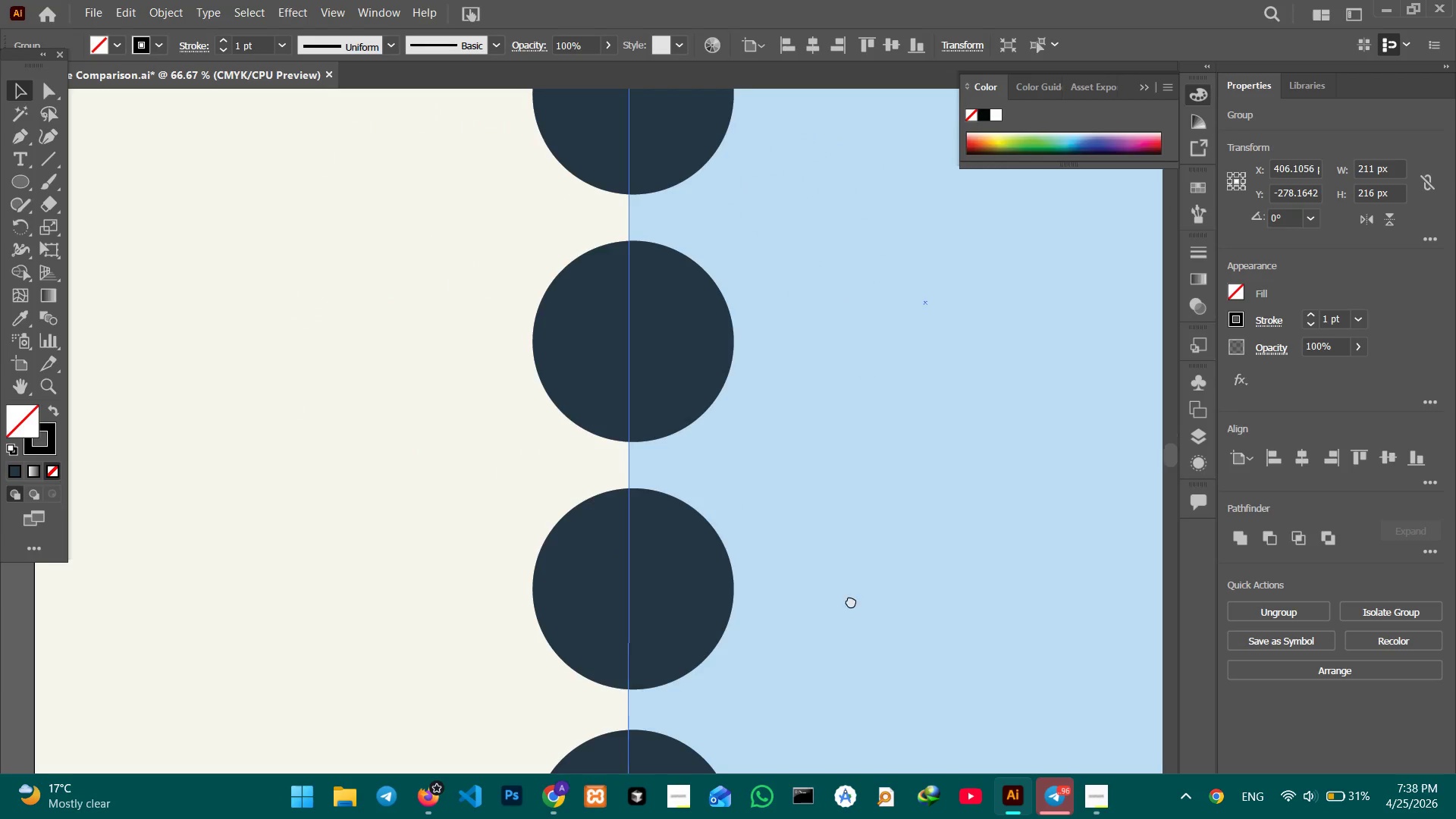 
hold_key(key=Space, duration=0.8)
 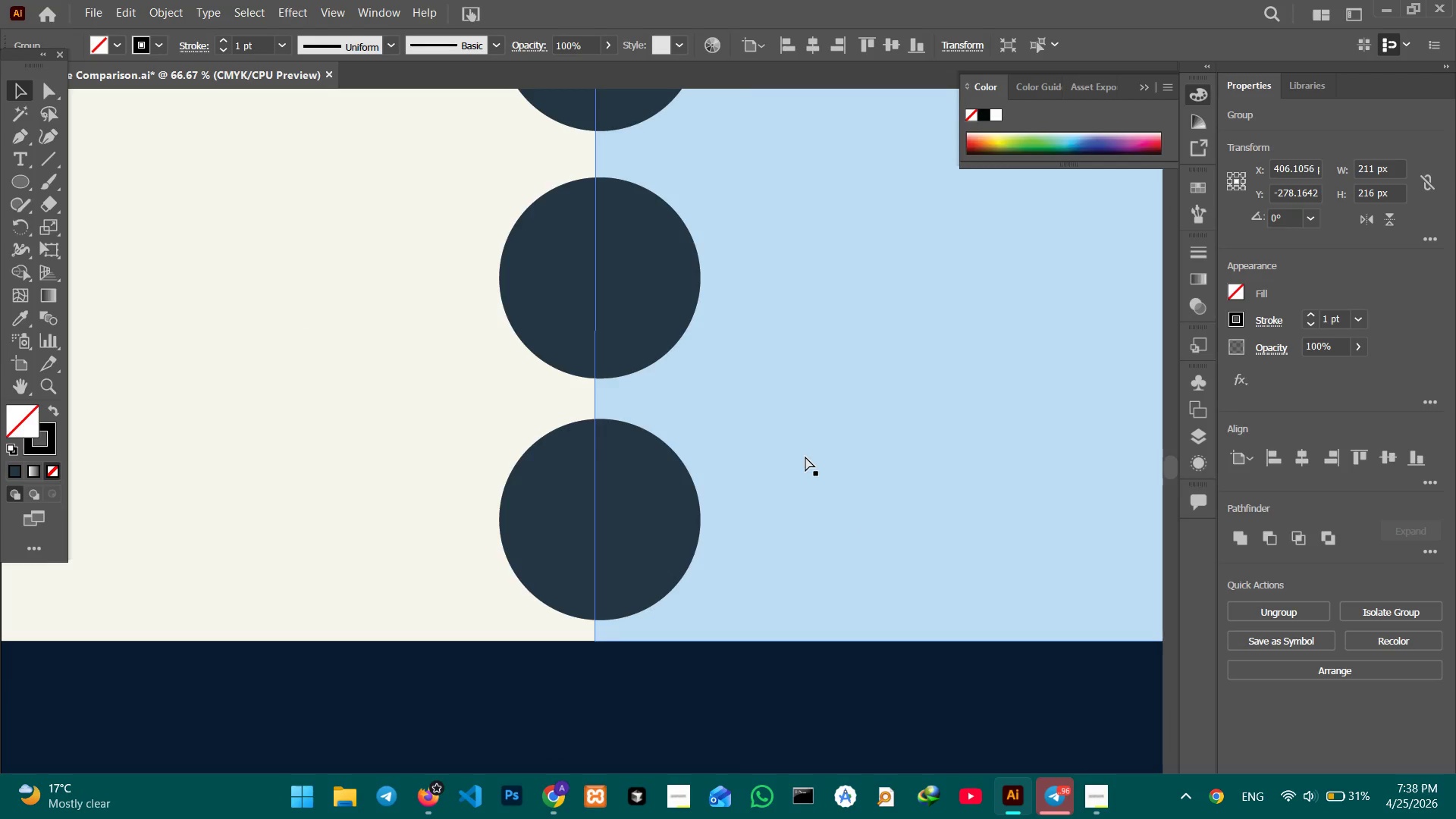 
left_click_drag(start_coordinate=[851, 601], to_coordinate=[823, 356])
 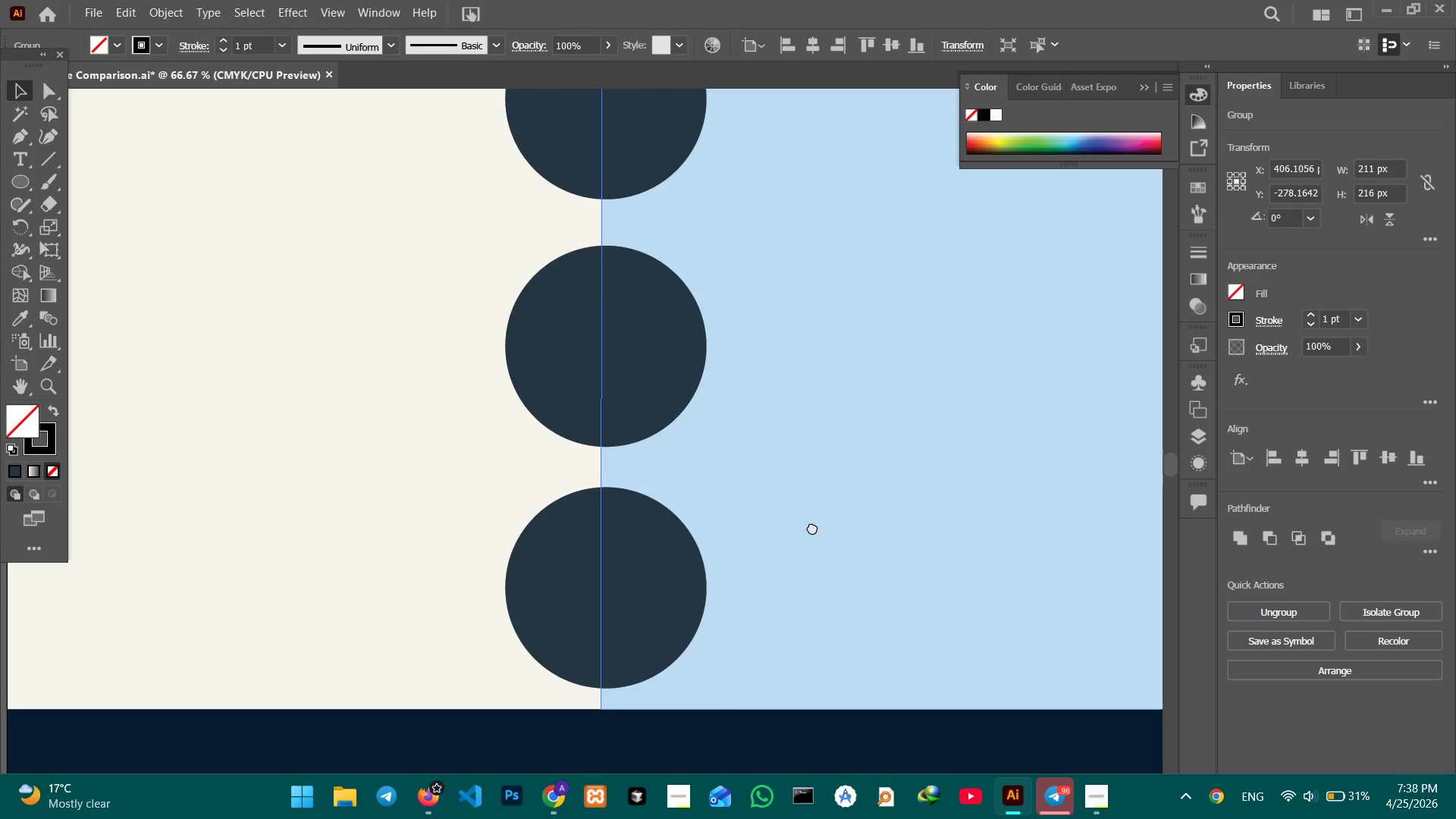 
left_click_drag(start_coordinate=[812, 527], to_coordinate=[806, 458])
 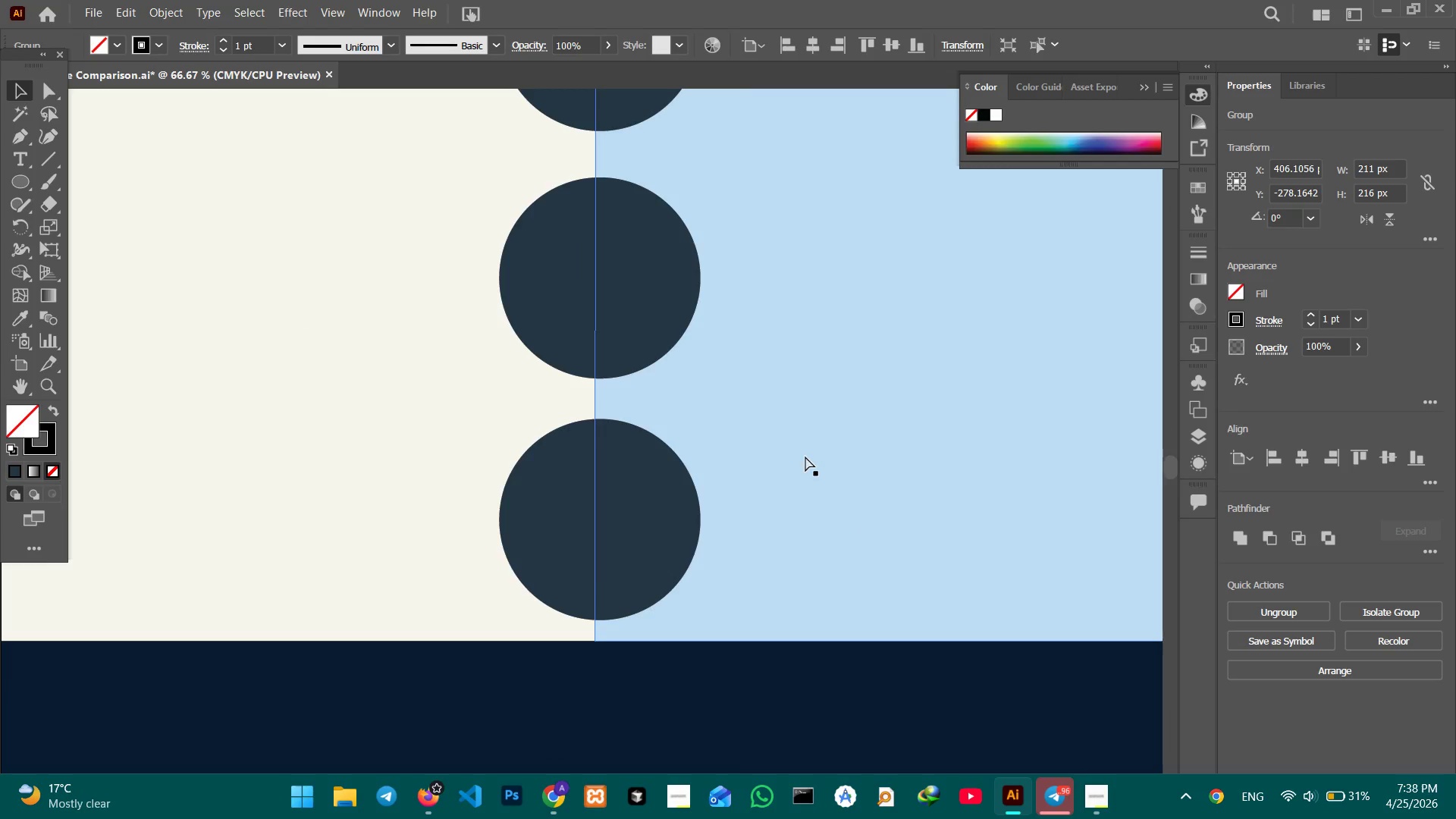 
key(Control+V)
 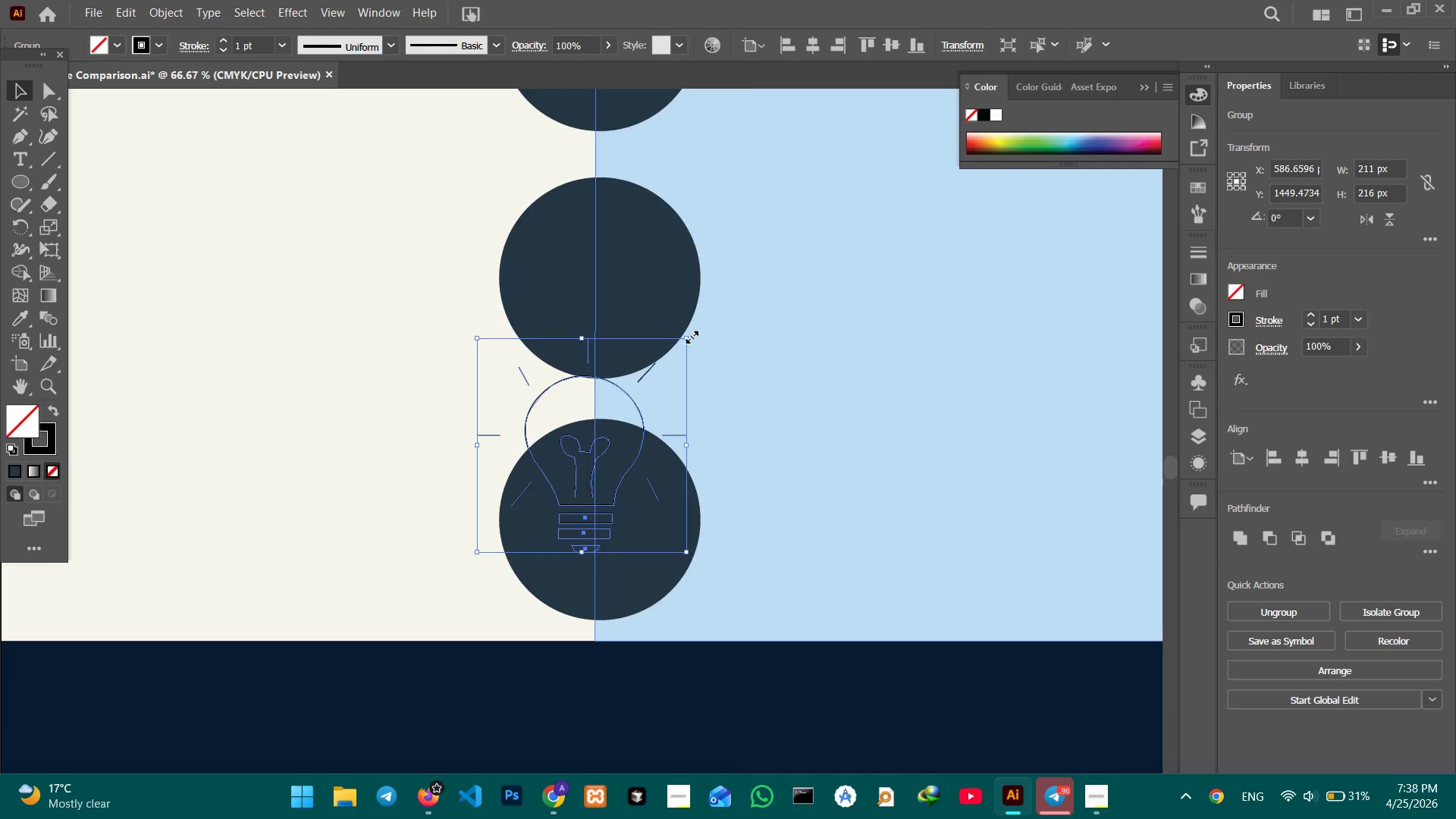 
left_click_drag(start_coordinate=[685, 337], to_coordinate=[628, 431])
 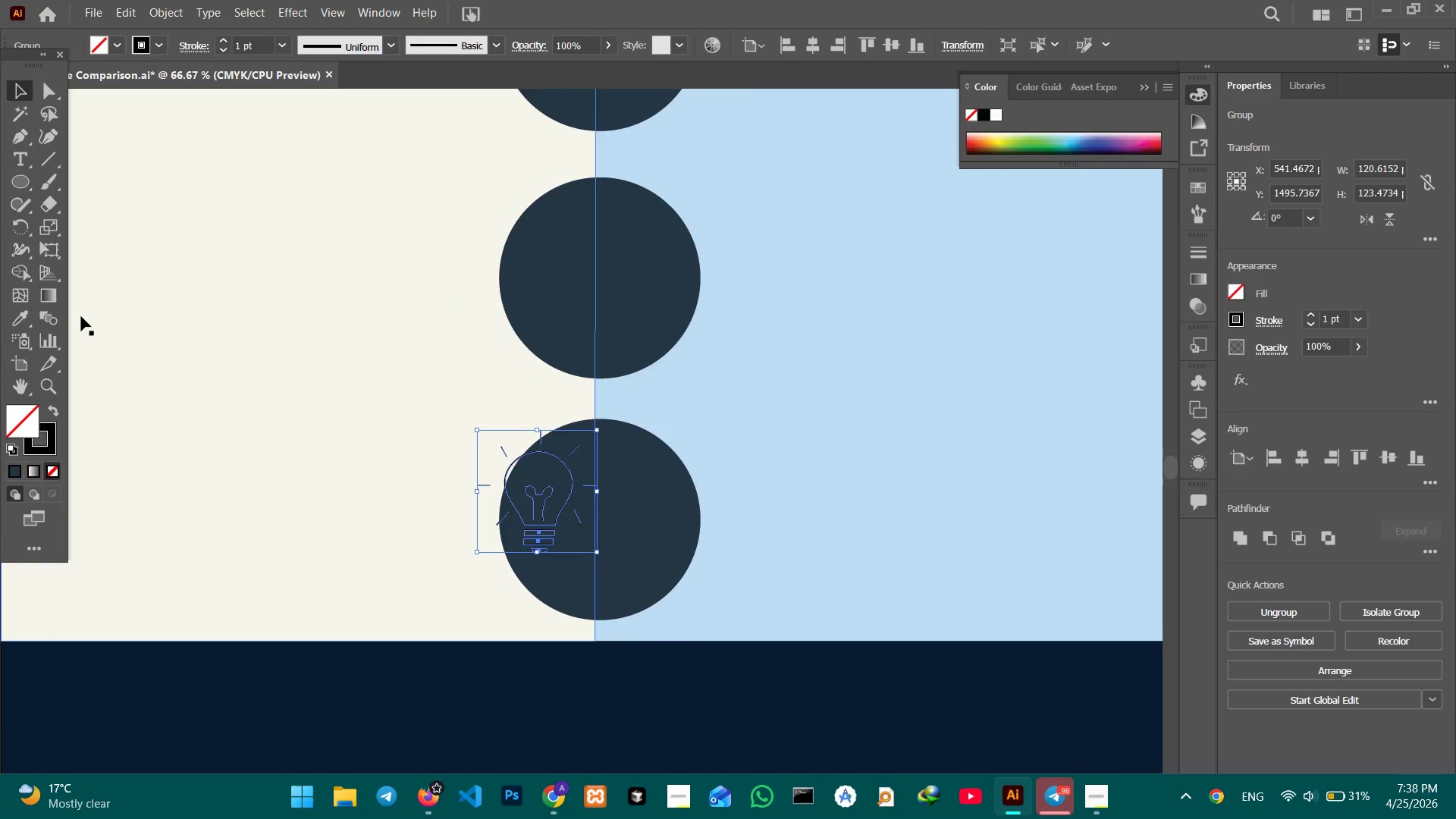 
hold_key(key=ShiftLeft, duration=0.88)
 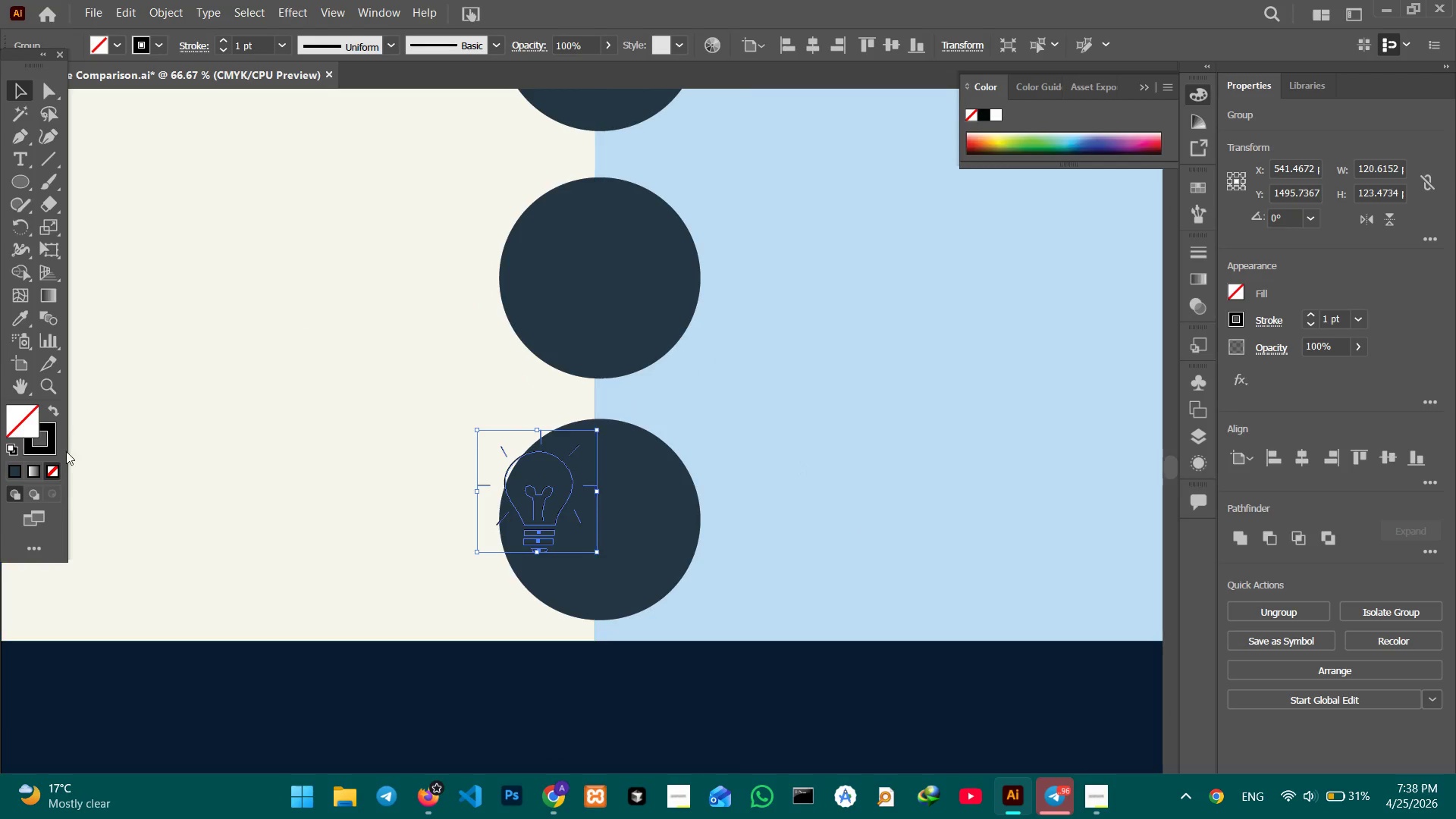 
left_click([38, 449])
 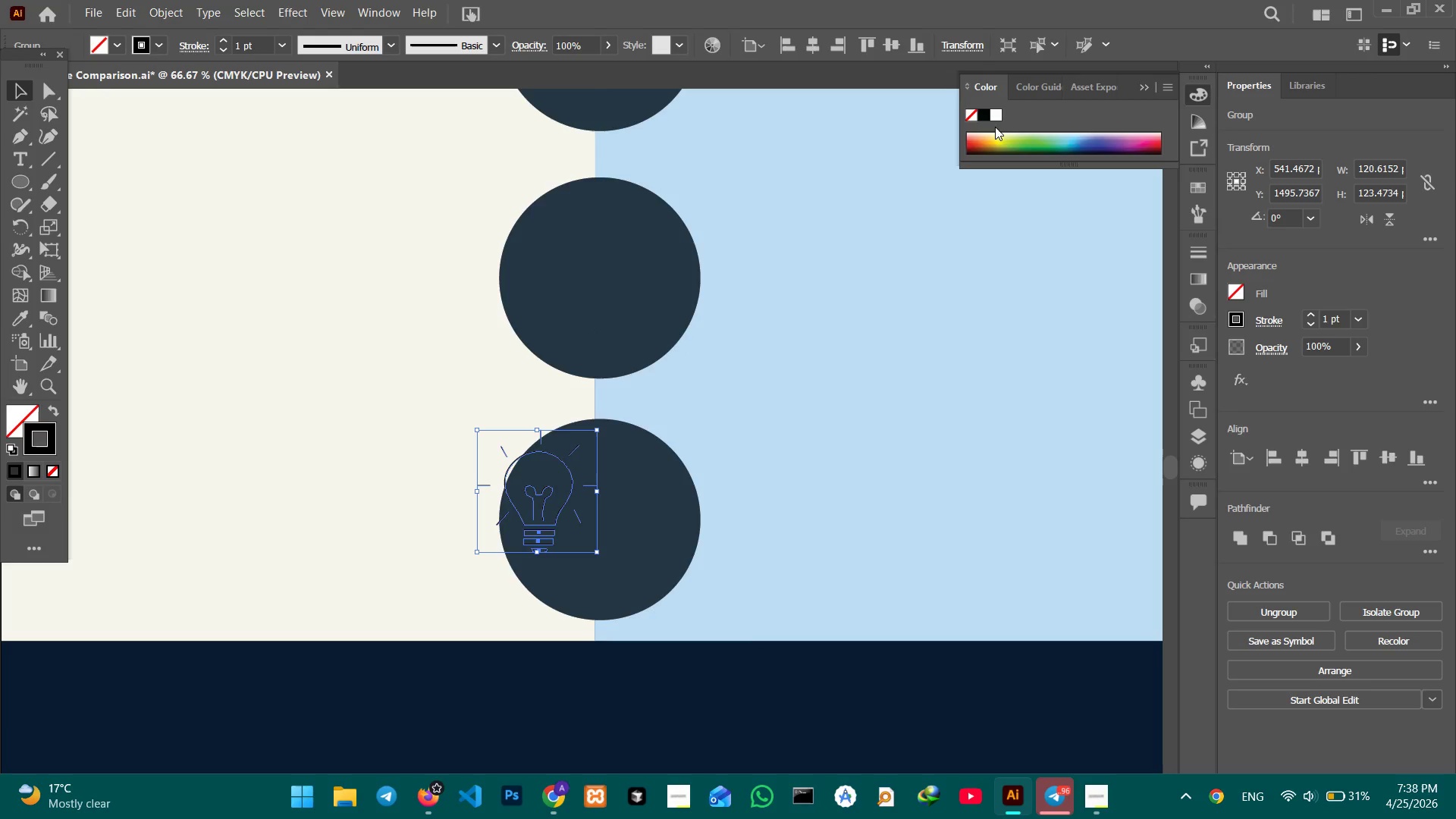 
left_click([995, 118])
 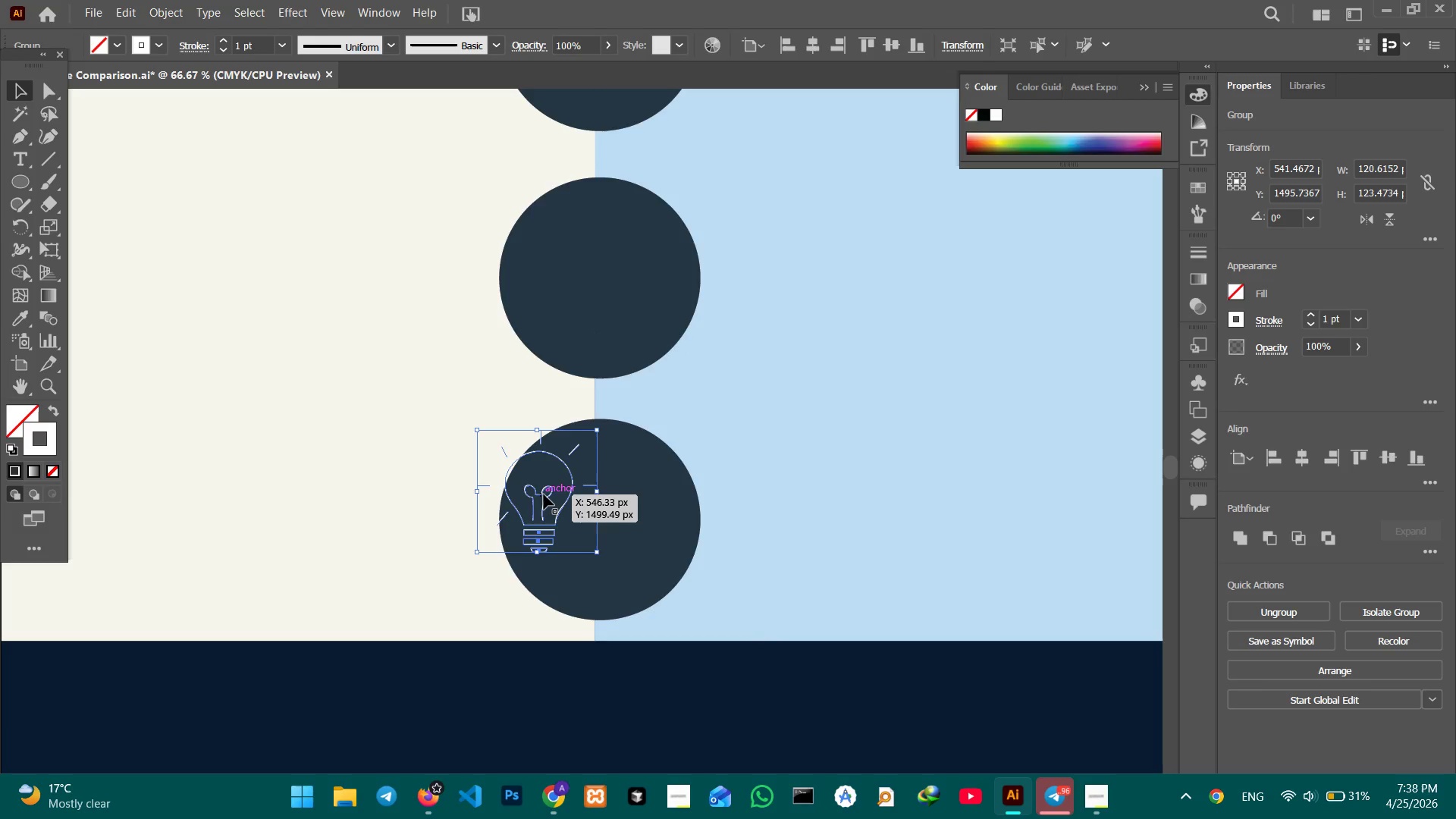 
left_click_drag(start_coordinate=[543, 502], to_coordinate=[604, 533])
 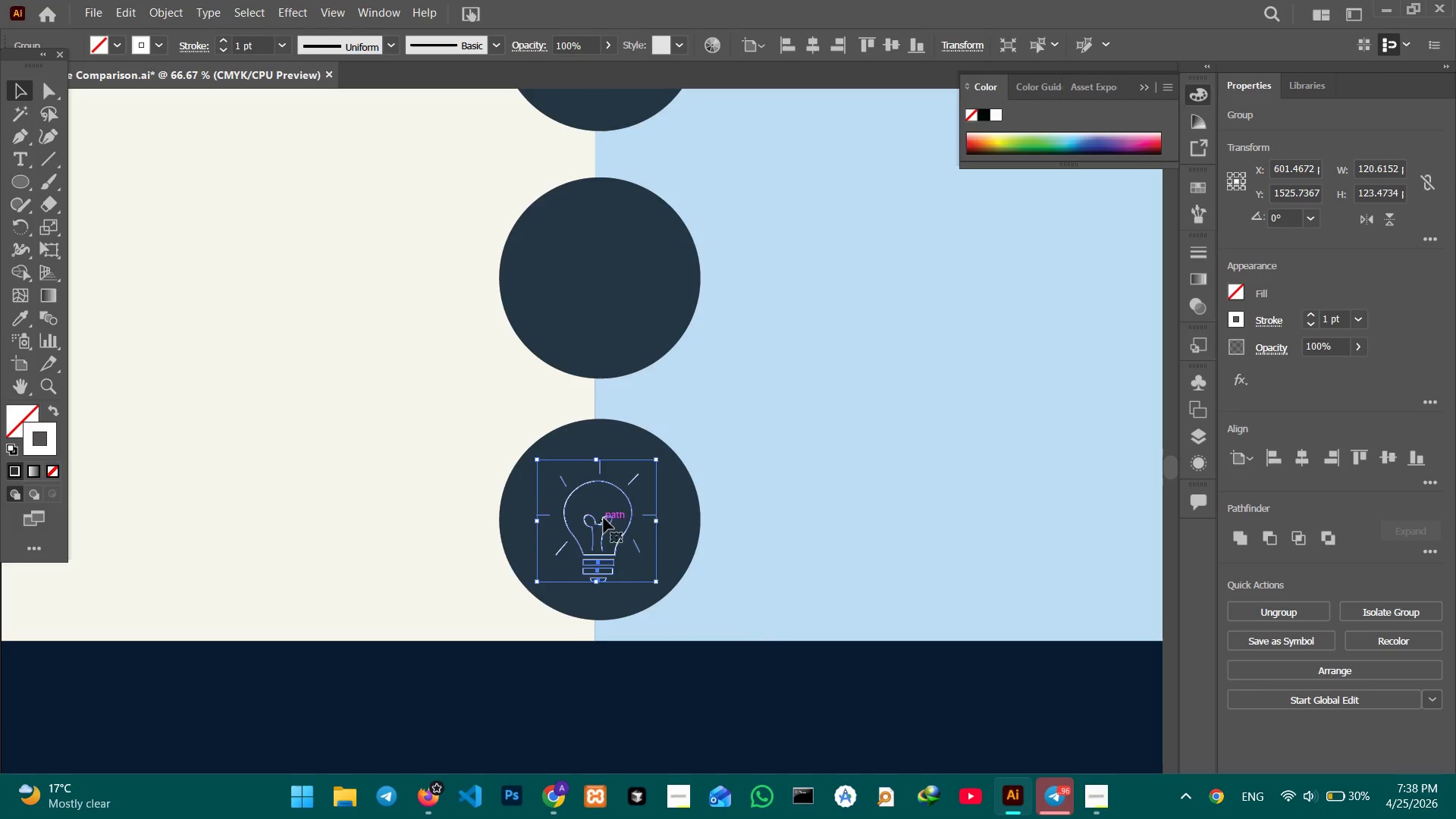 
hold_key(key=ShiftLeft, duration=2.39)
left_click_drag(start_coordinate=[598, 461], to_coordinate=[596, 441])
 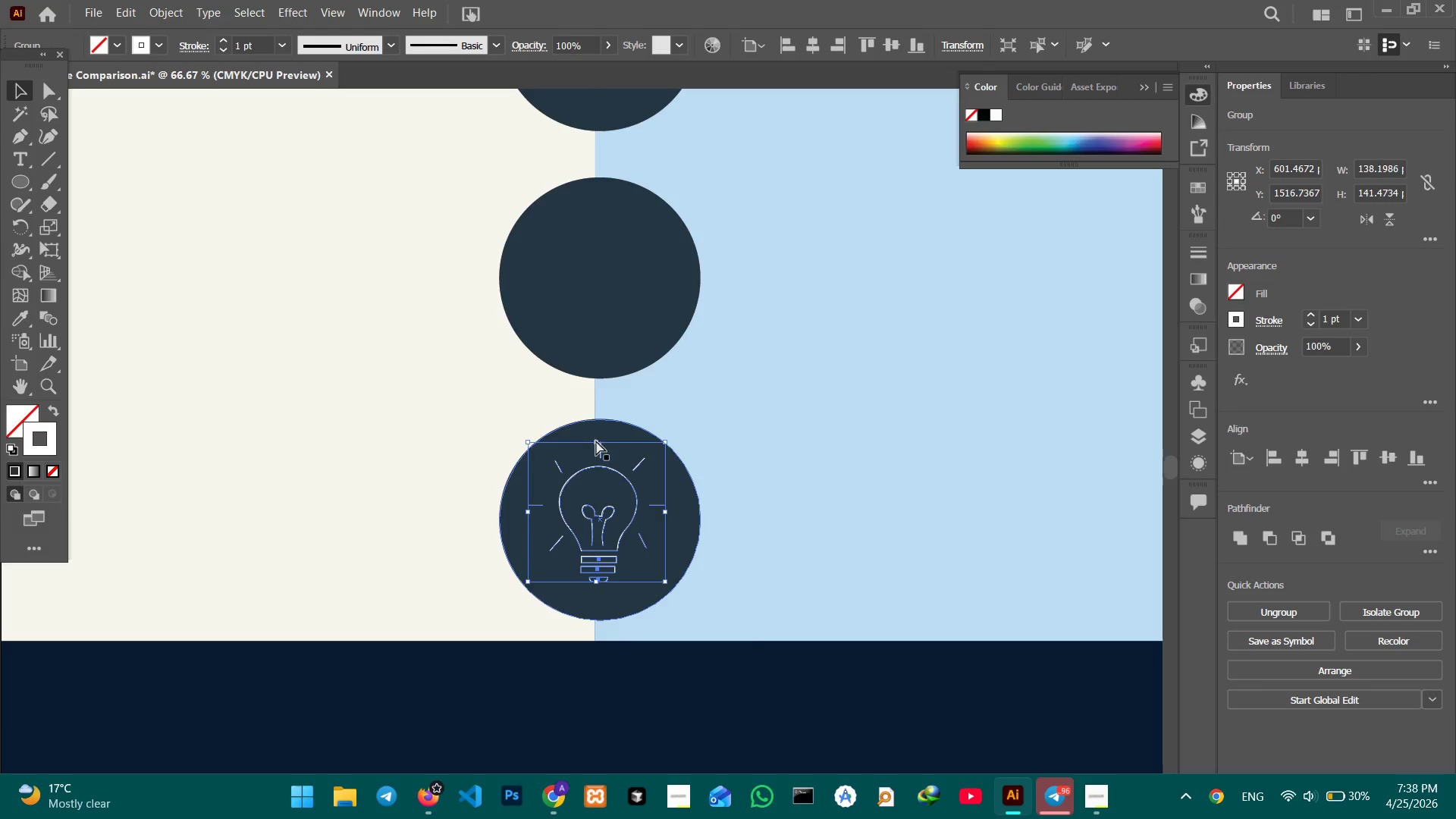 
key(Control+Z)
 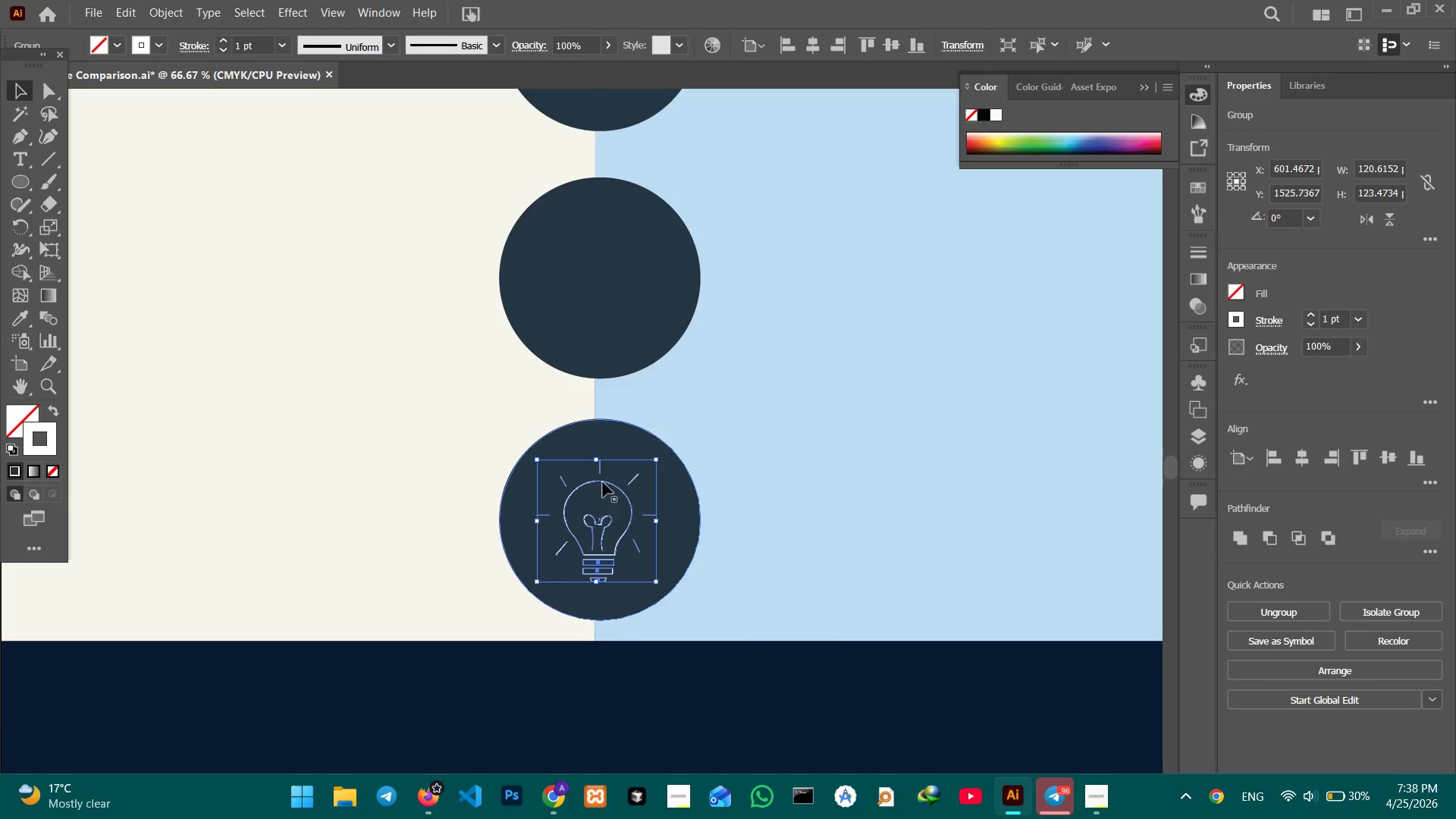 
hold_key(key=ShiftLeft, duration=1.12)
left_click_drag(start_coordinate=[597, 461], to_coordinate=[598, 473])
 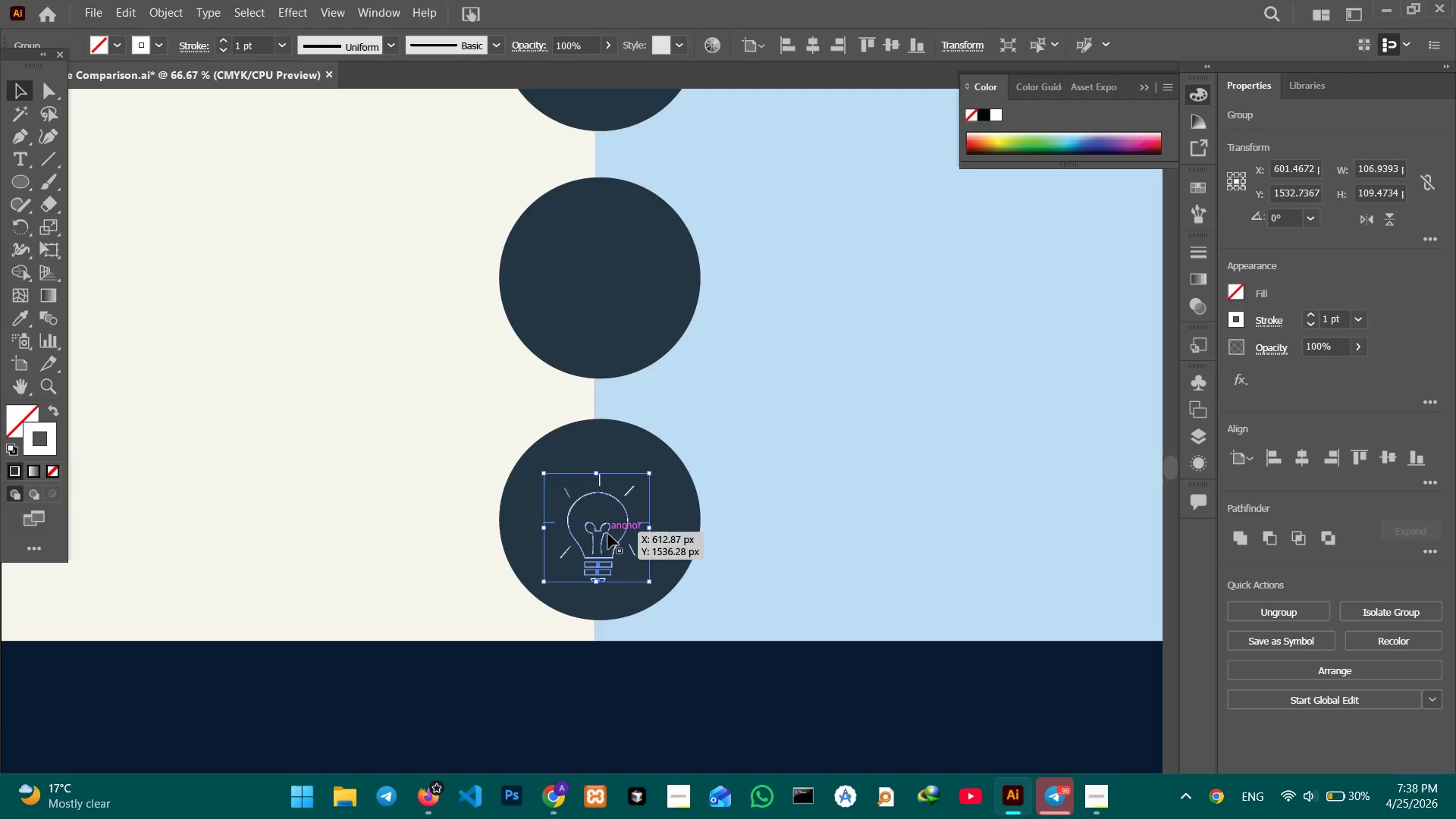 
left_click_drag(start_coordinate=[608, 534], to_coordinate=[607, 495])
 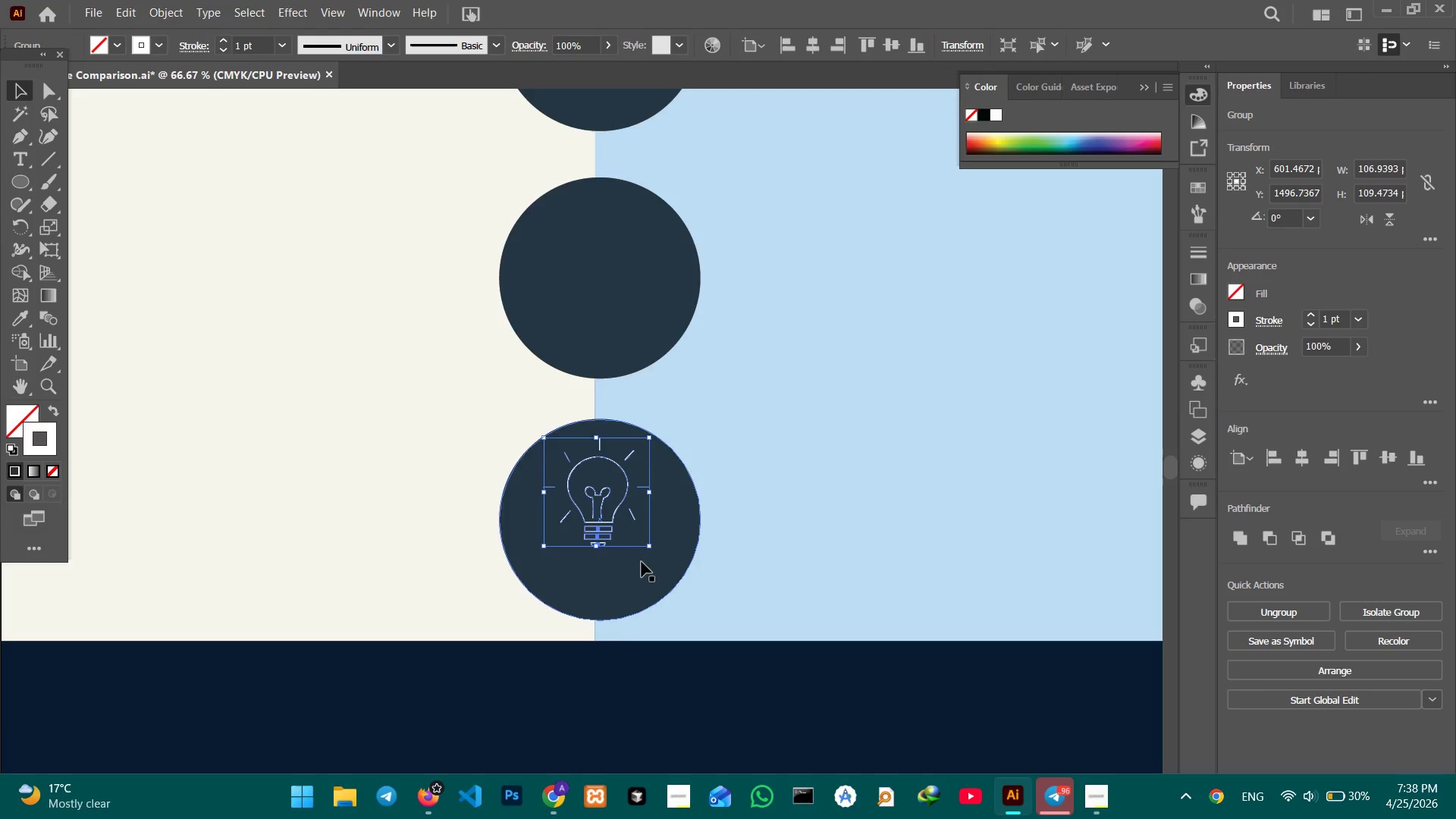 
key(Control+Minus)
 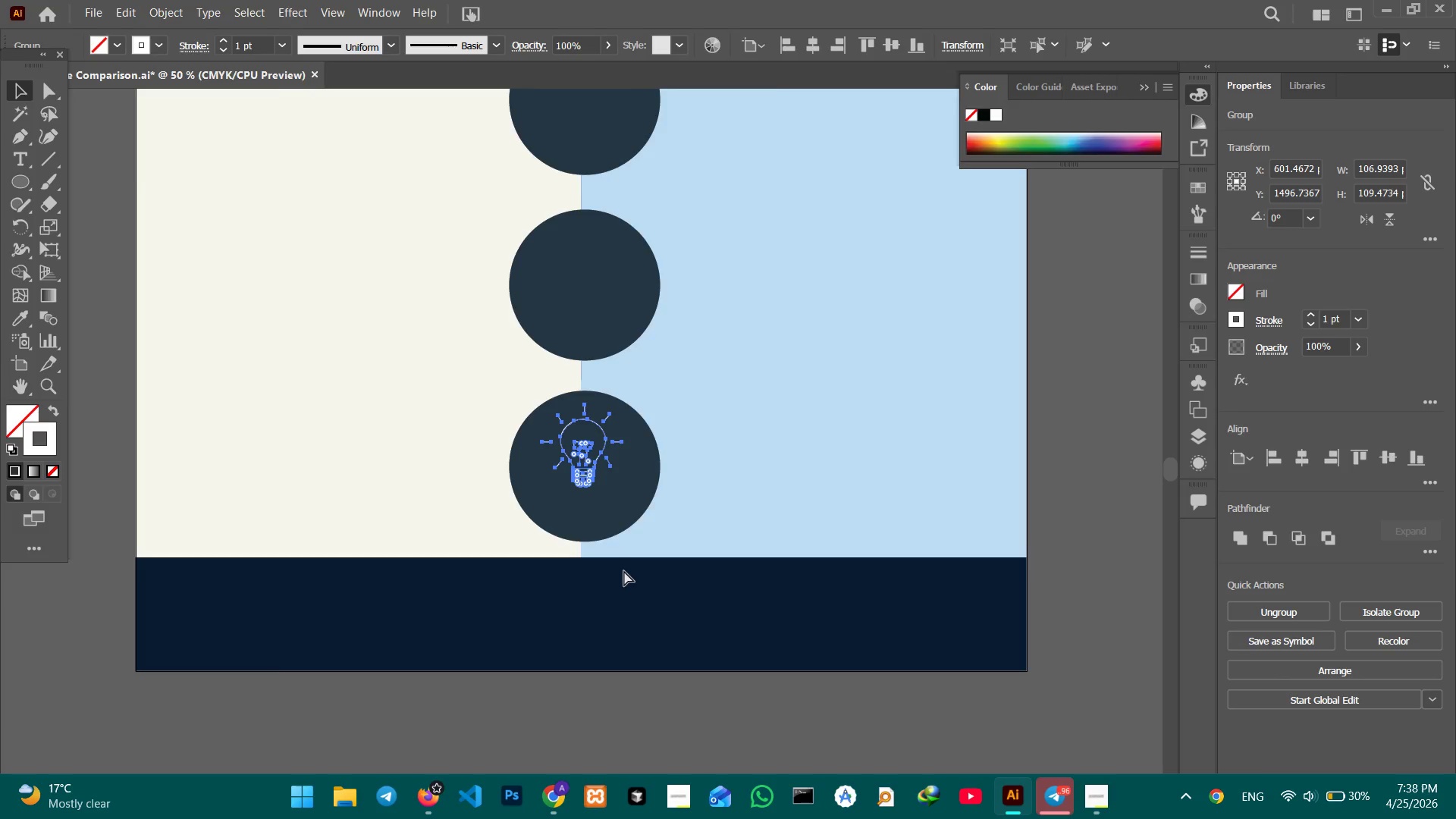 
key(Control+Minus)
 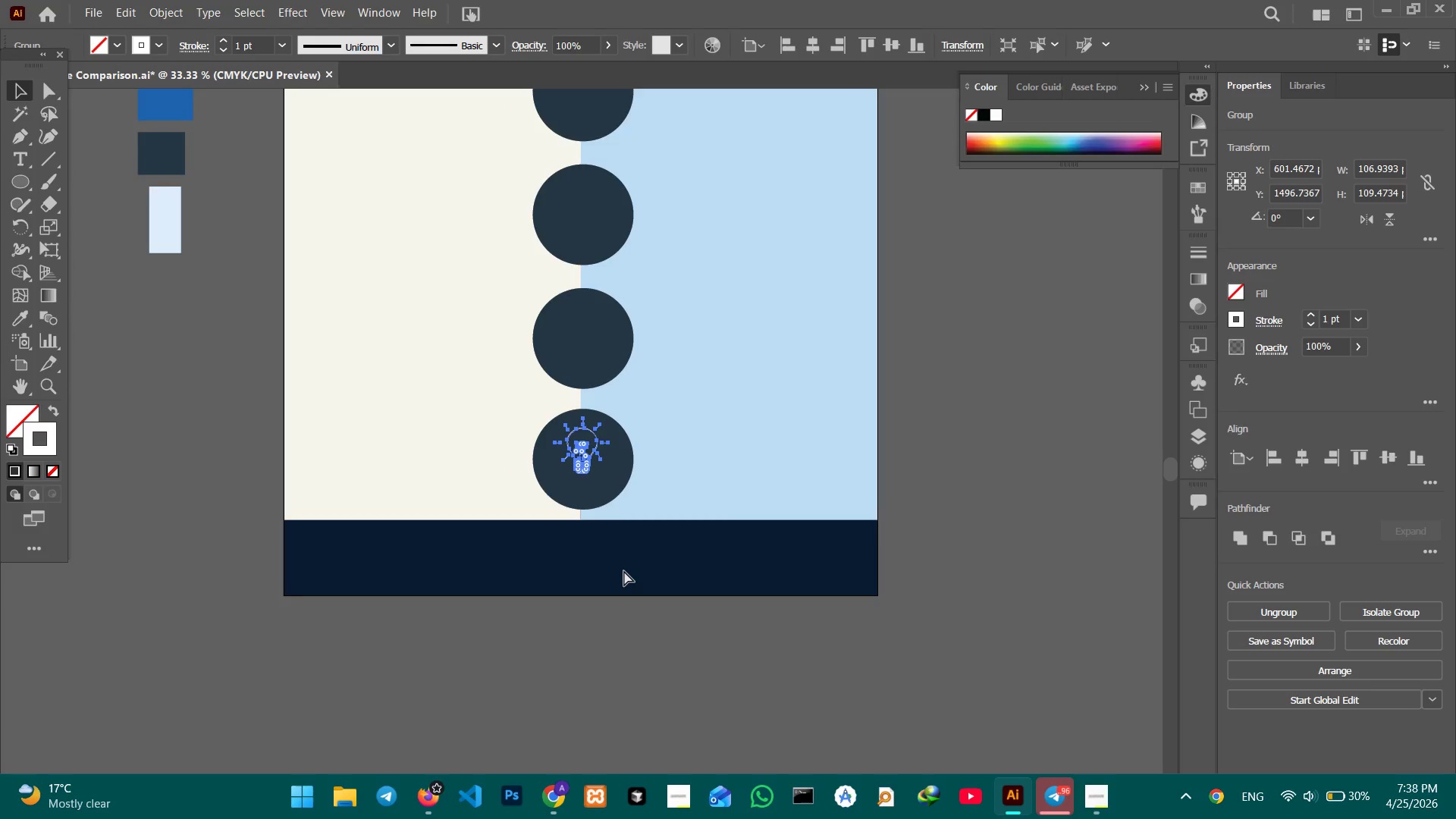 
key(Control+Minus)
 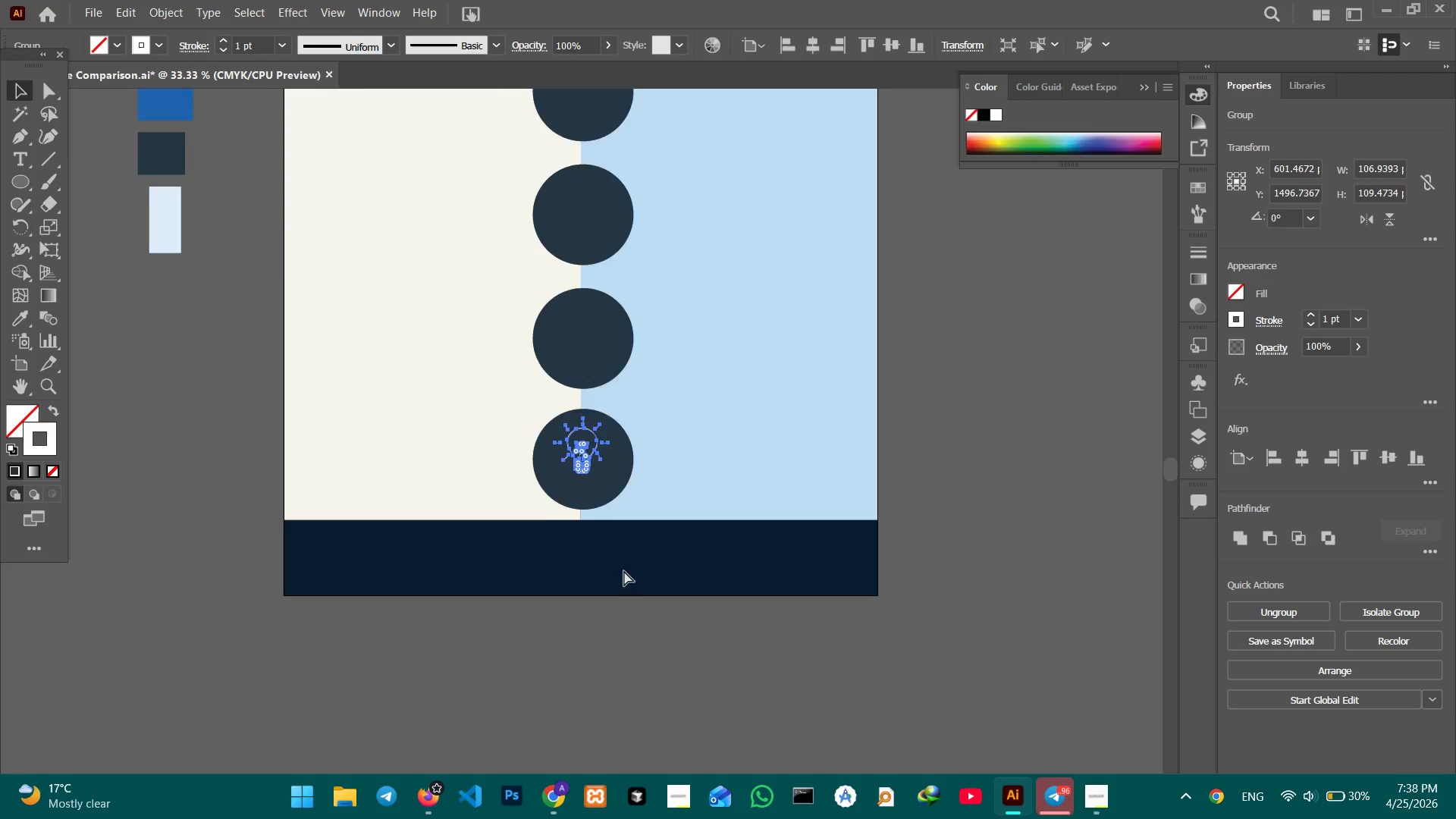 
key(Control+Minus)
 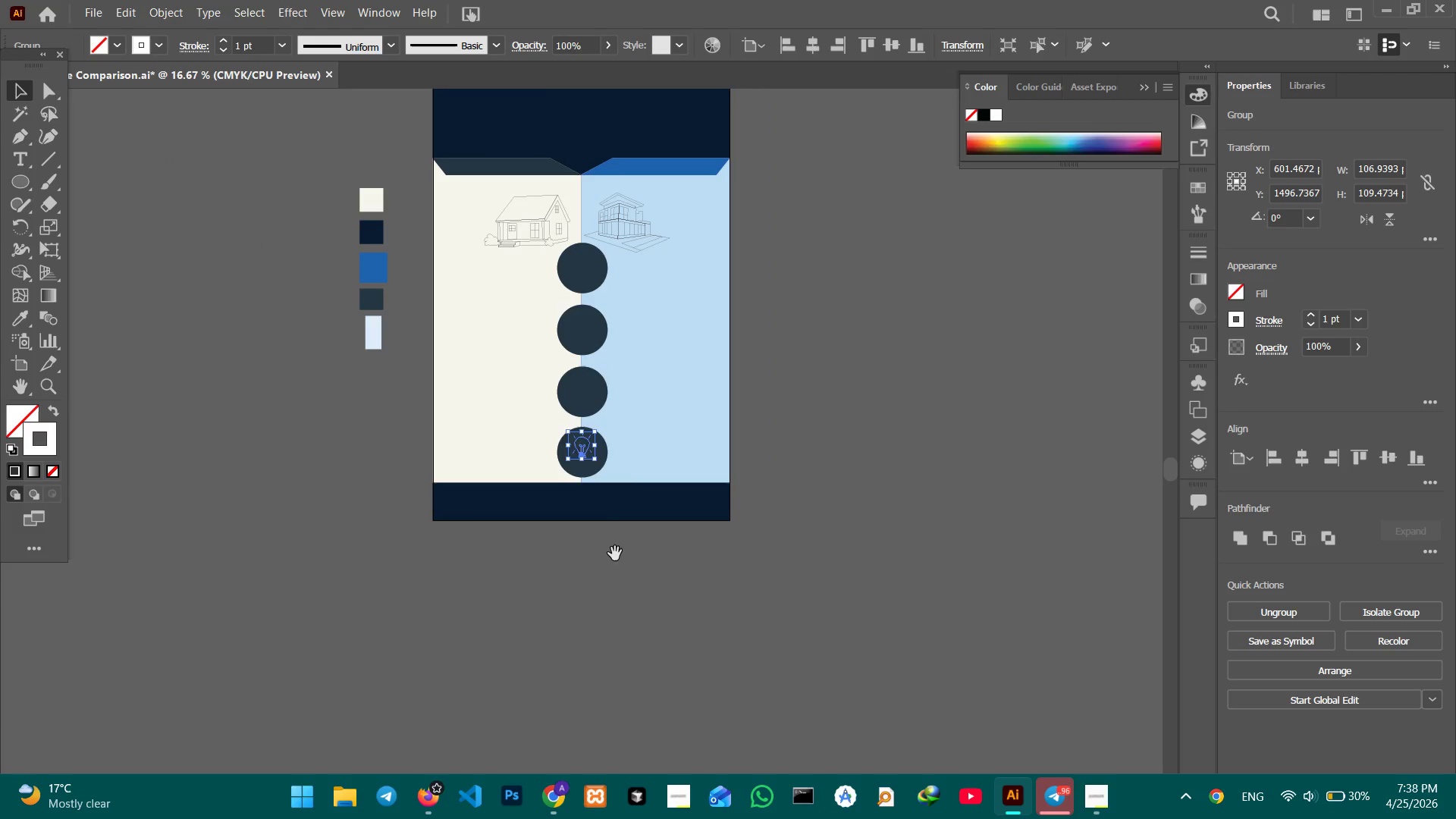 
hold_key(key=Space, duration=1.11)
 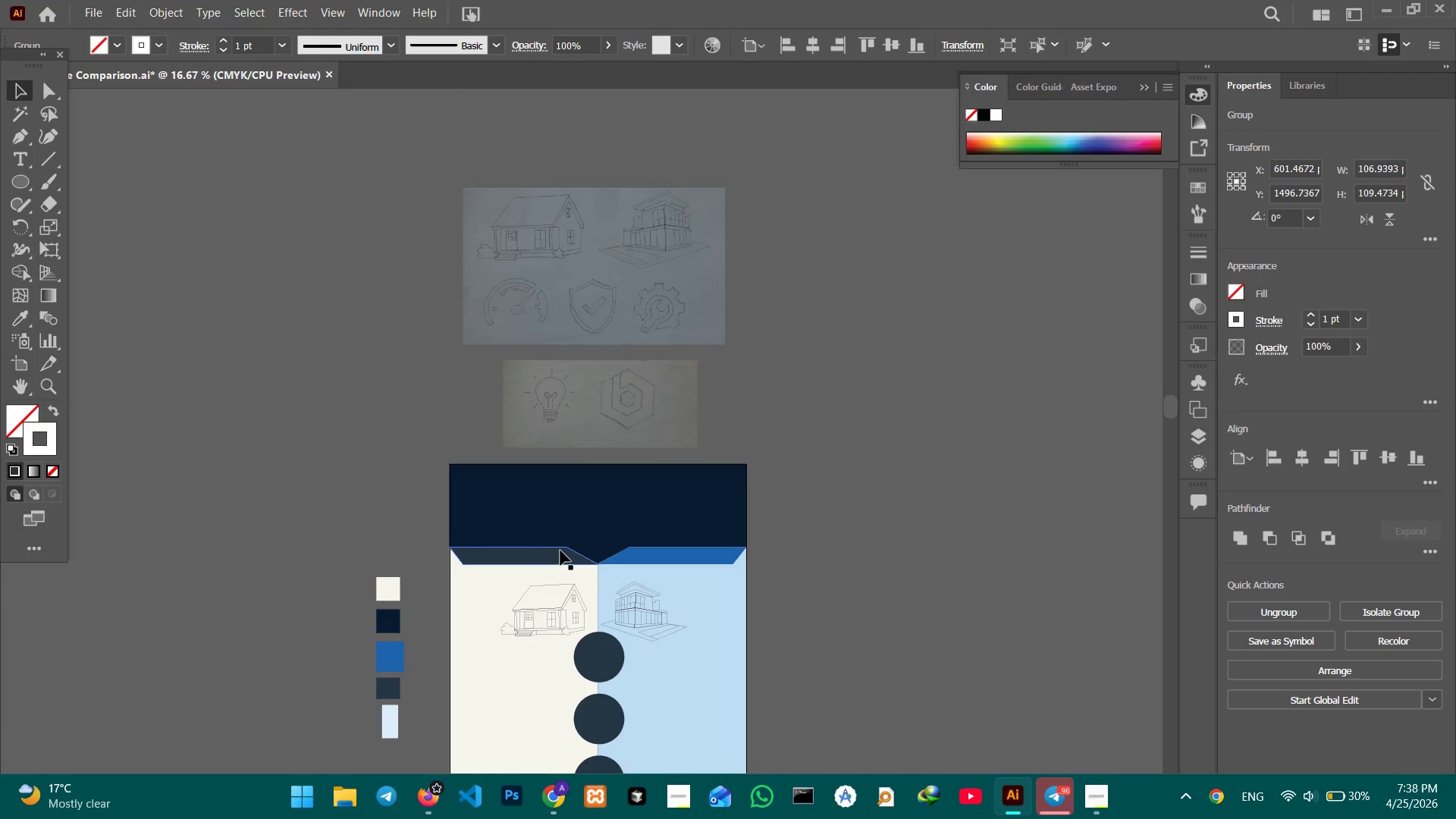 
left_click_drag(start_coordinate=[620, 466], to_coordinate=[635, 681])
 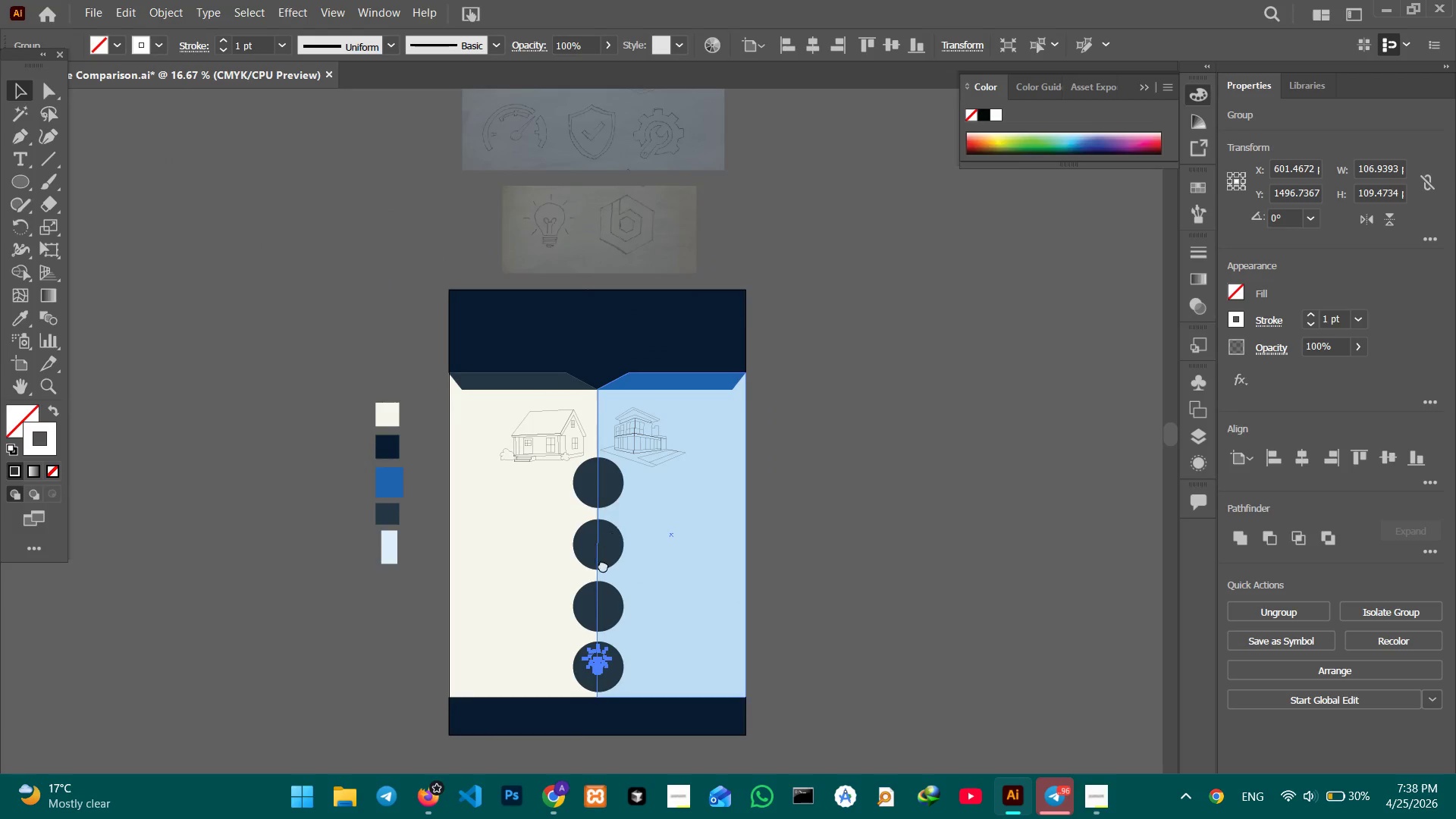 
left_click_drag(start_coordinate=[600, 493], to_coordinate=[601, 668])
 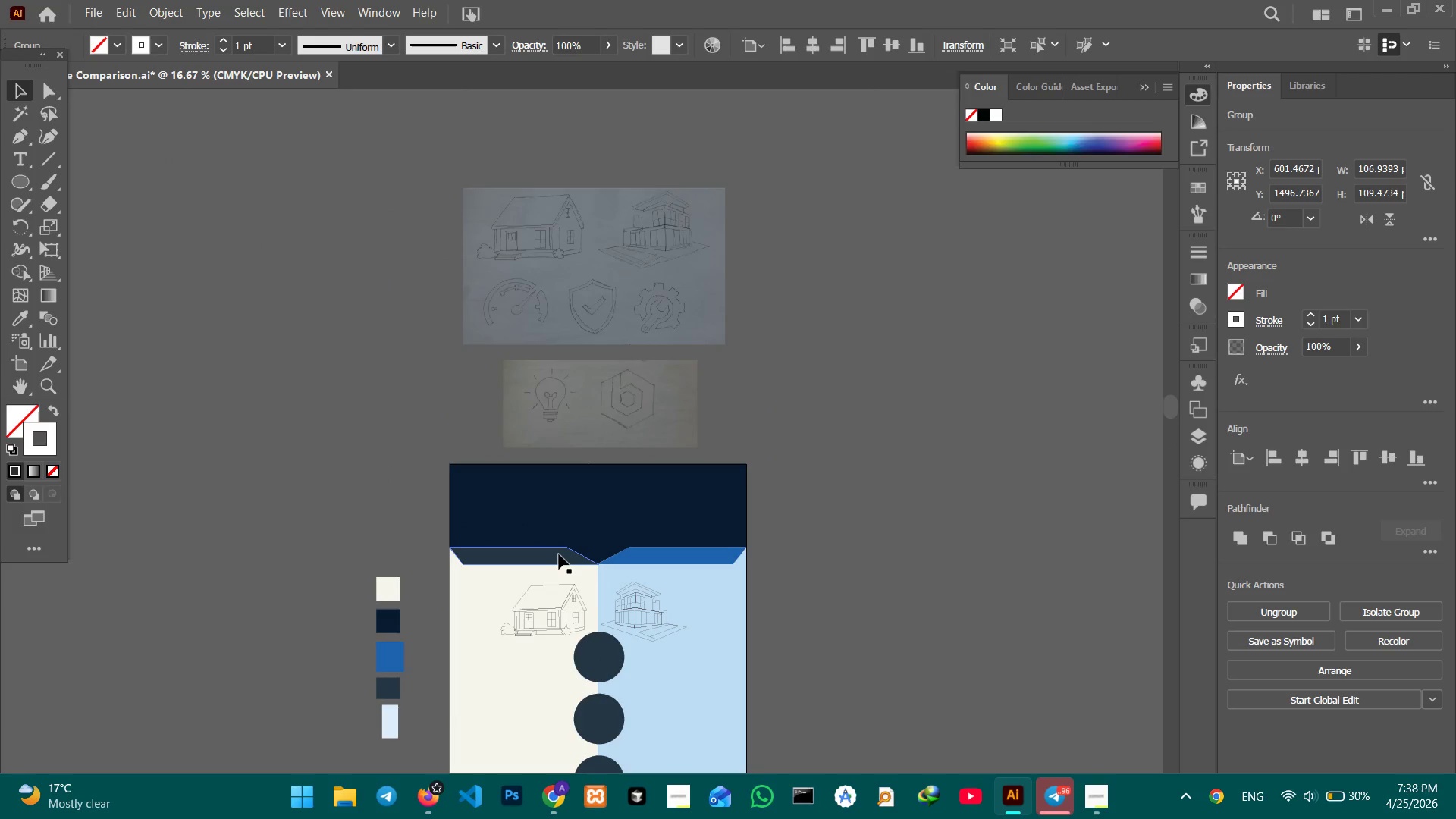 
hold_key(key=Space, duration=4.42)
 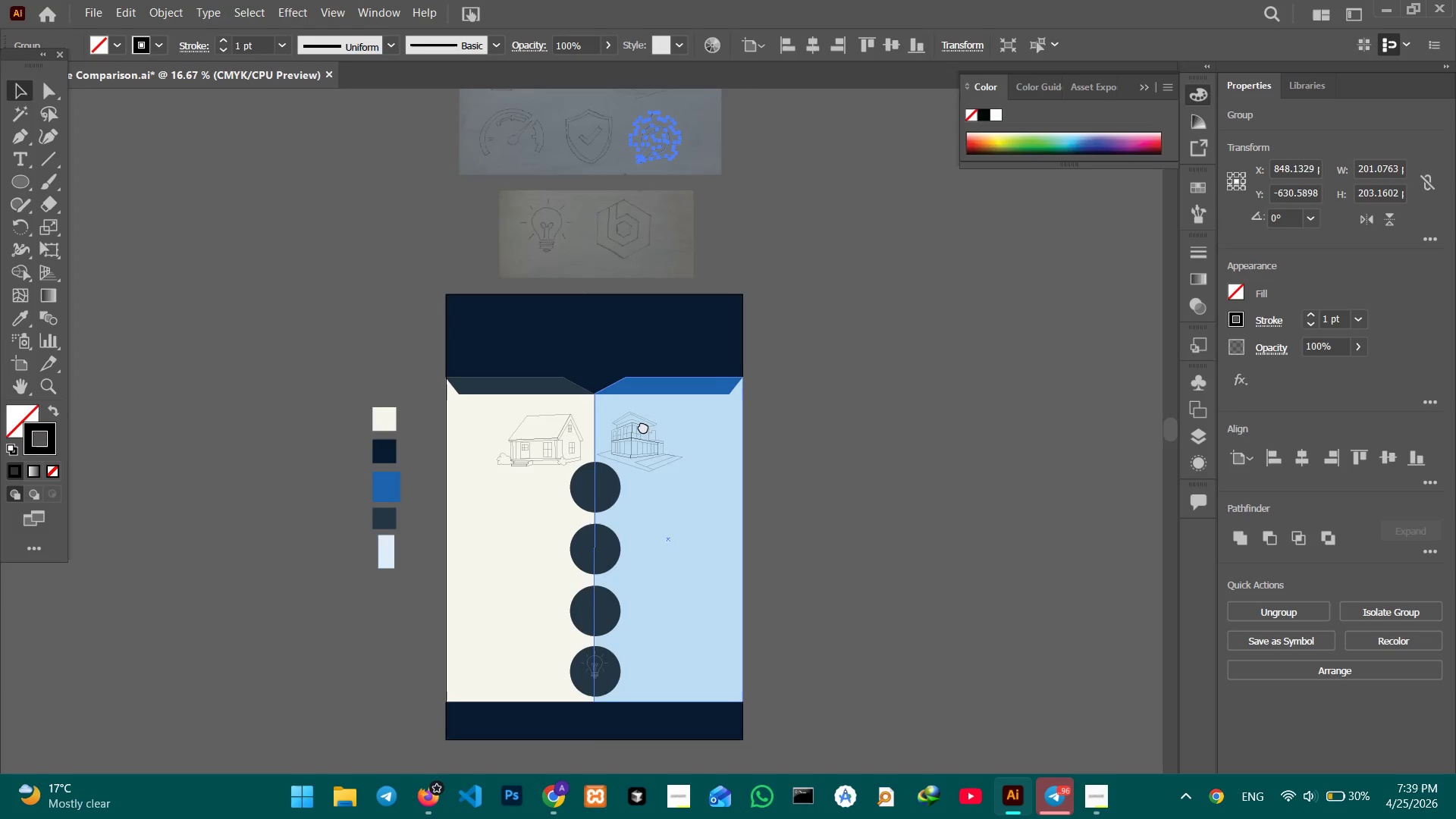 
left_click([639, 293])
 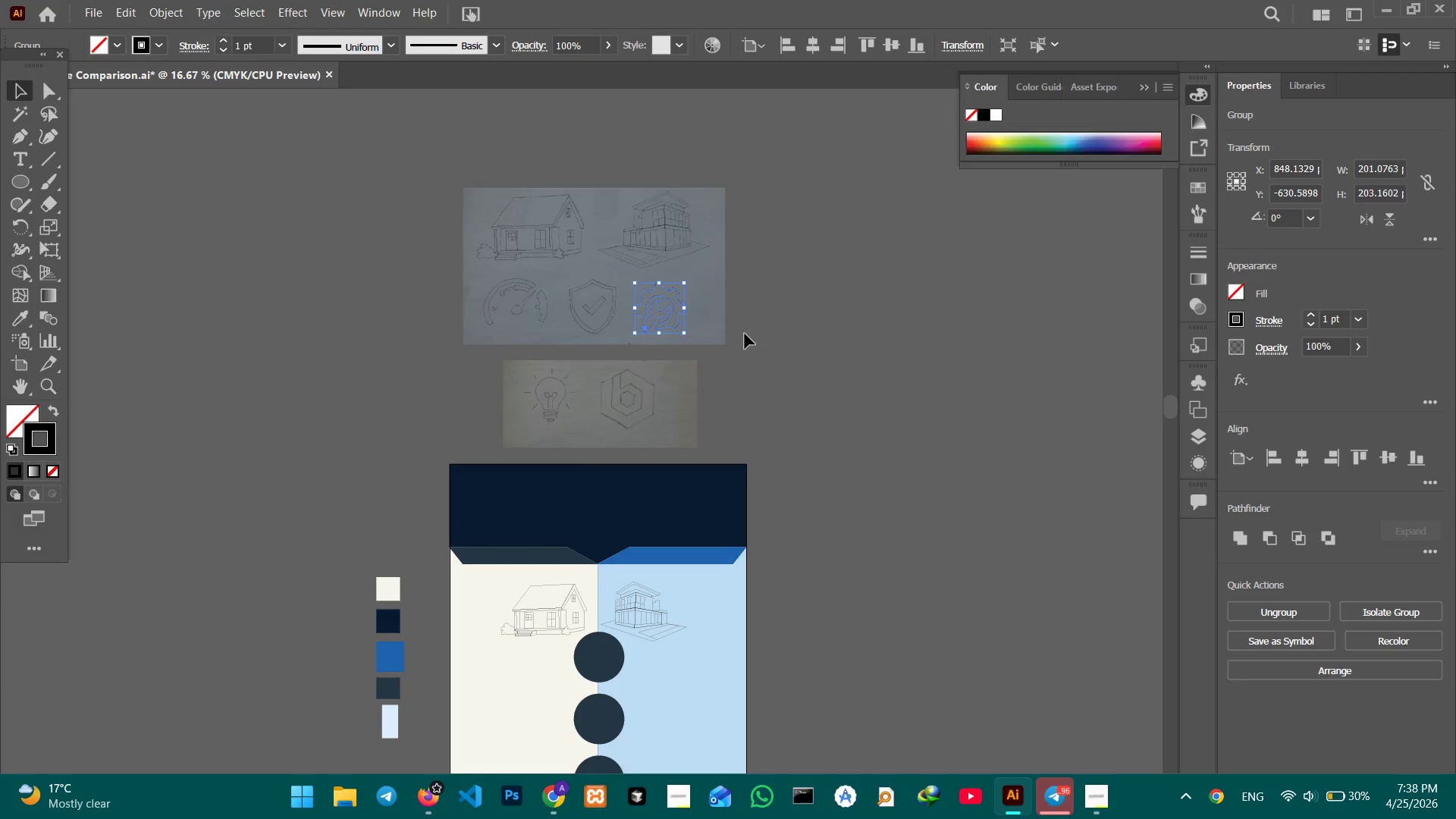 
key(Control+C)
 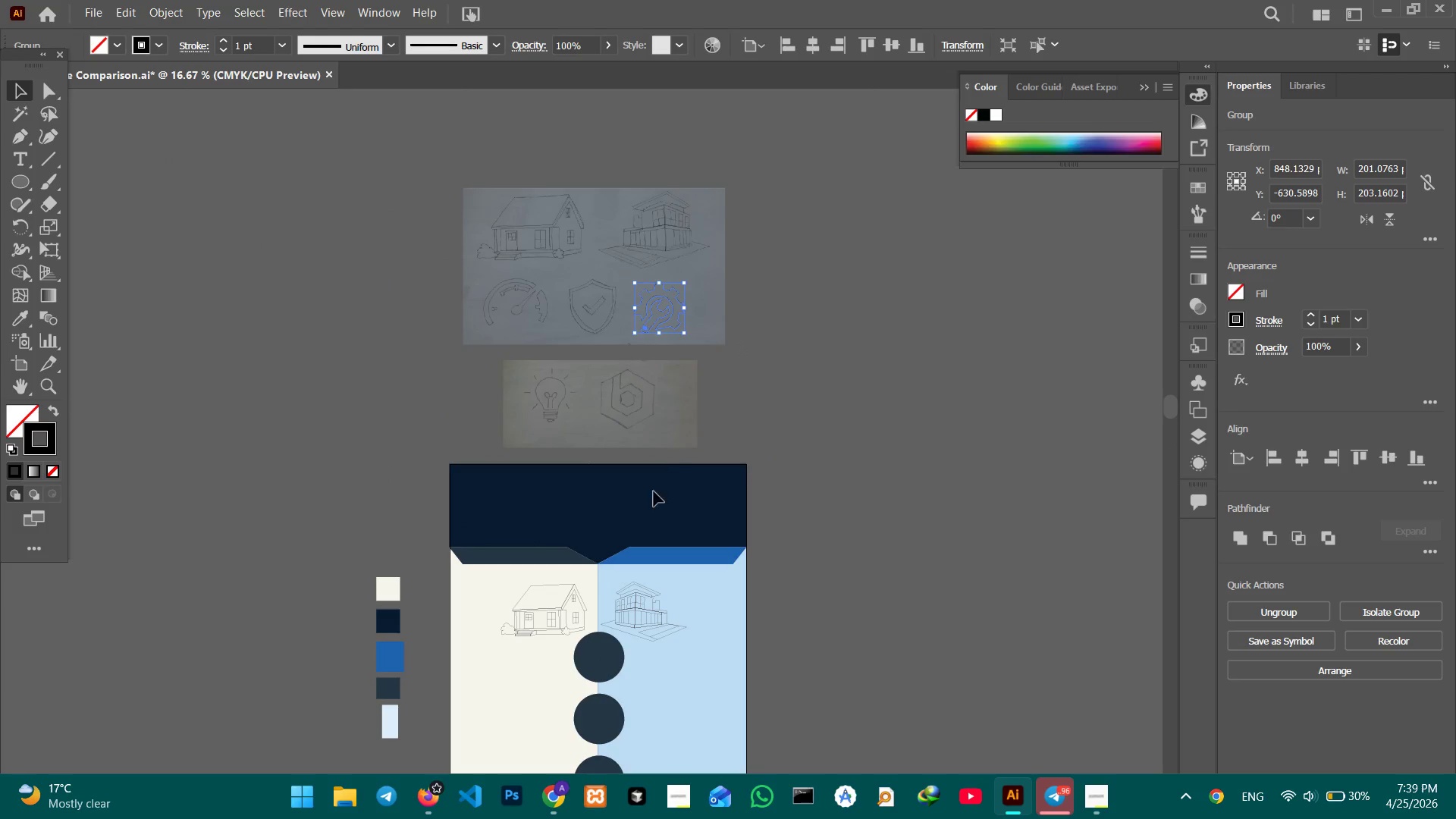 
hold_key(key=Space, duration=1.51)
 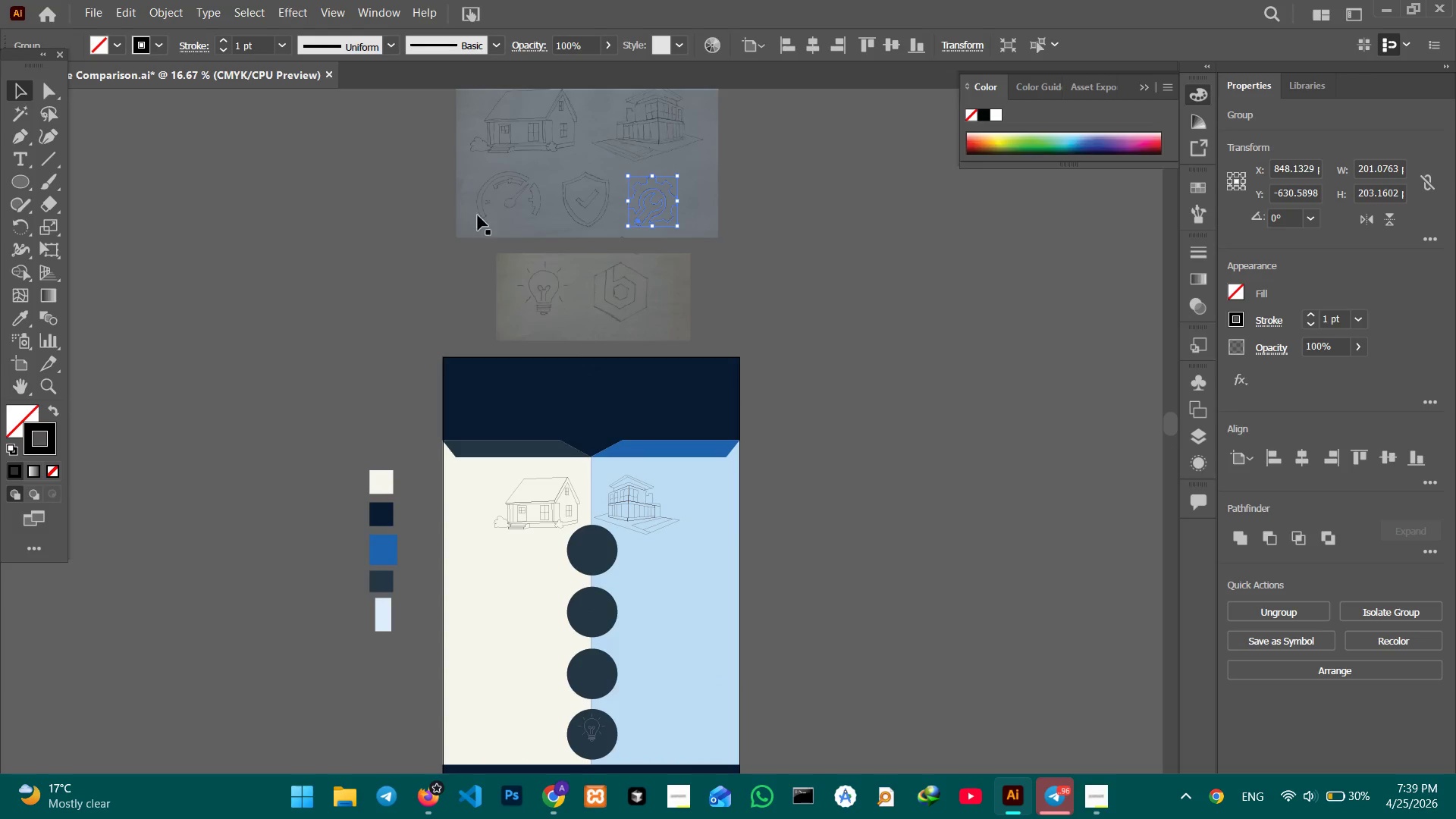 
left_click_drag(start_coordinate=[654, 542], to_coordinate=[654, 395])
 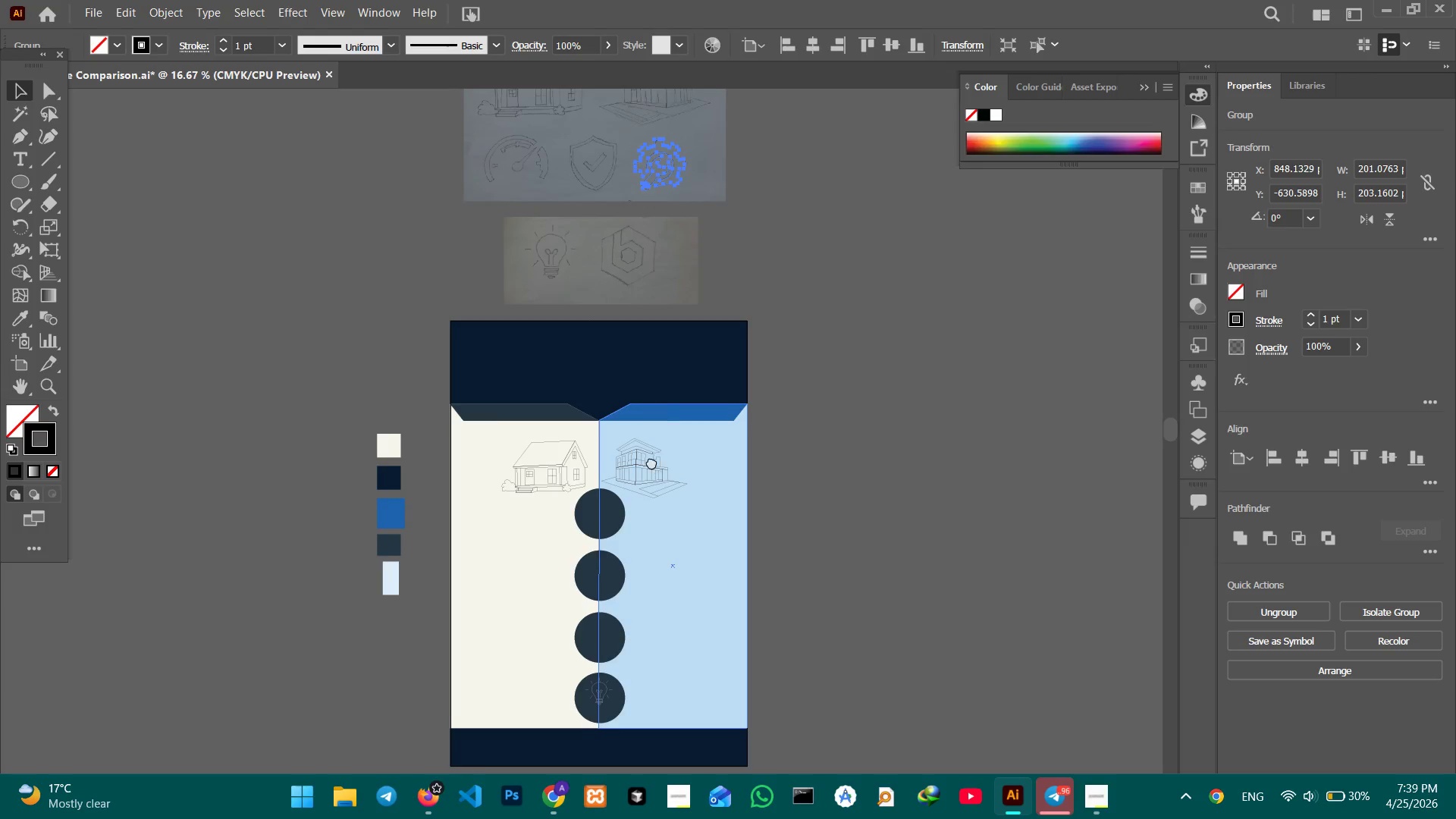 
left_click_drag(start_coordinate=[654, 475], to_coordinate=[640, 416])
 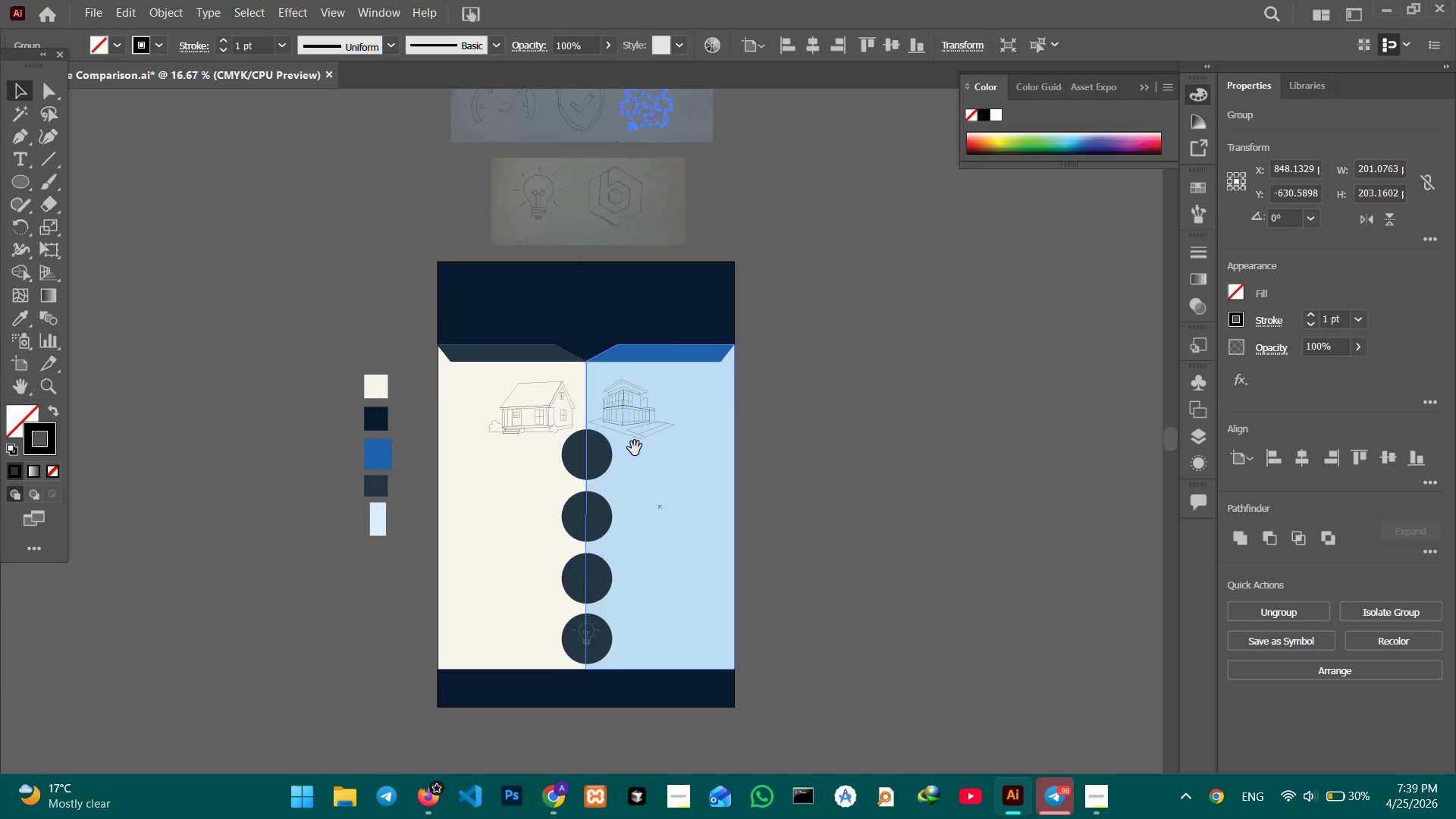 
left_click_drag(start_coordinate=[635, 448], to_coordinate=[640, 544])
 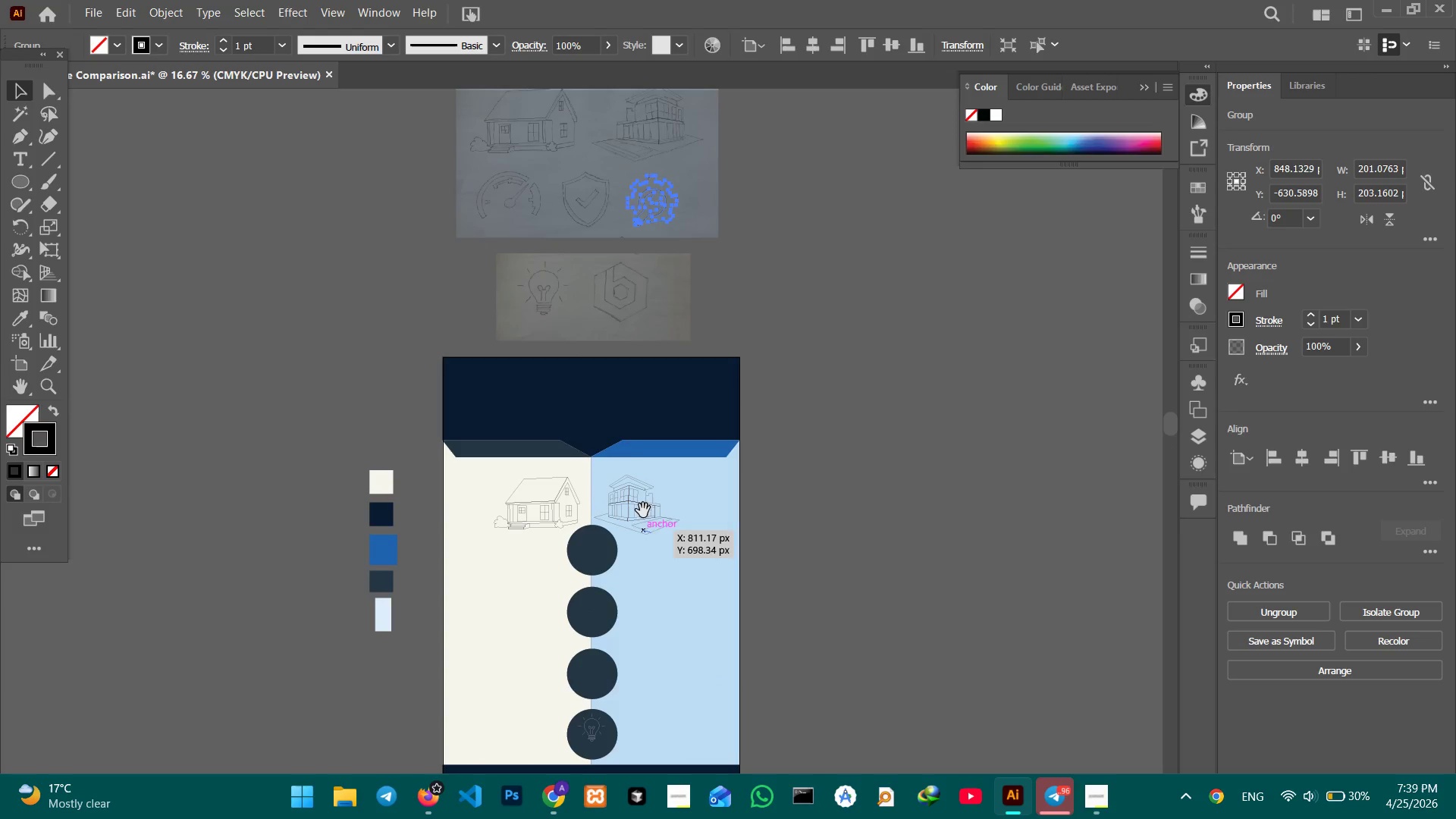 
key(Space)
 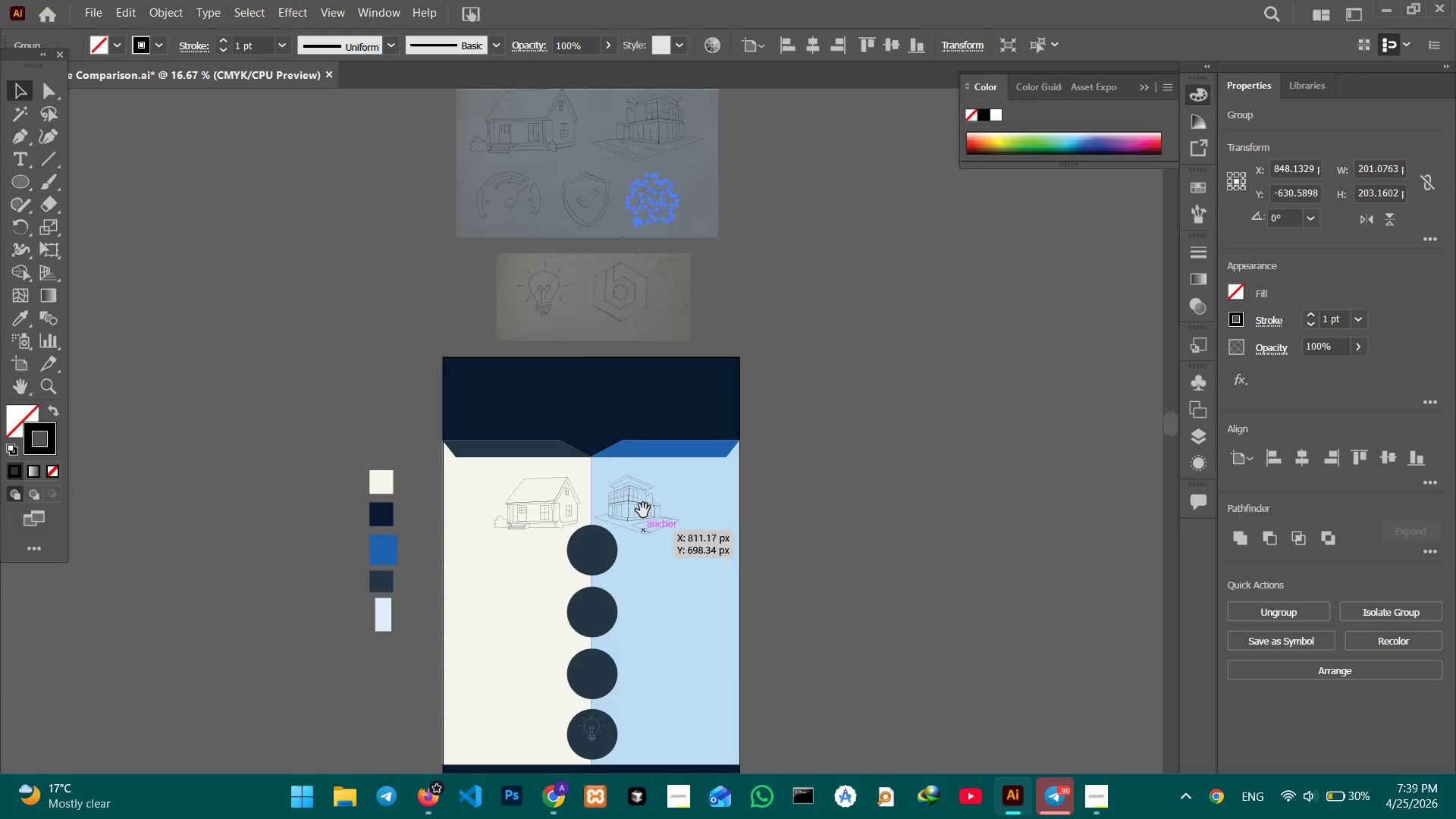 
key(Space)
 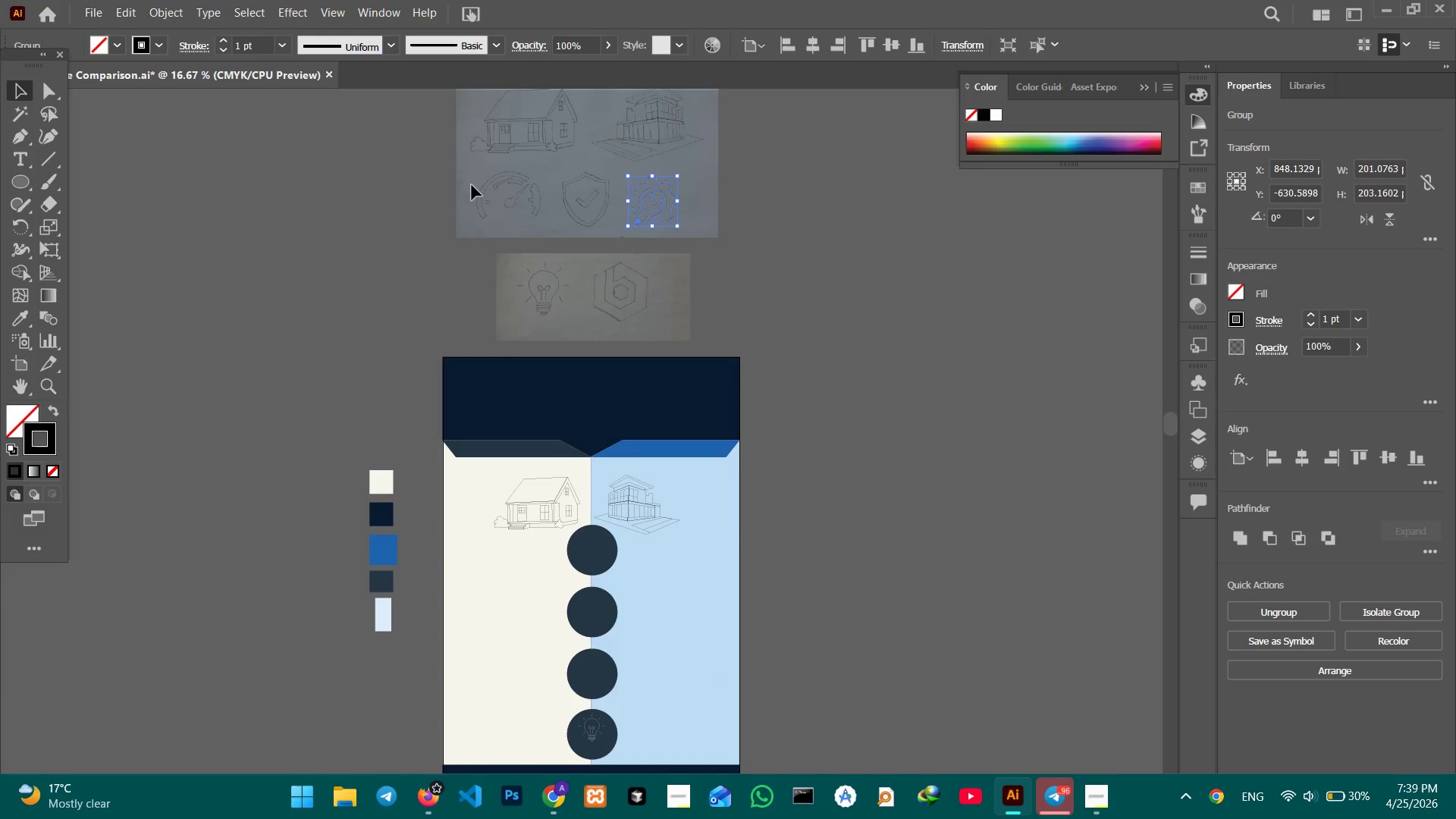 
left_click_drag(start_coordinate=[460, 180], to_coordinate=[758, 228])
 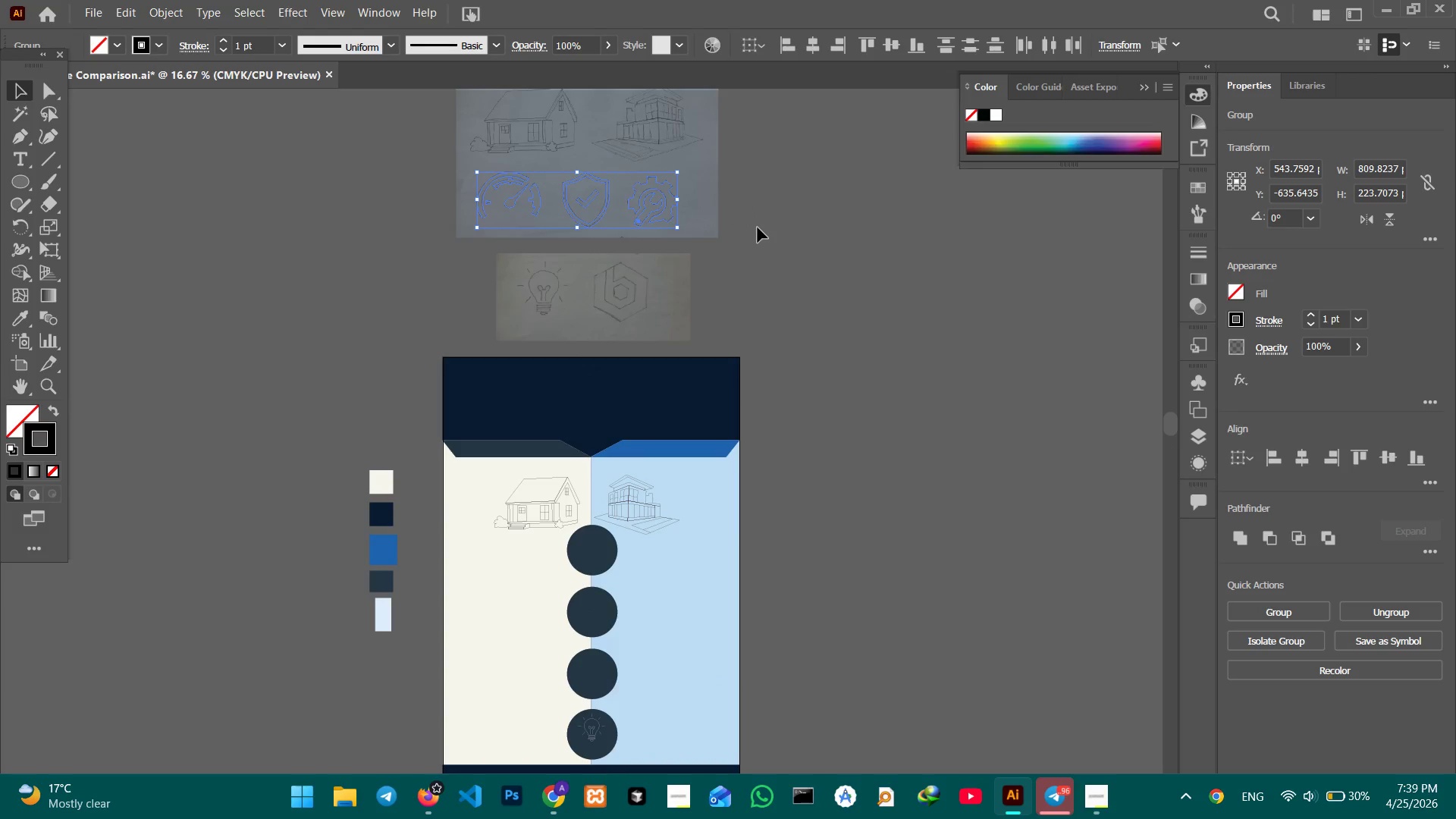 
key(Control+C)
 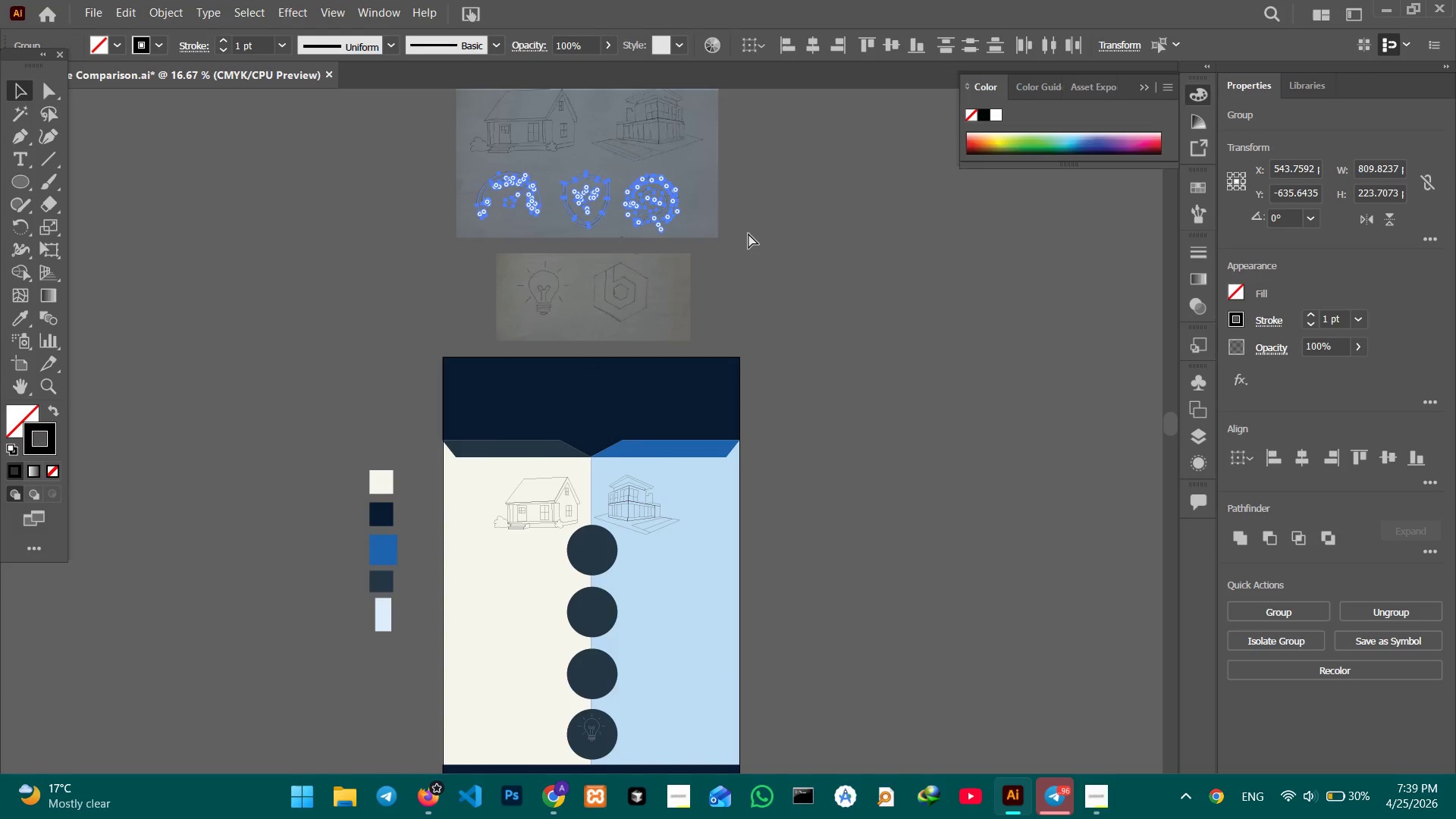 
key(Control+V)
 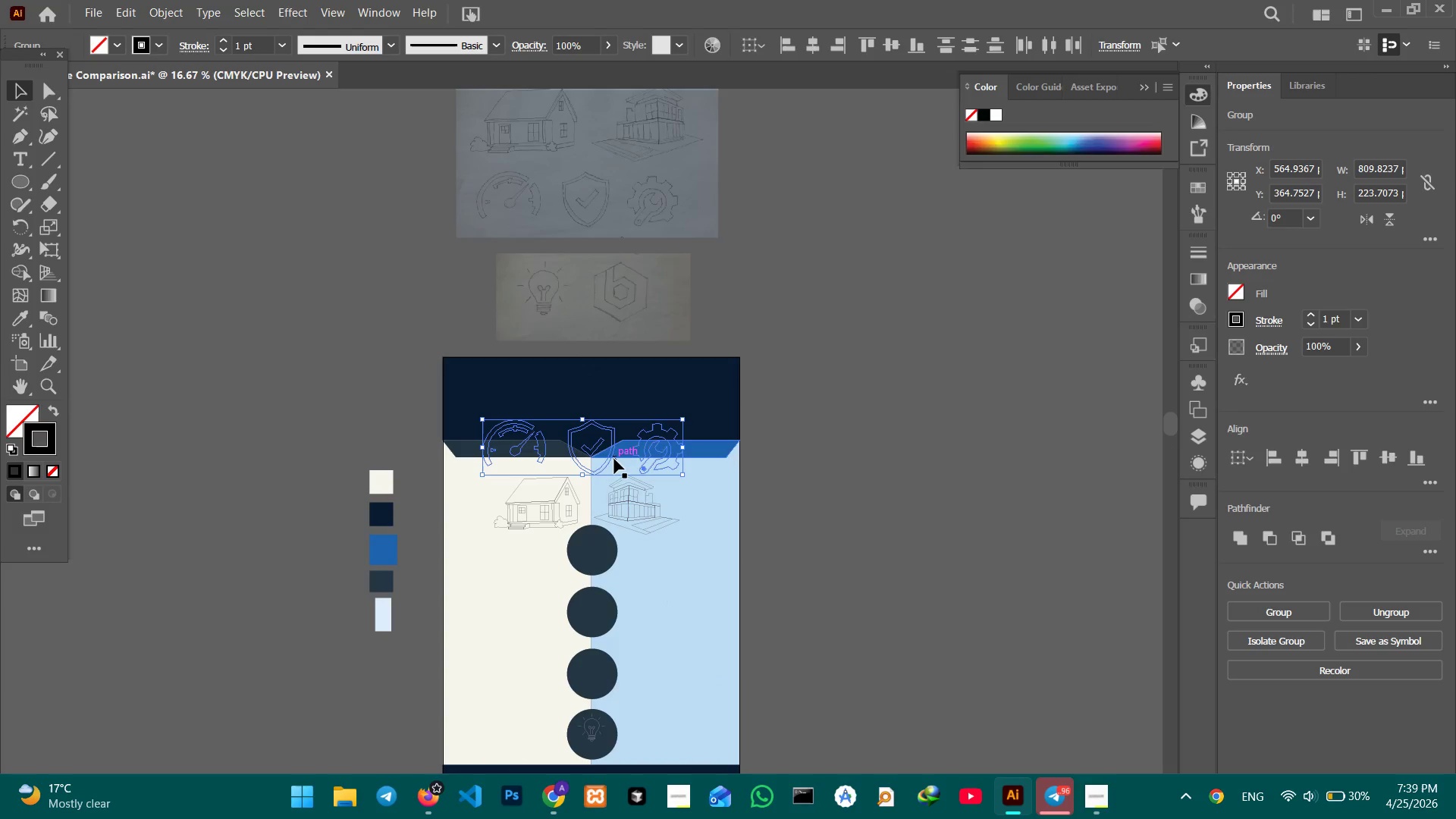 
left_click_drag(start_coordinate=[613, 463], to_coordinate=[615, 605])
 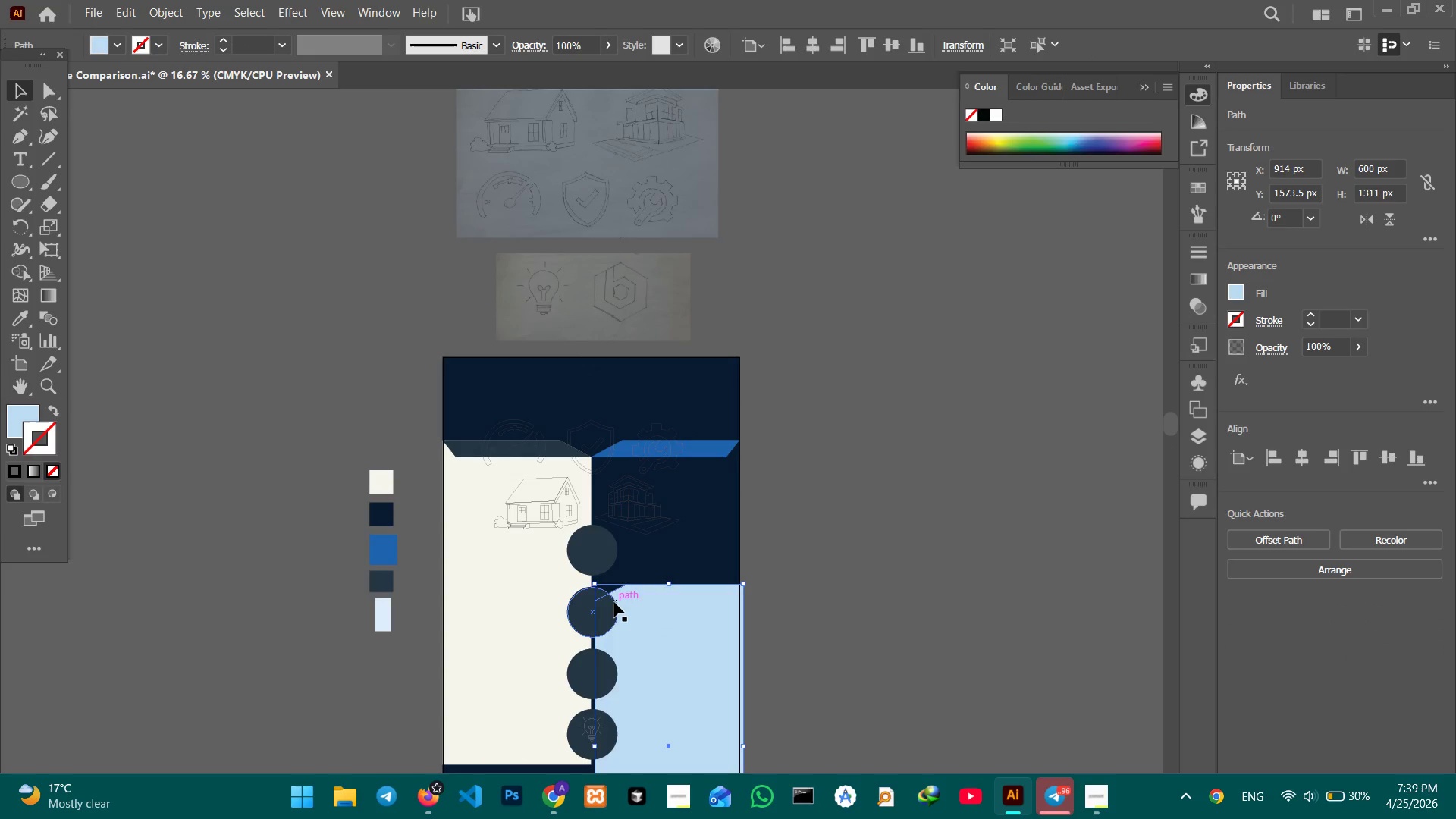 
key(Control+Z)
 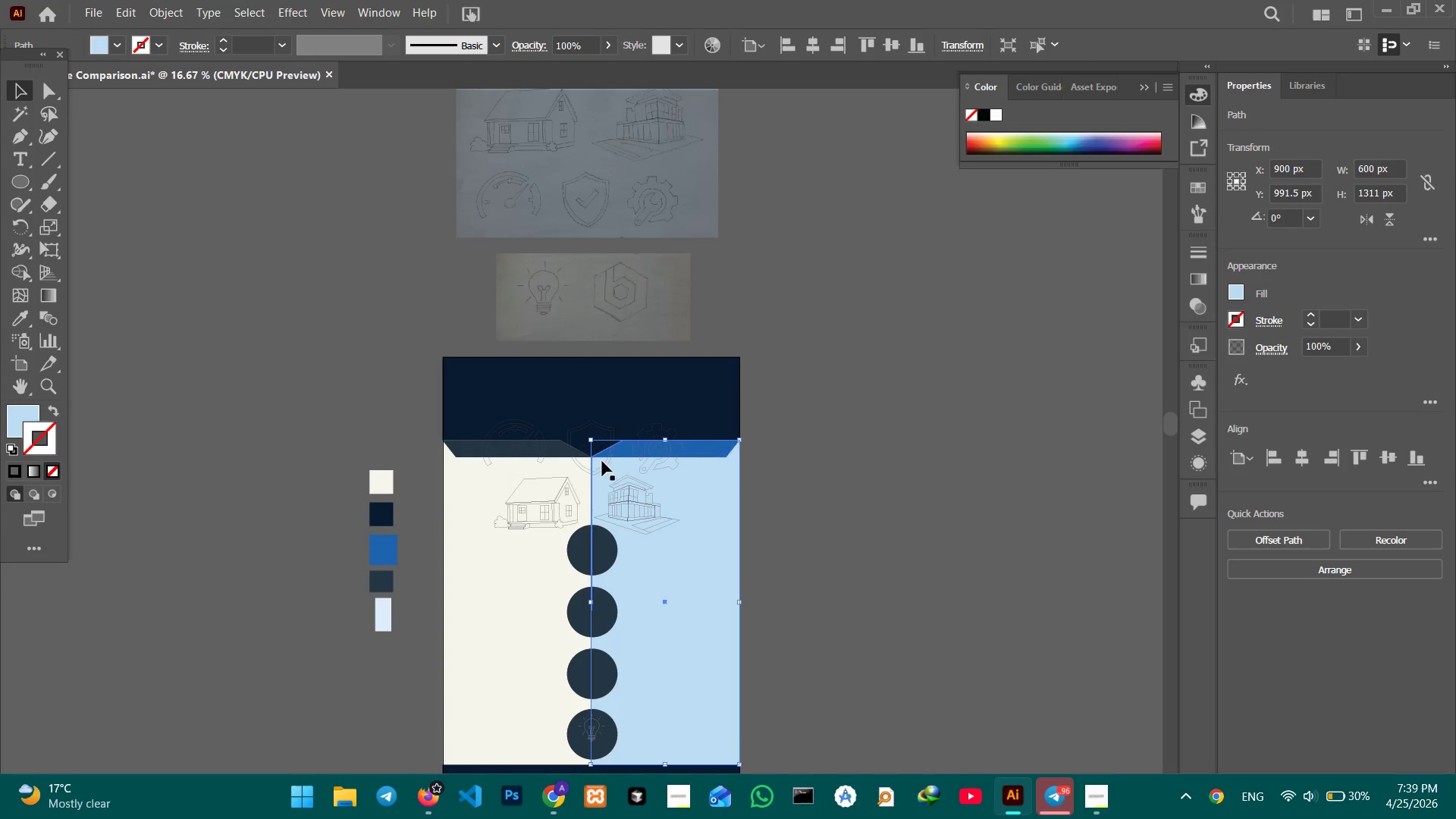 
left_click([603, 464])
 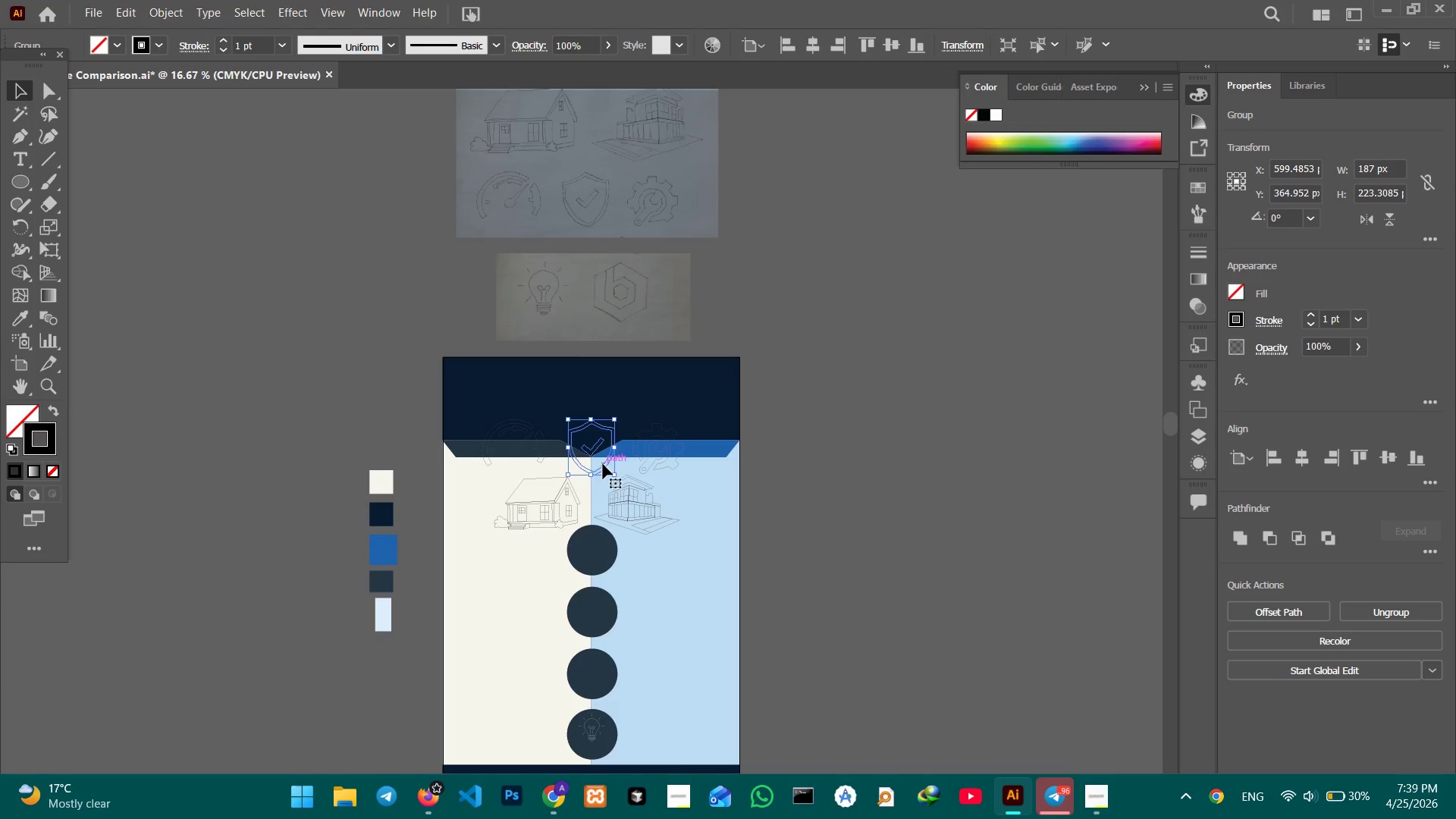 
key(Control+Z)
 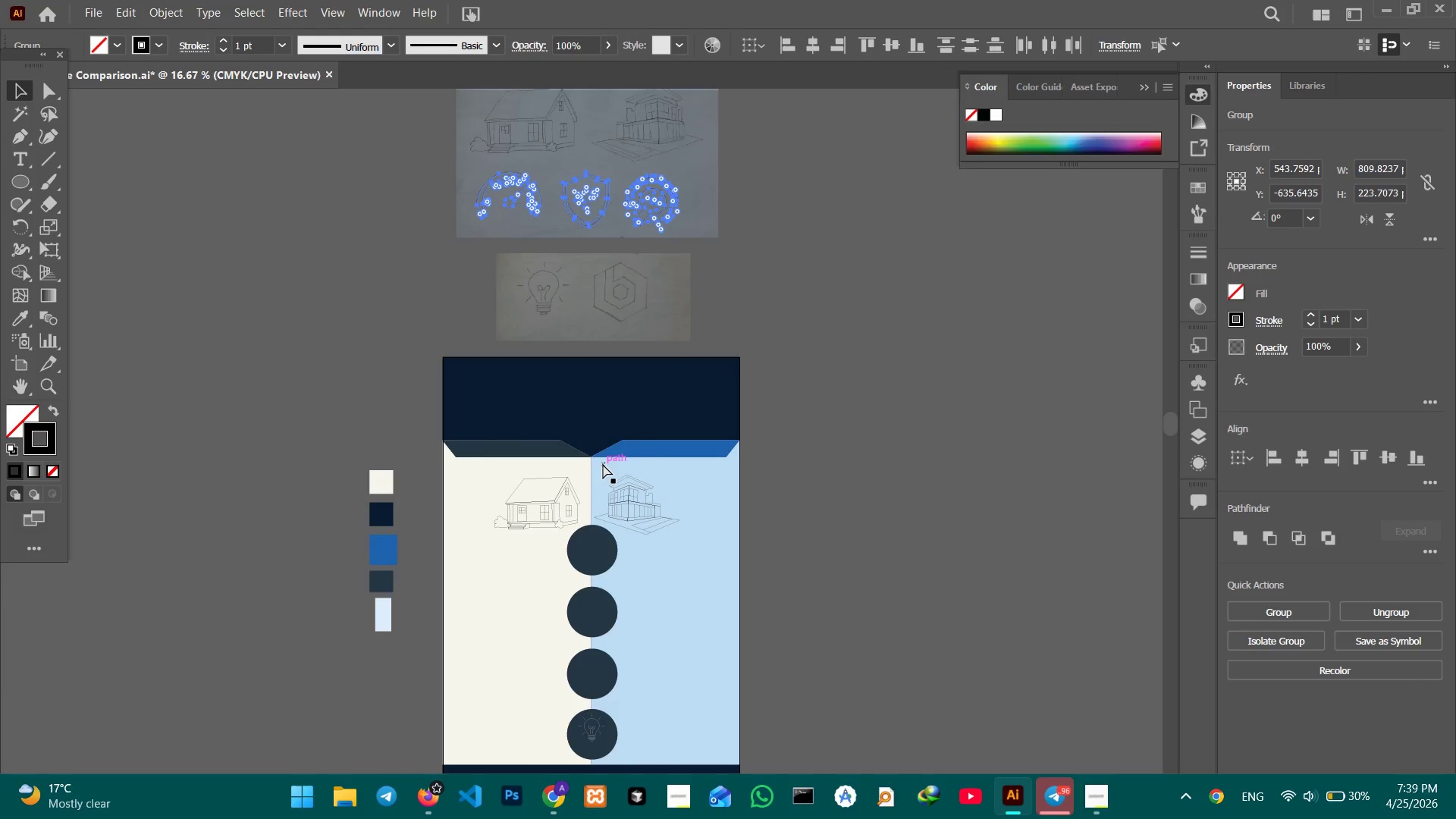 
key(Control+C)
 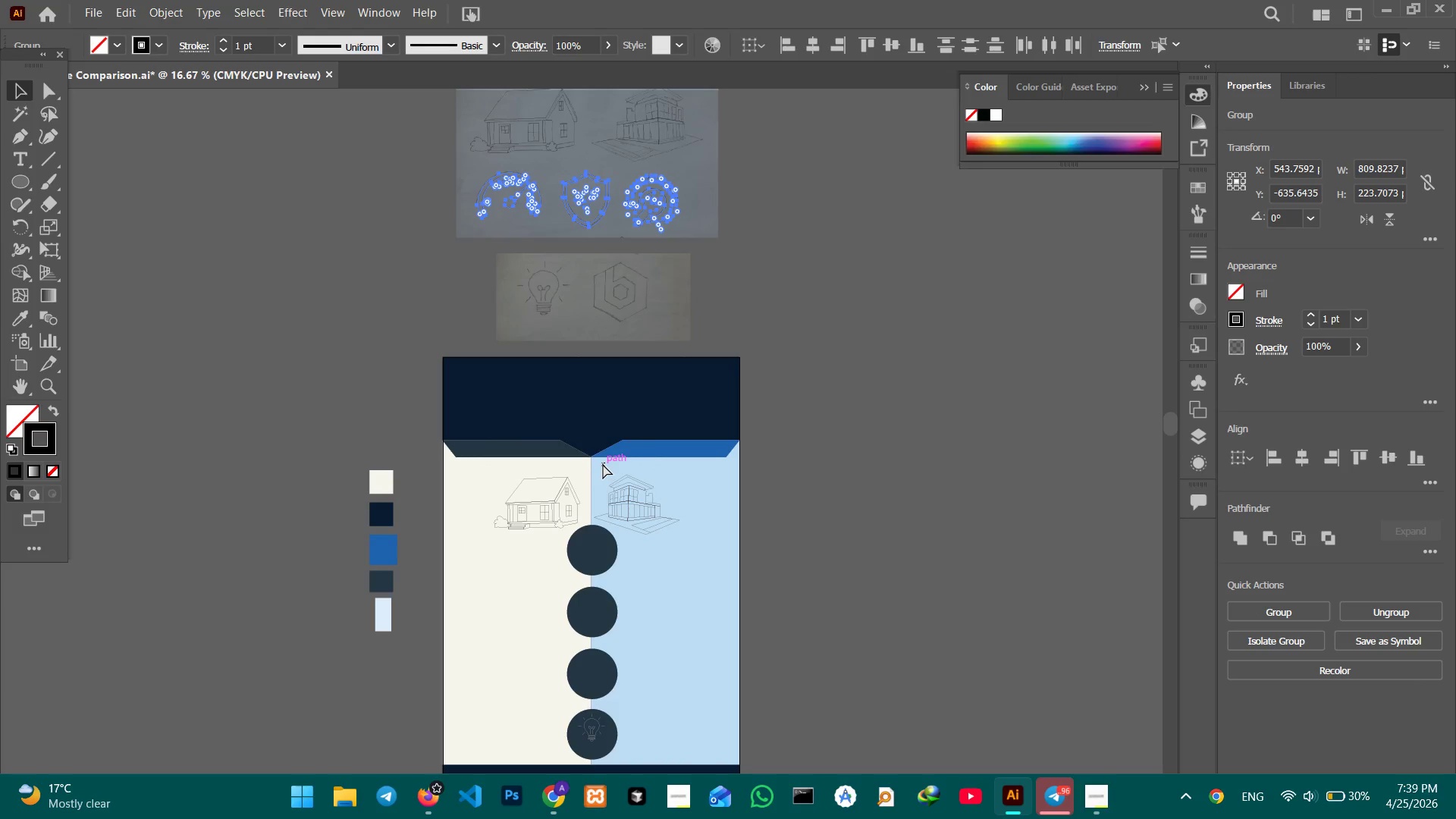 
key(Control+V)
 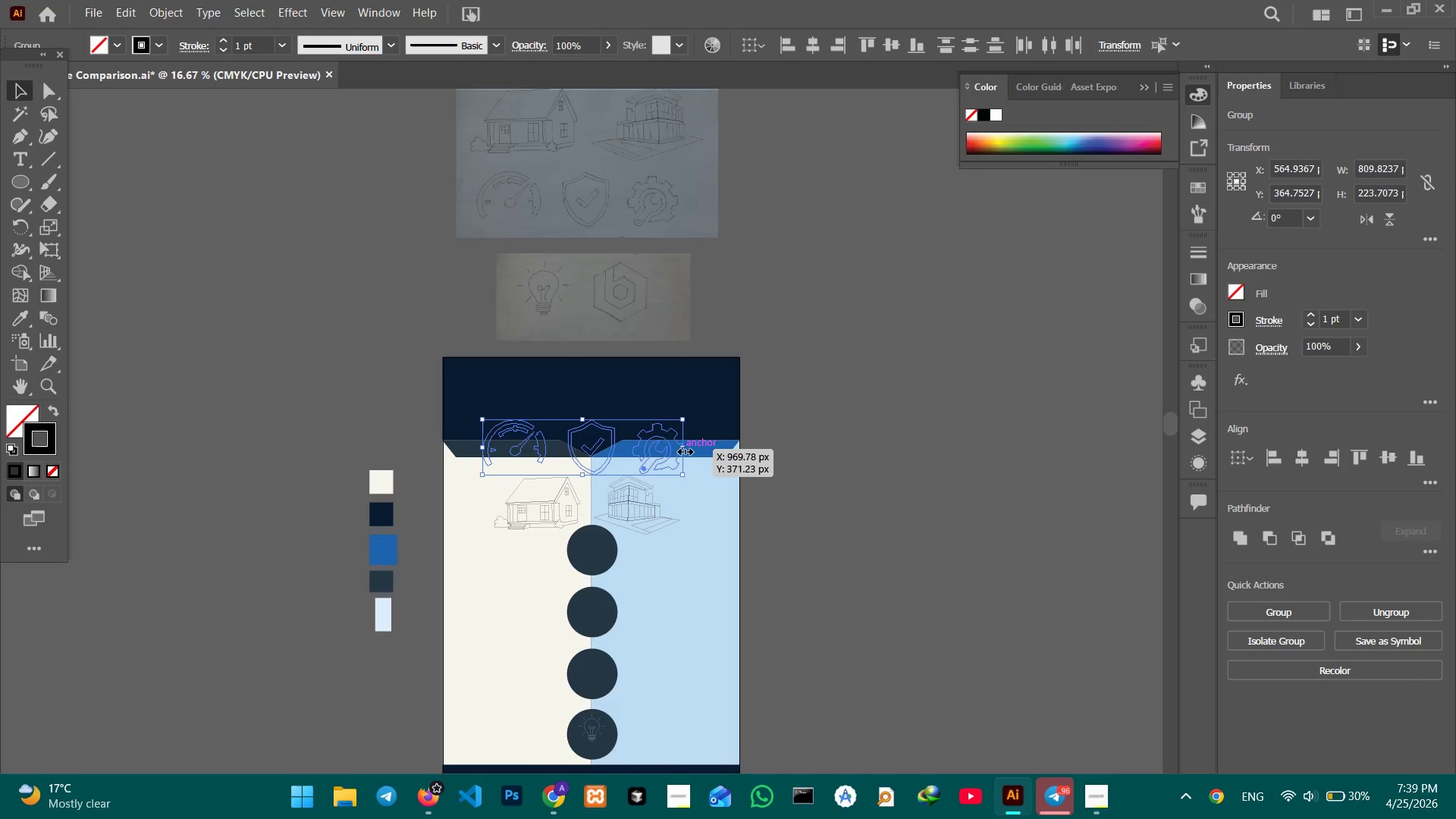 
left_click_drag(start_coordinate=[683, 450], to_coordinate=[607, 450])
 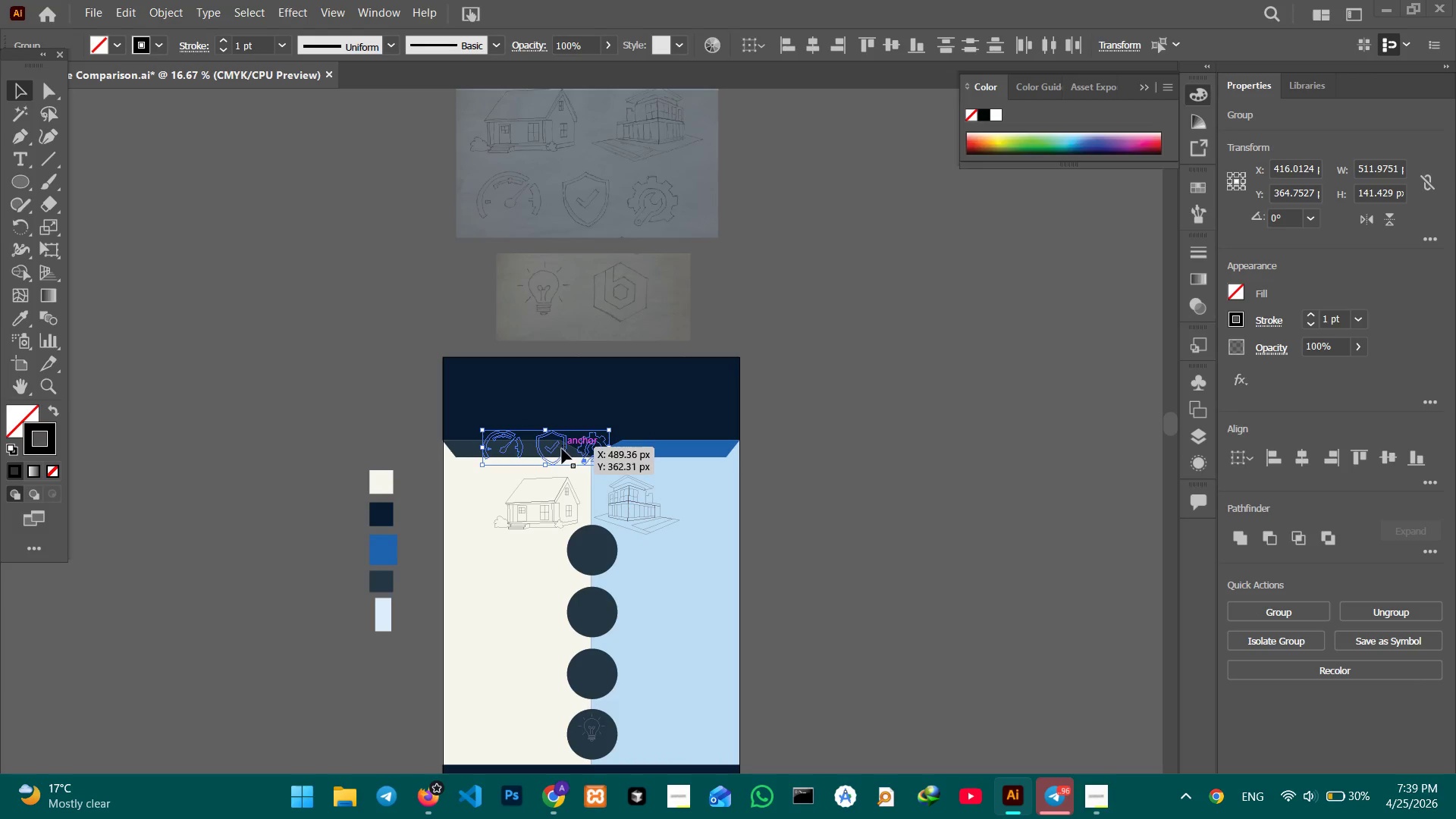 
hold_key(key=ShiftLeft, duration=0.86)
 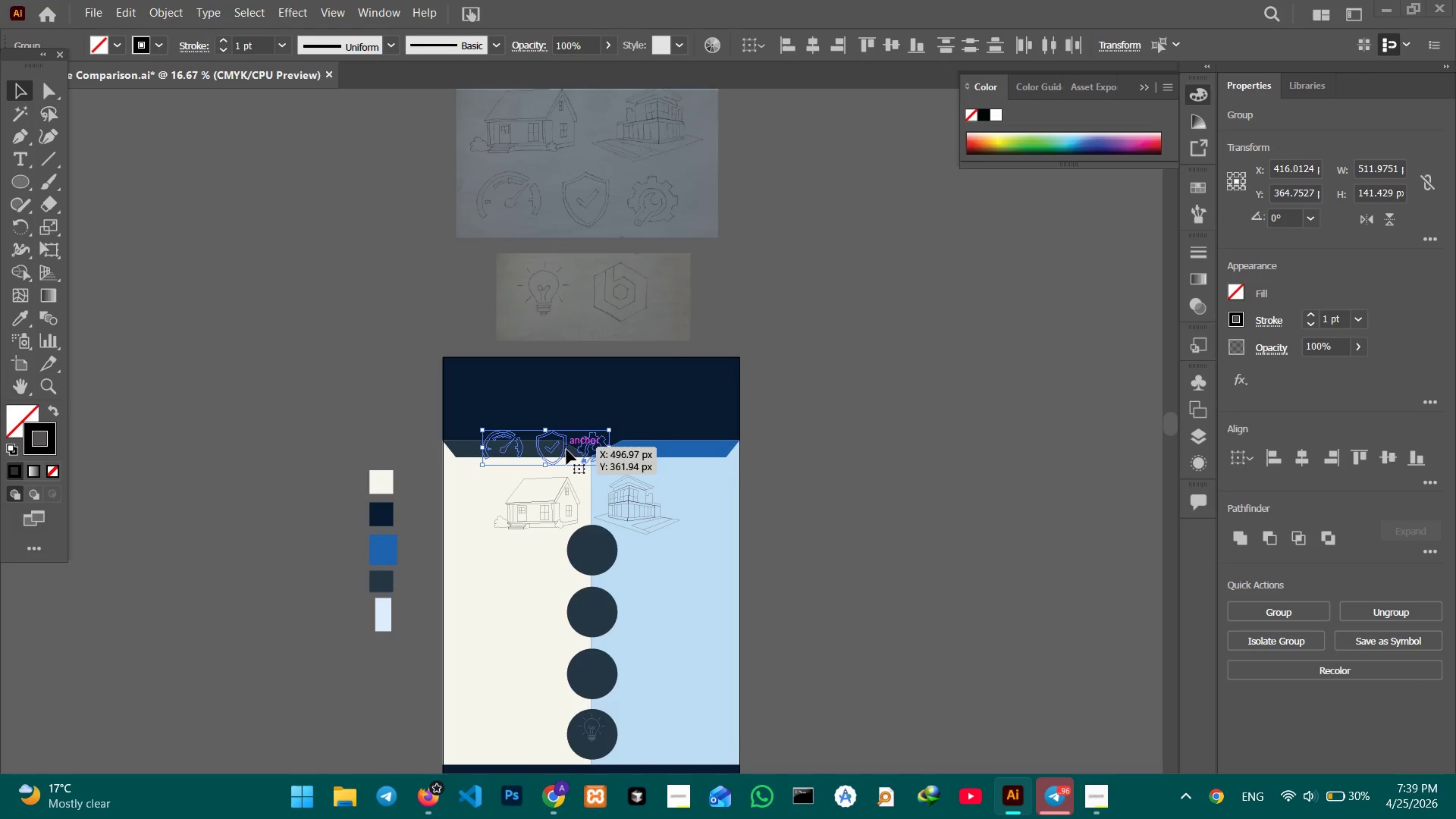 
left_click_drag(start_coordinate=[566, 450], to_coordinate=[607, 617])
 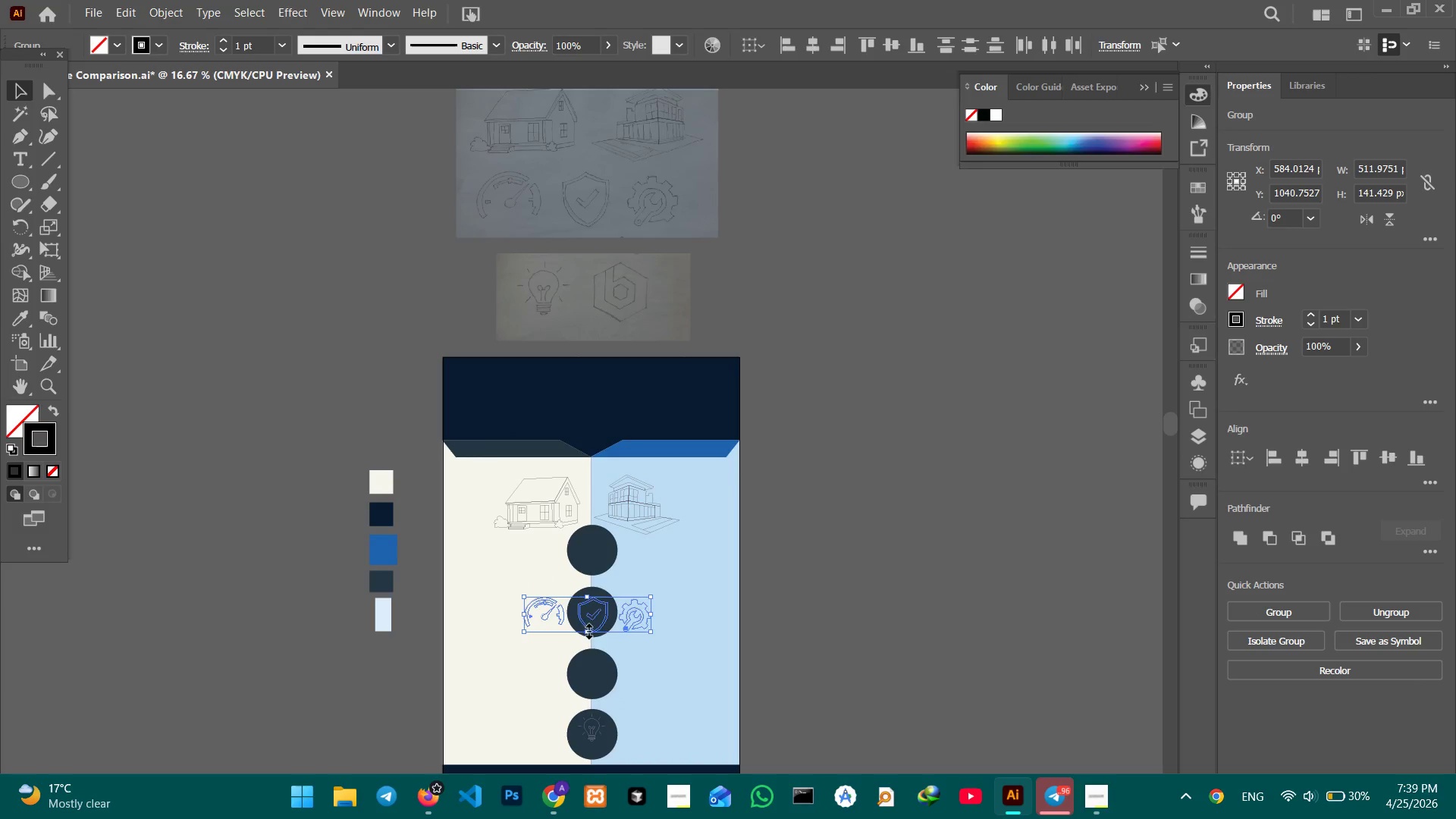 
key(Control+Equal)
 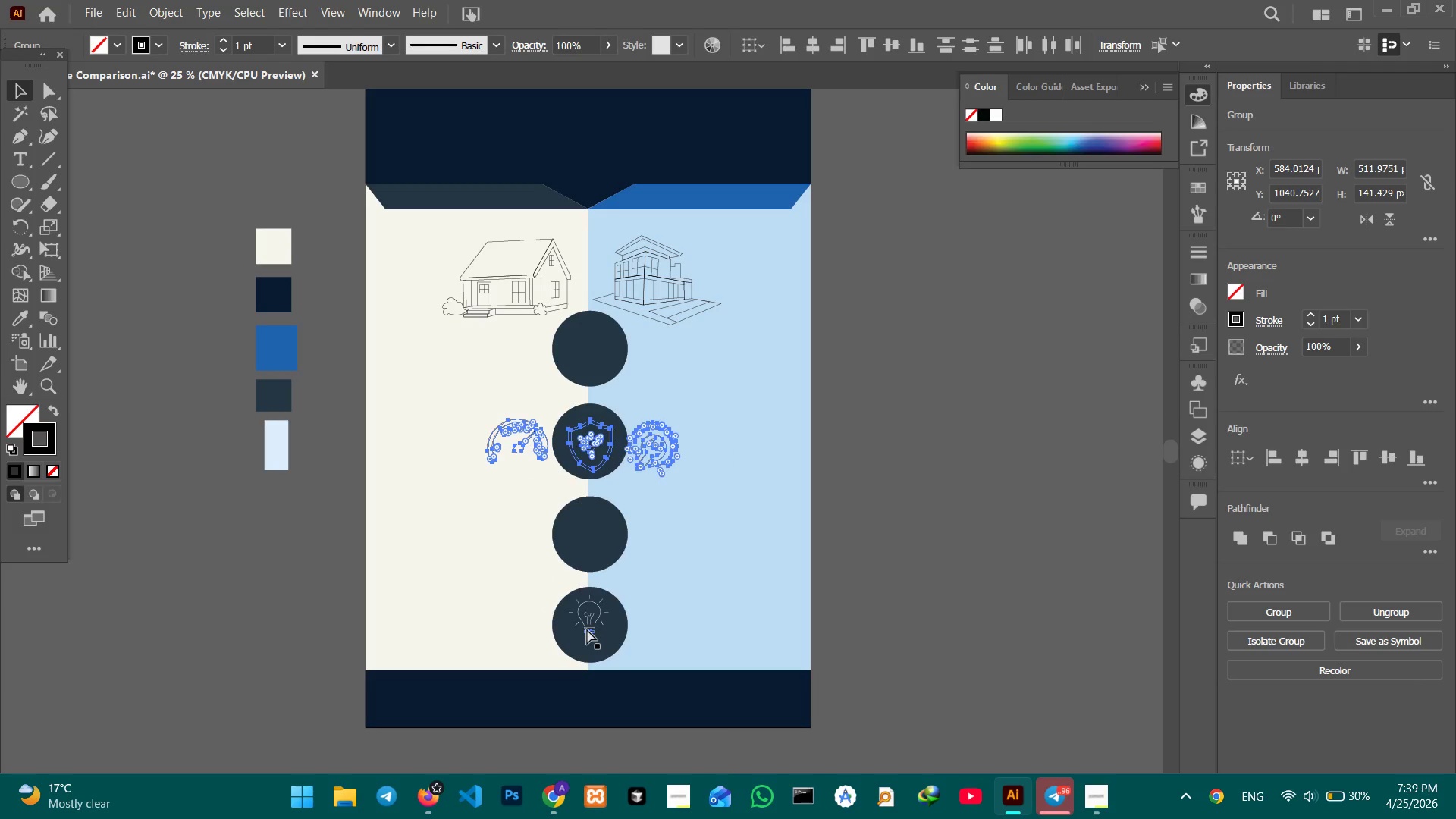 
key(Control+Equal)
 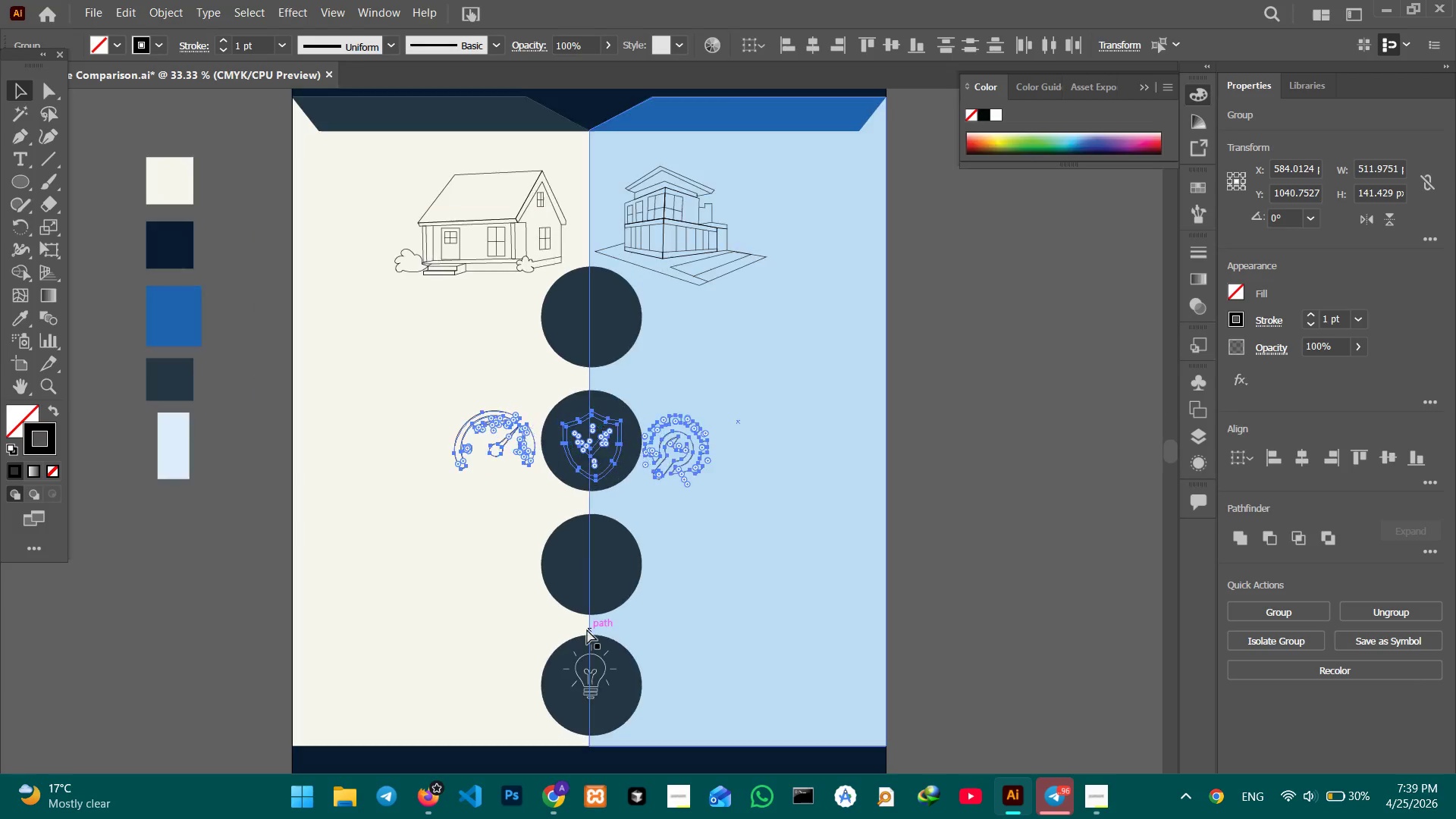 
key(Control+Equal)
 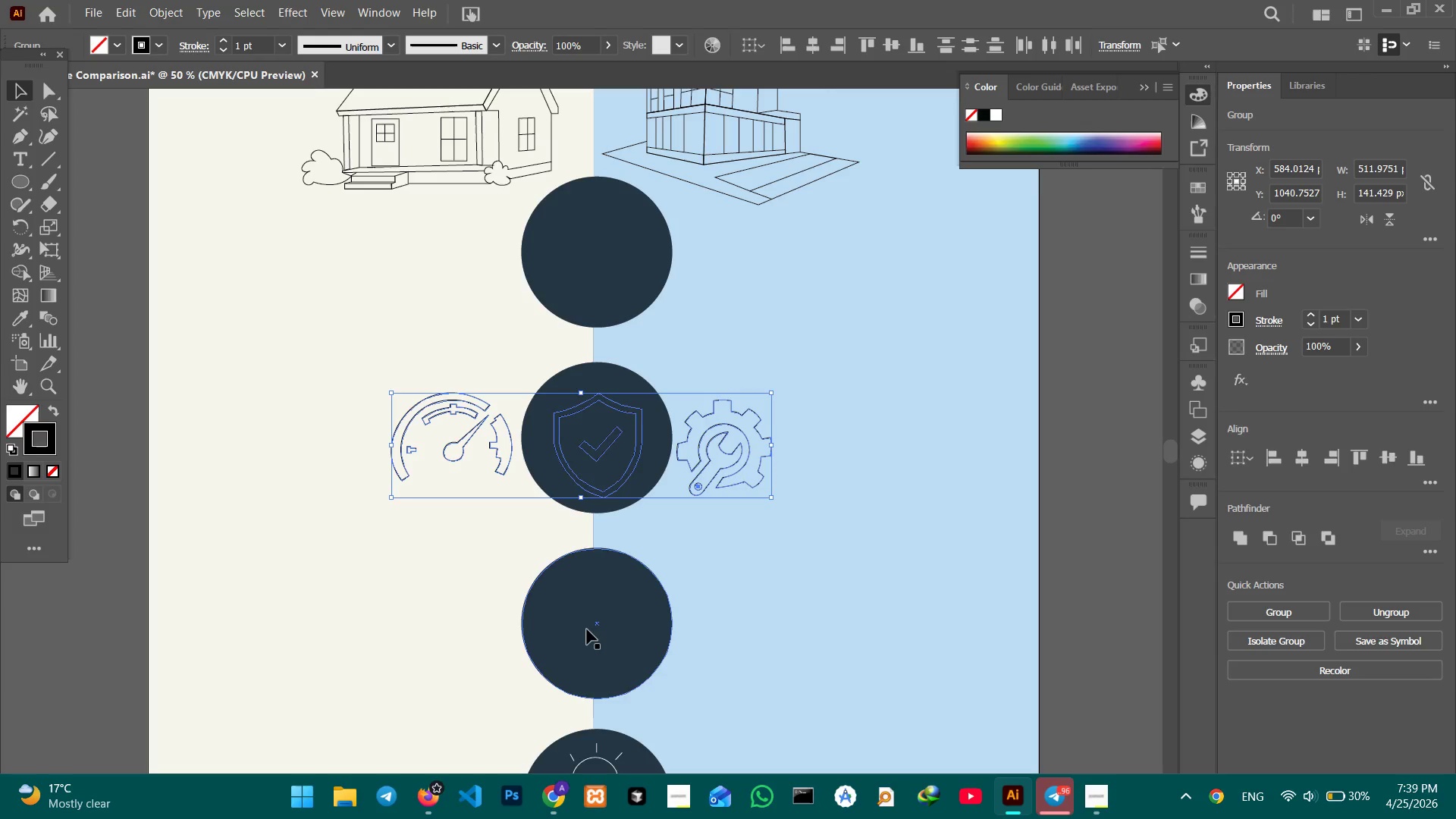 
key(Space)
 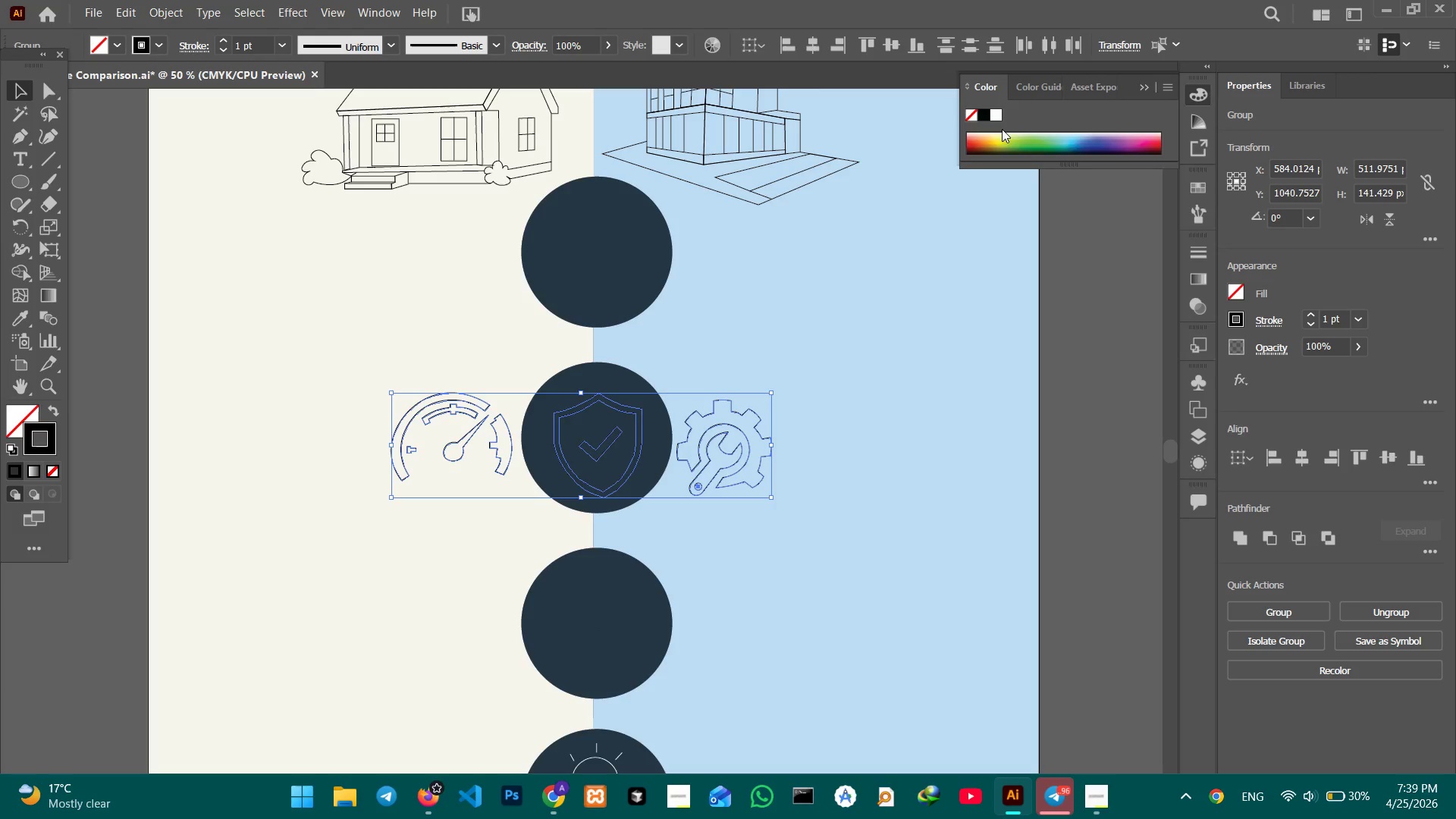 
left_click([998, 112])
 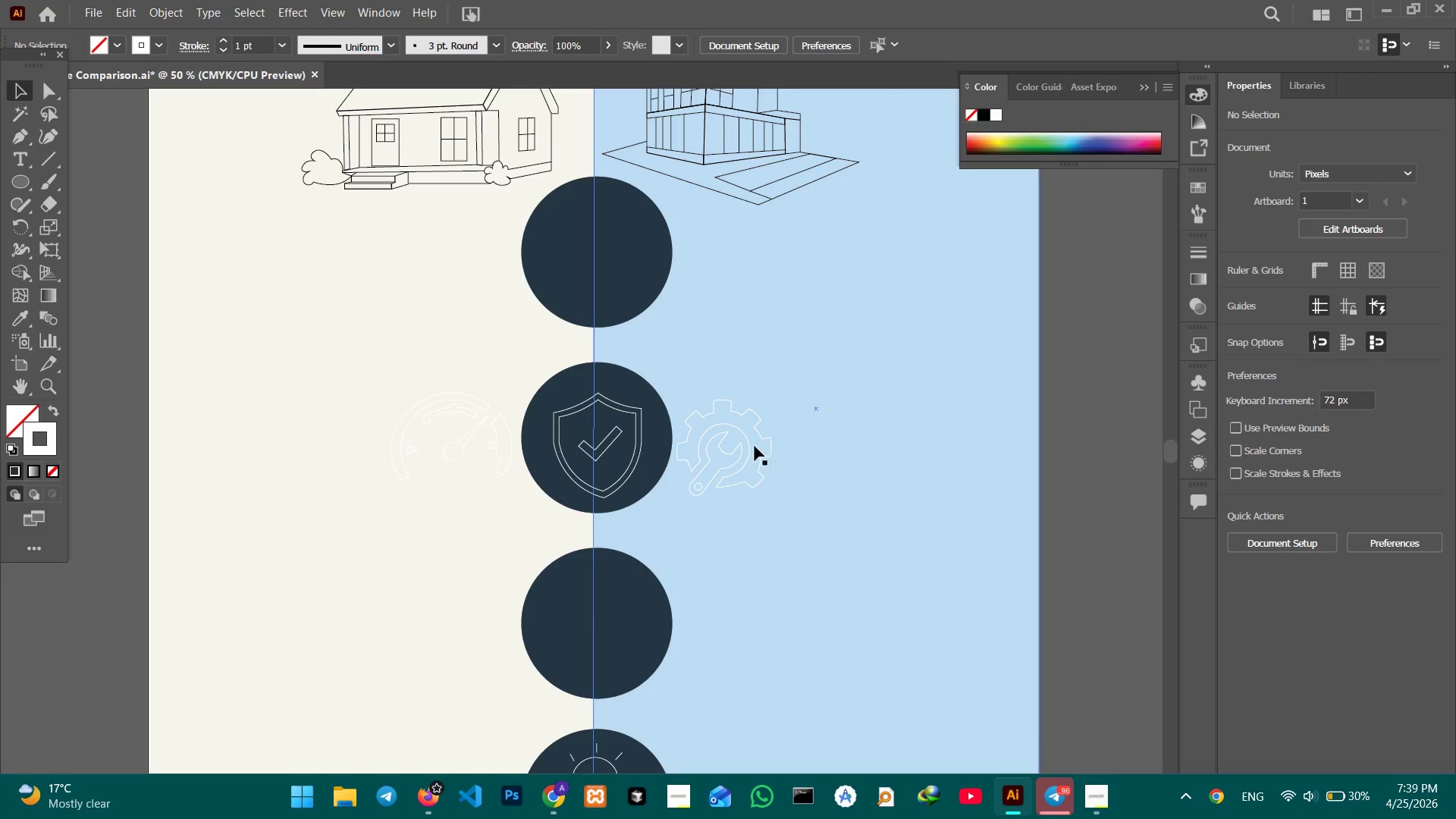 
left_click([742, 446])
 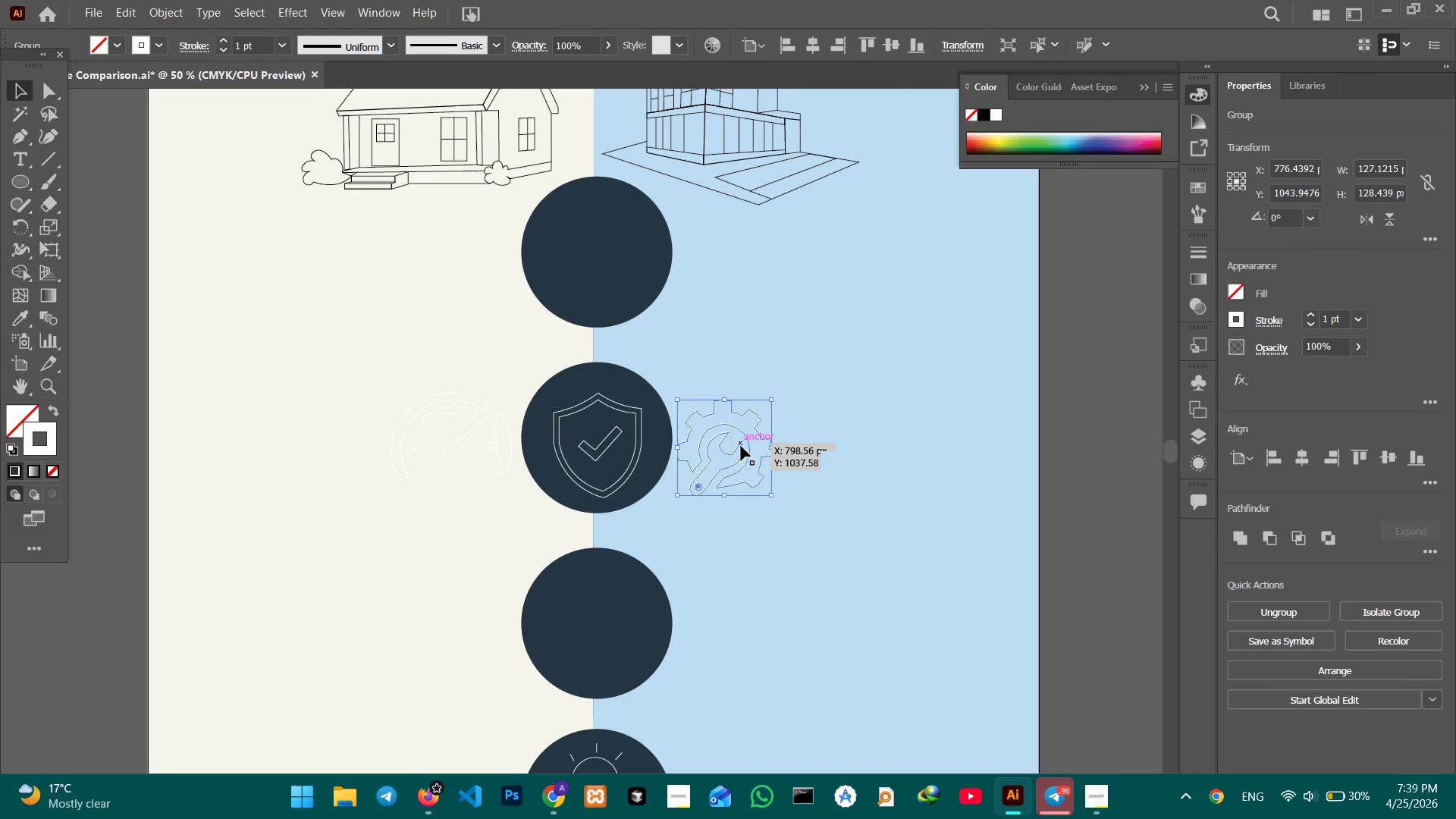 
left_click_drag(start_coordinate=[741, 446], to_coordinate=[617, 610])
 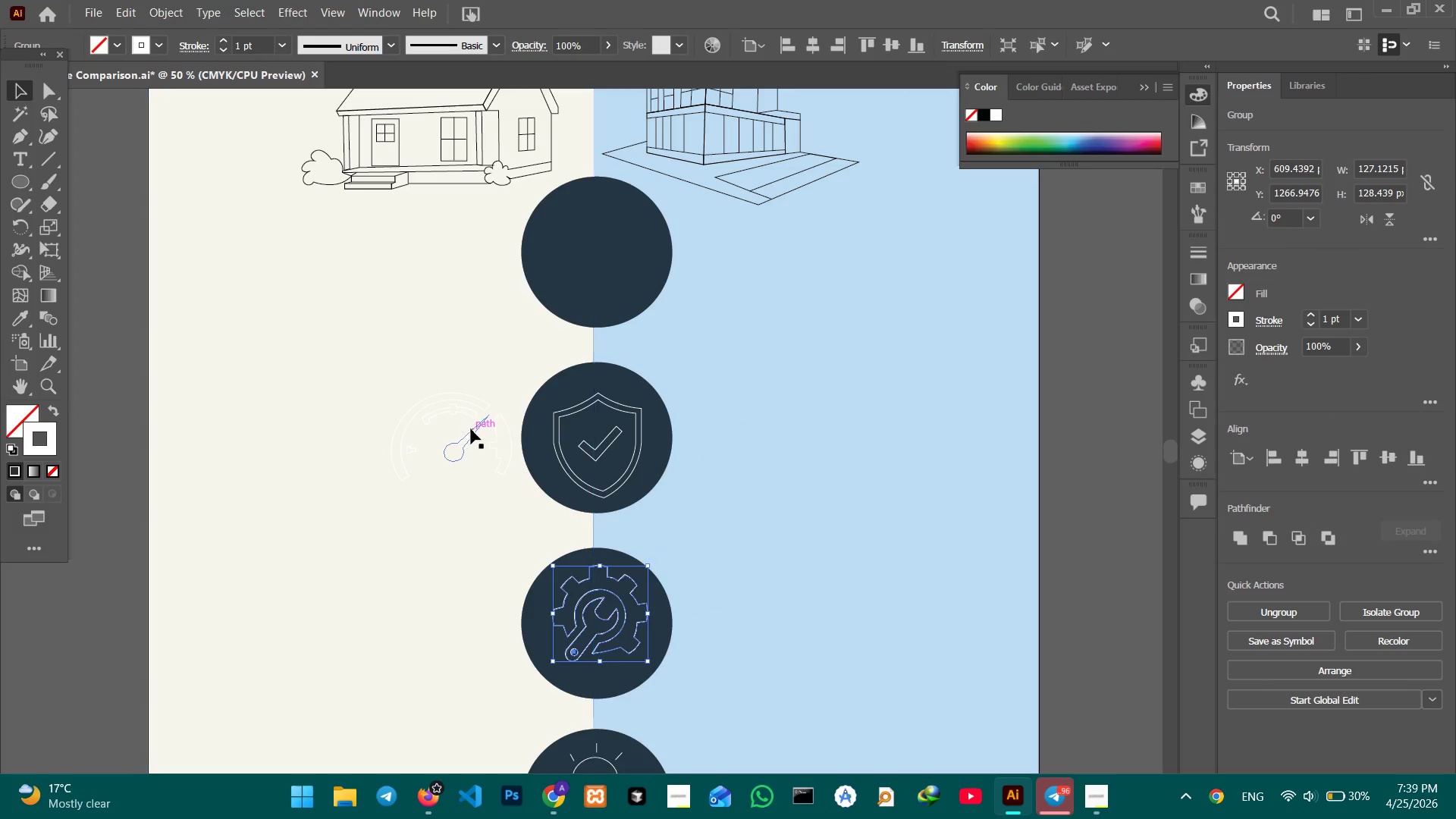 
left_click([472, 430])
 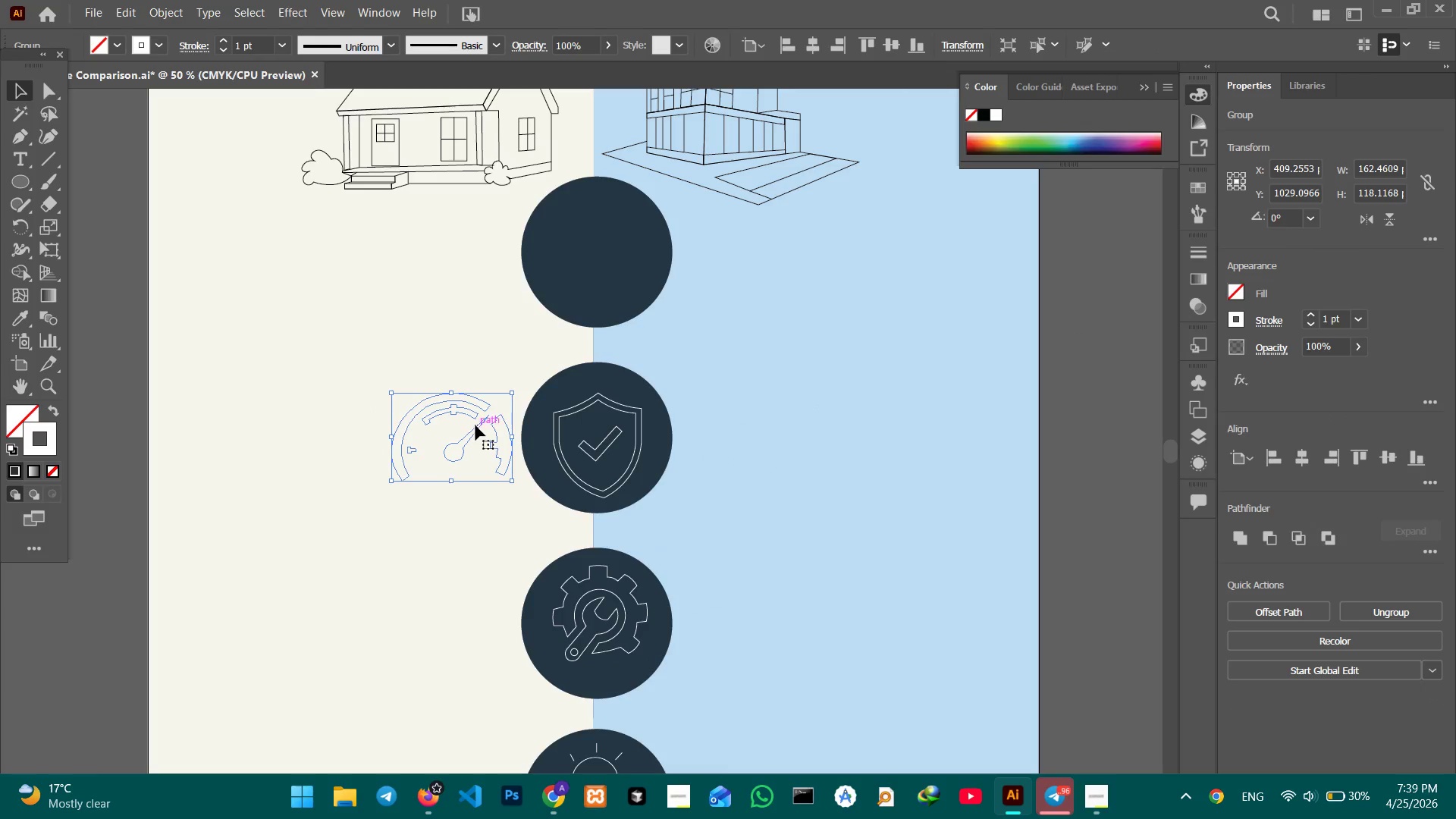 
left_click_drag(start_coordinate=[475, 425], to_coordinate=[619, 238])
 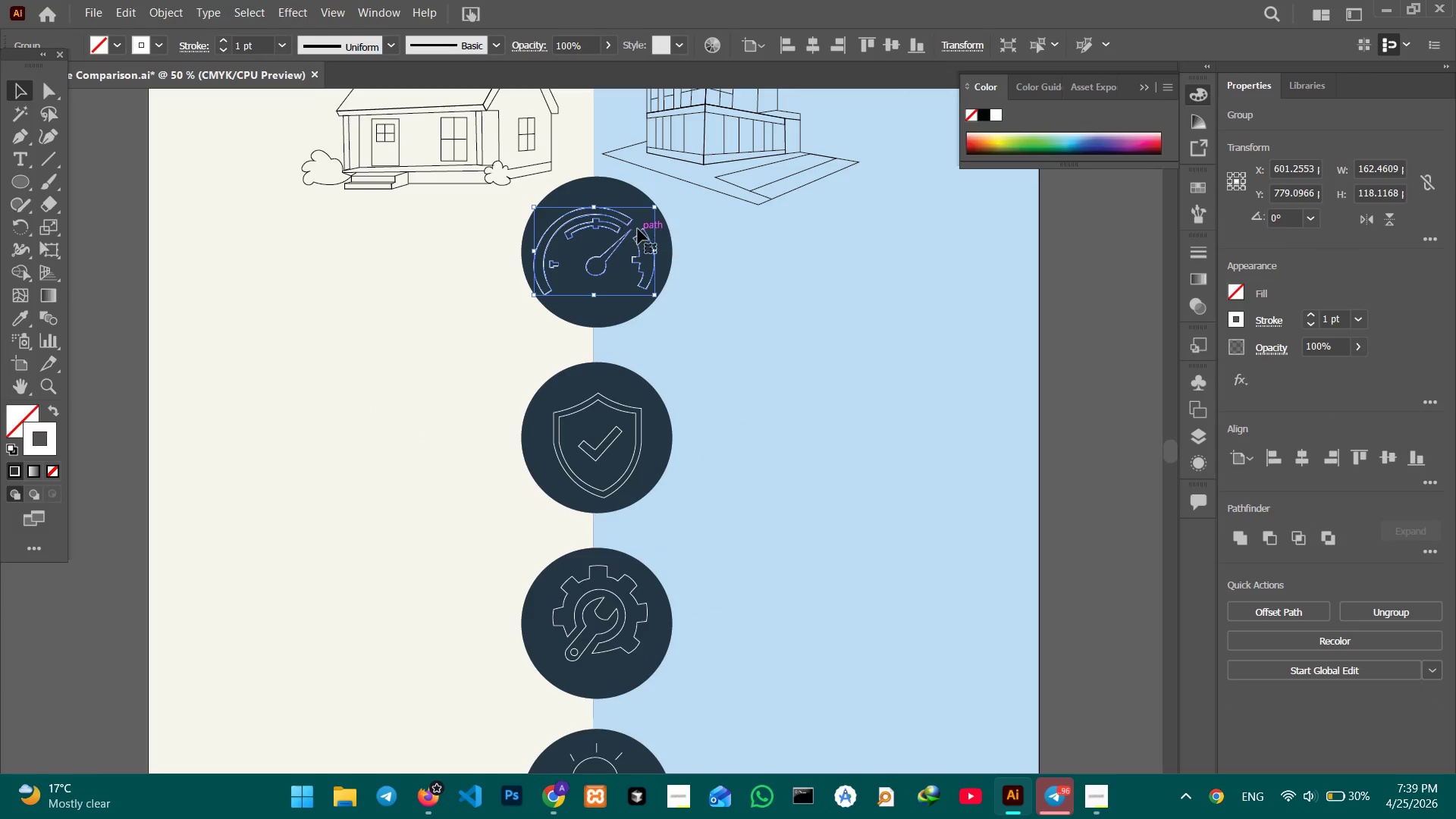 
key(Control+Equal)
 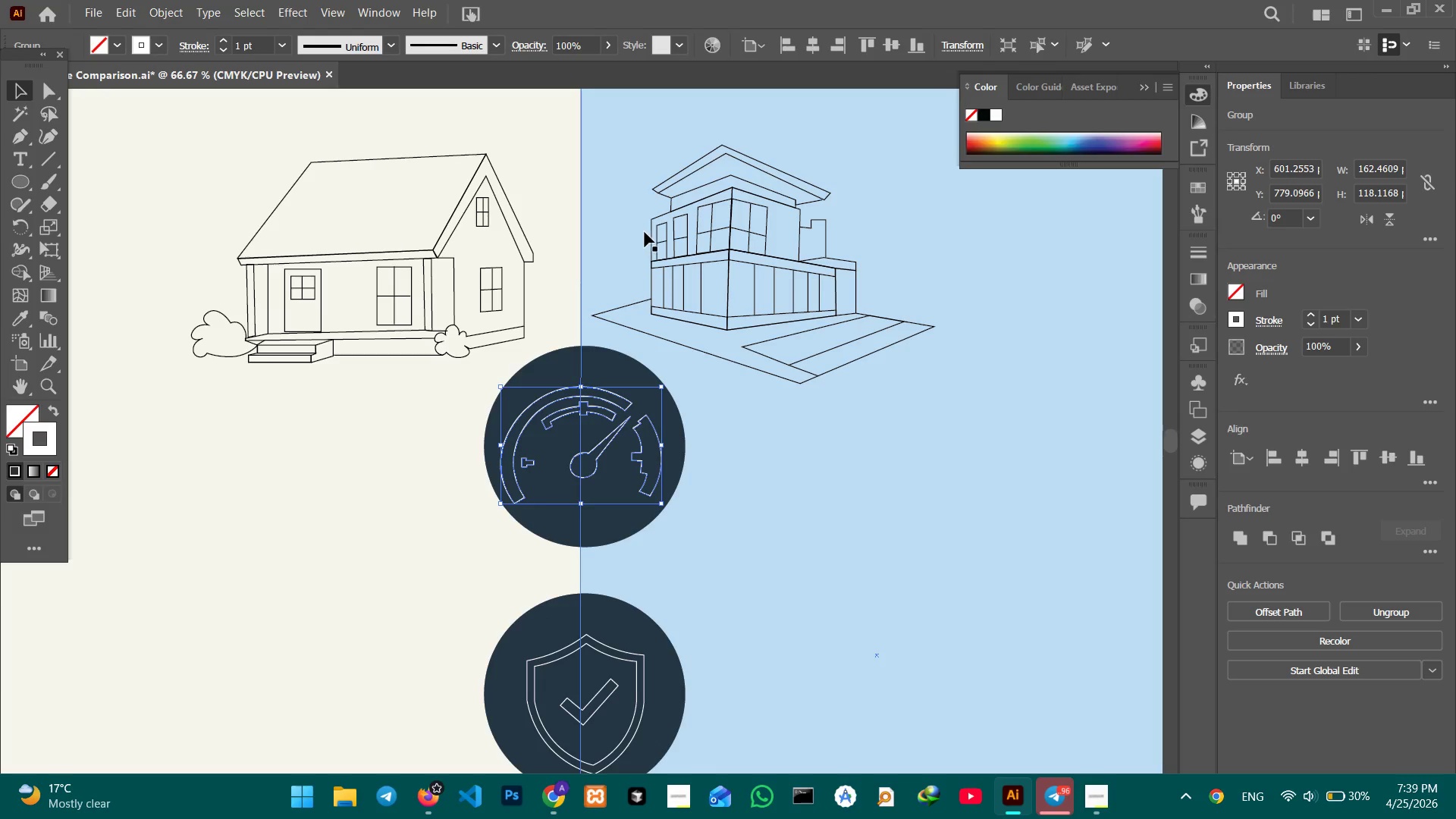 
hold_key(key=ShiftLeft, duration=1.58)
left_click_drag(start_coordinate=[662, 447], to_coordinate=[644, 440])
 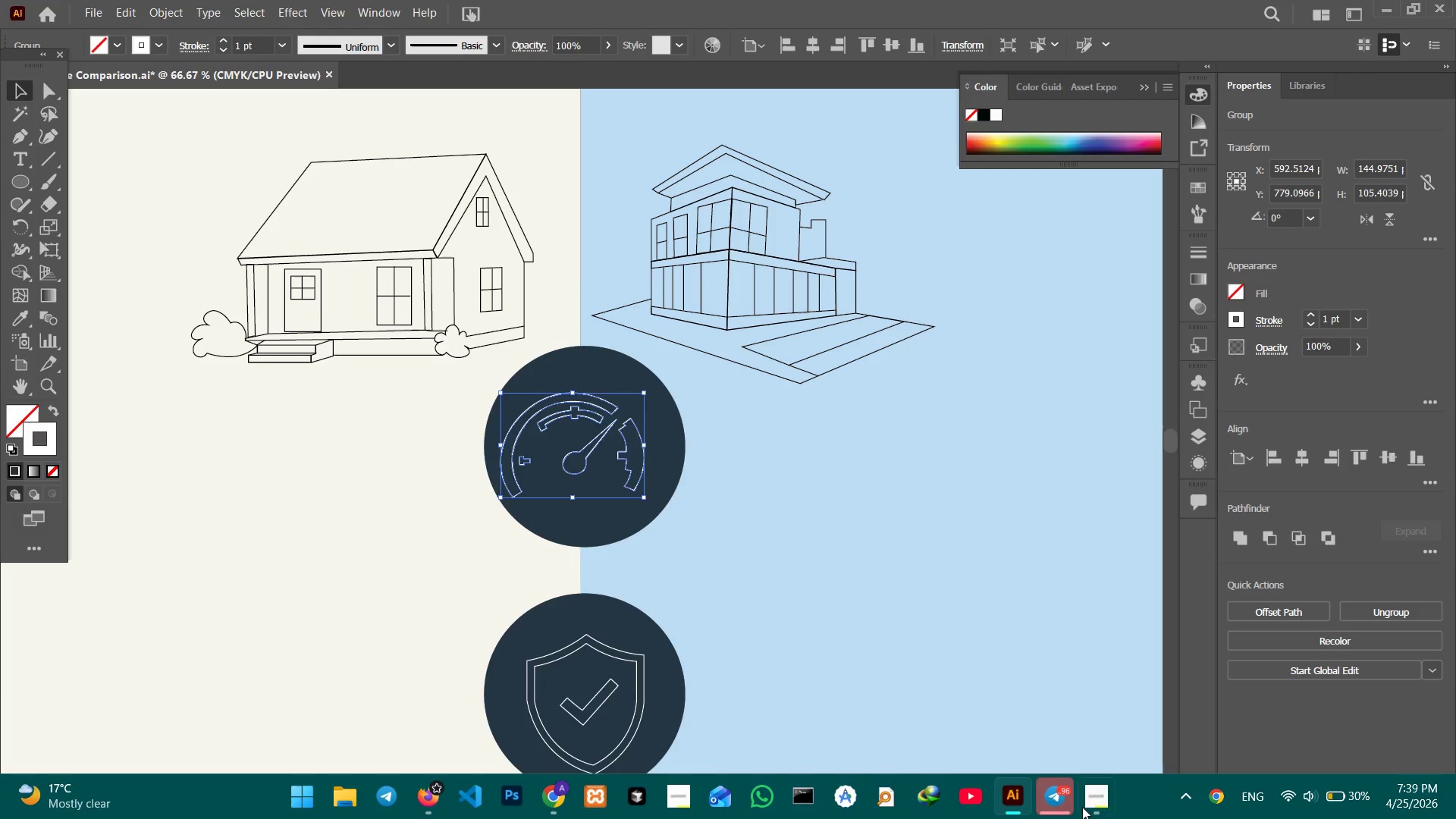 
left_click([1088, 804])